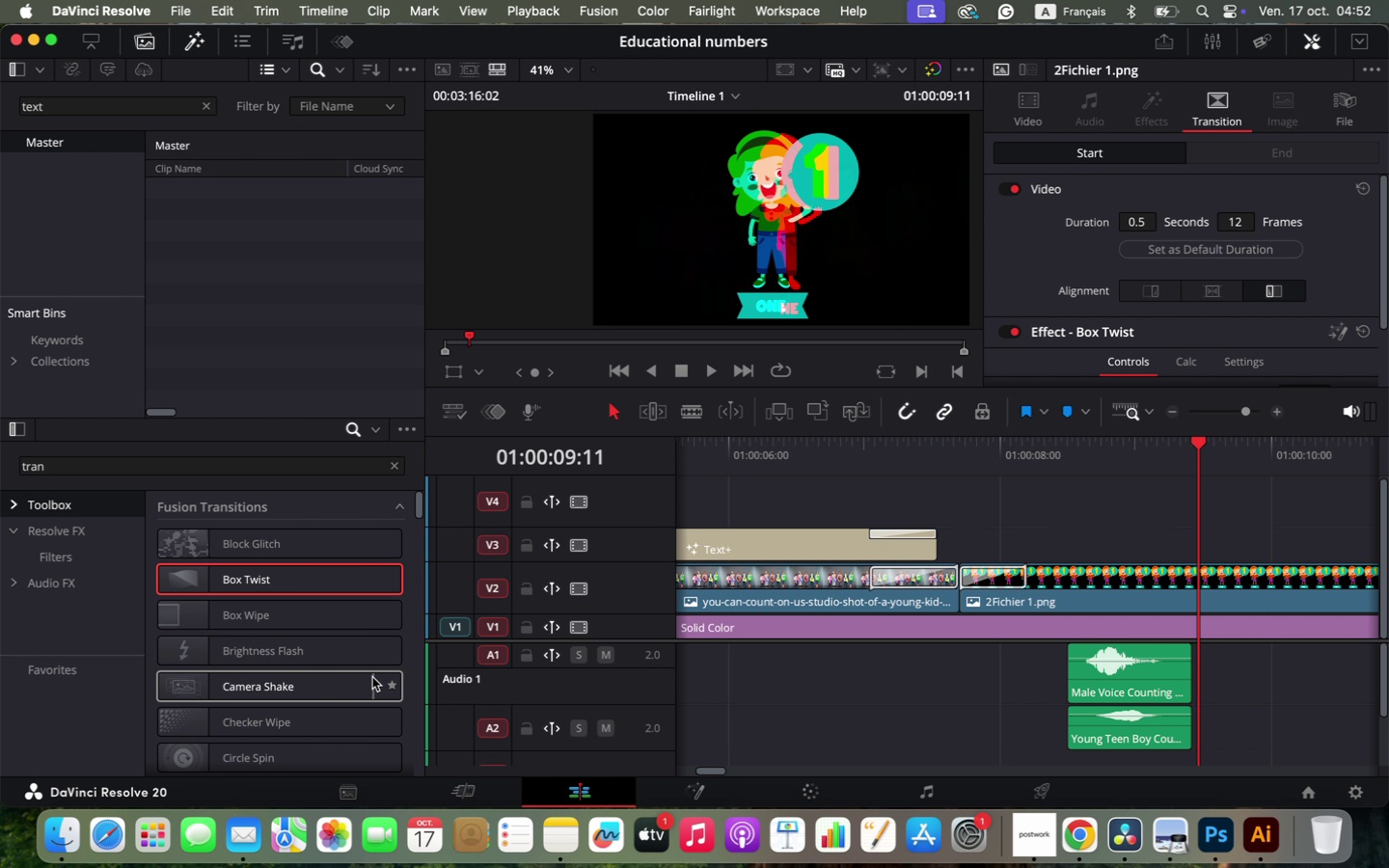 
key(Meta+W)
 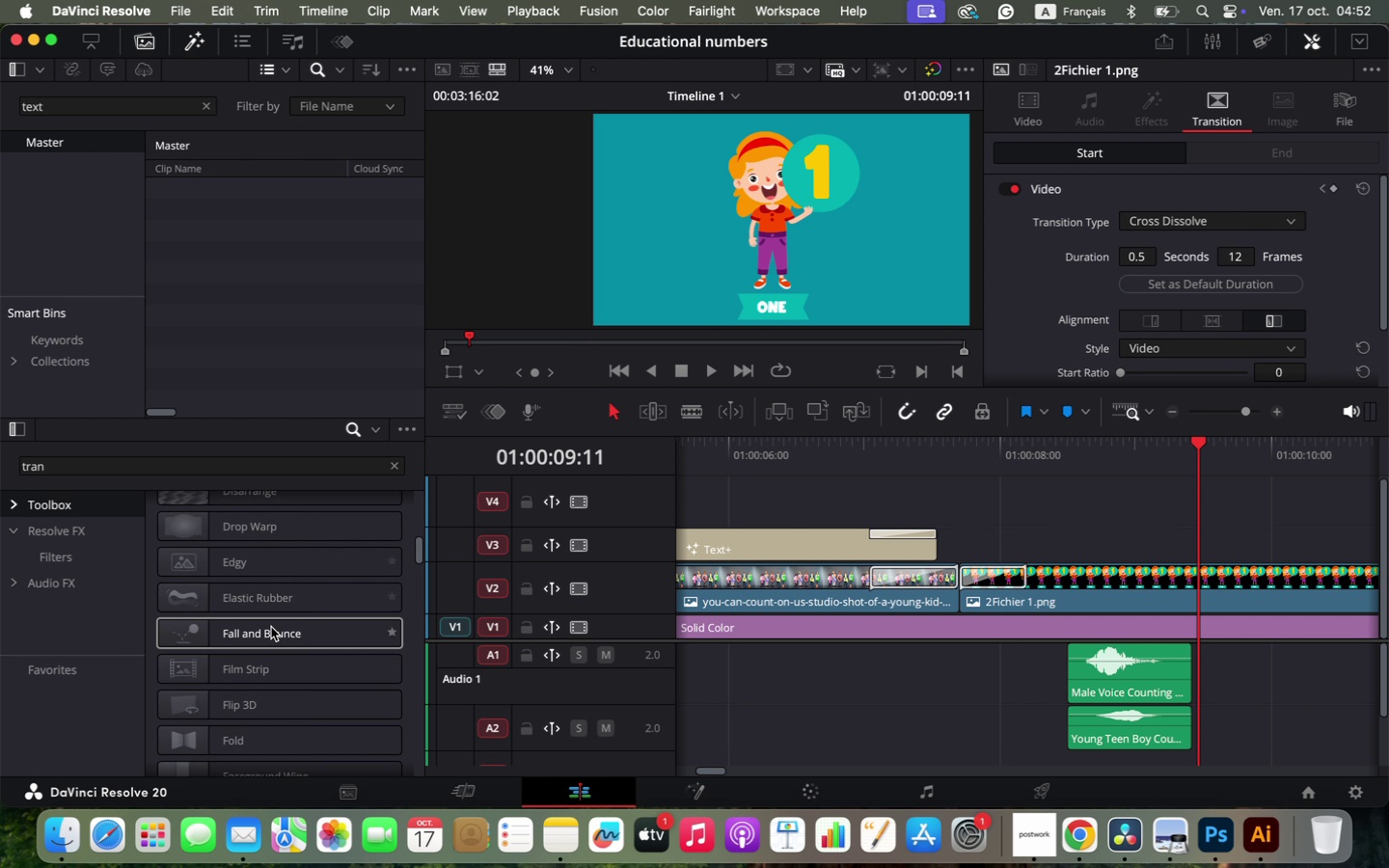 
scroll: coordinate [271, 627], scroll_direction: up, amount: 52.0
 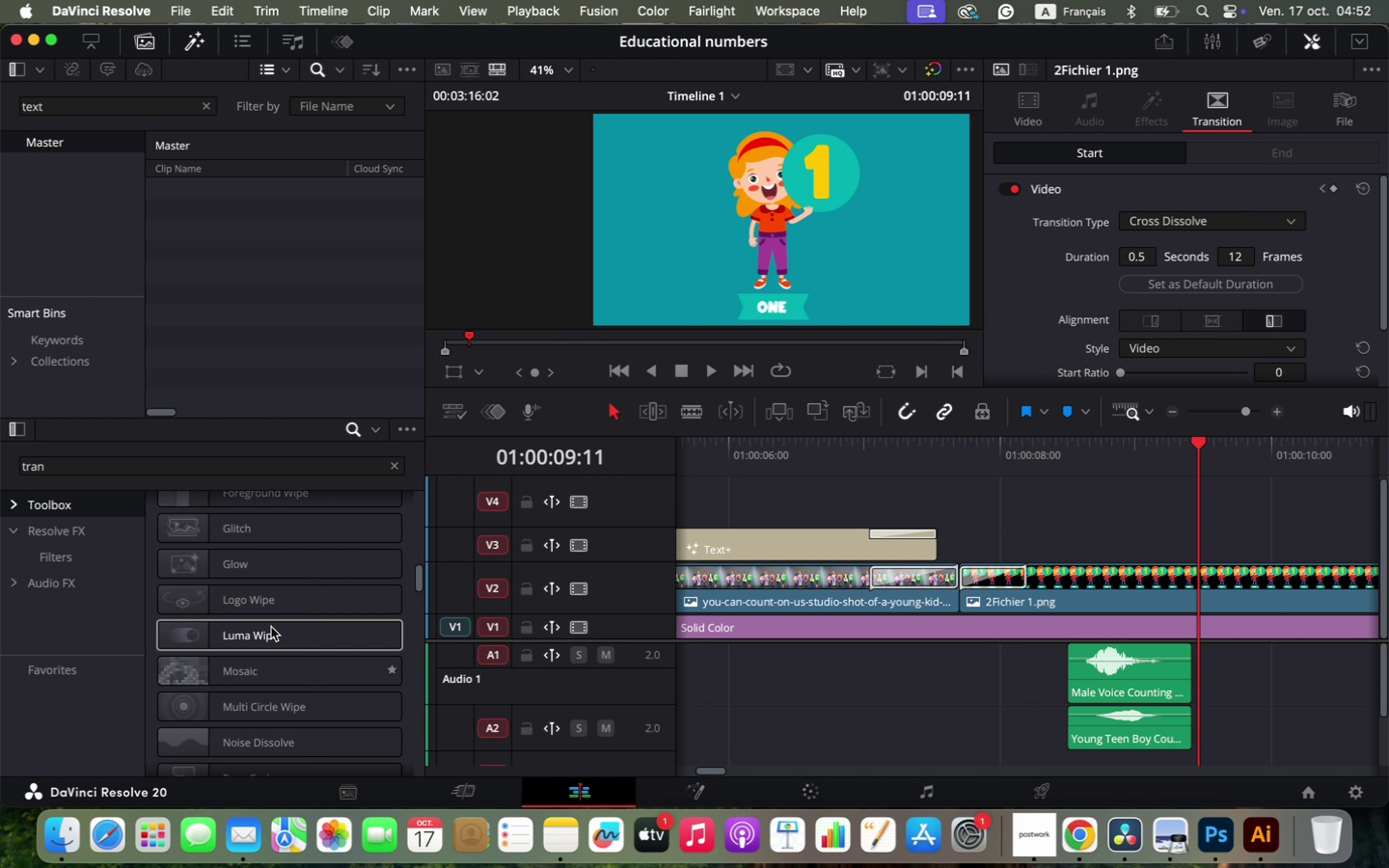 
scroll: coordinate [271, 627], scroll_direction: down, amount: 187.0
 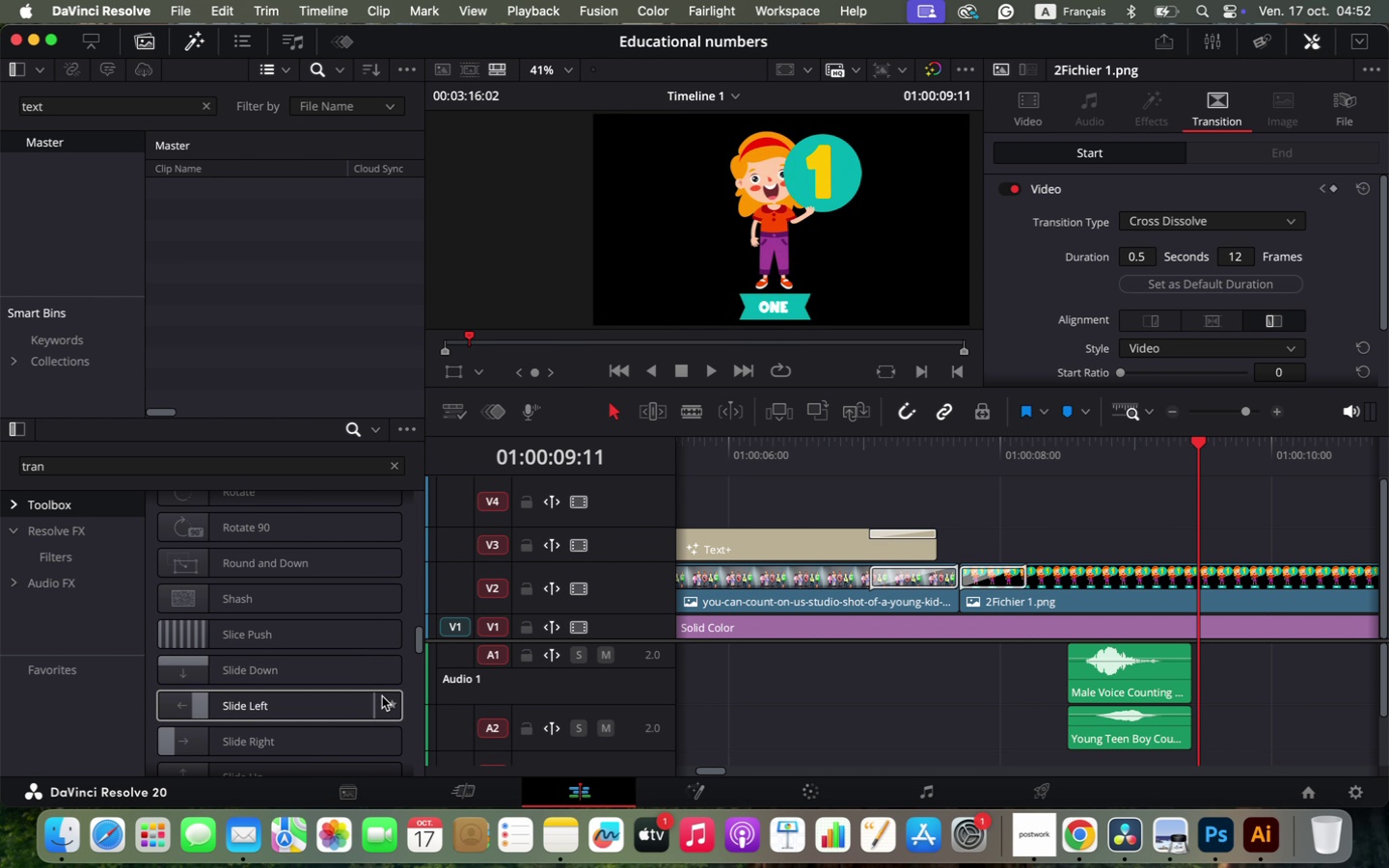 
left_click([1007, 577])
 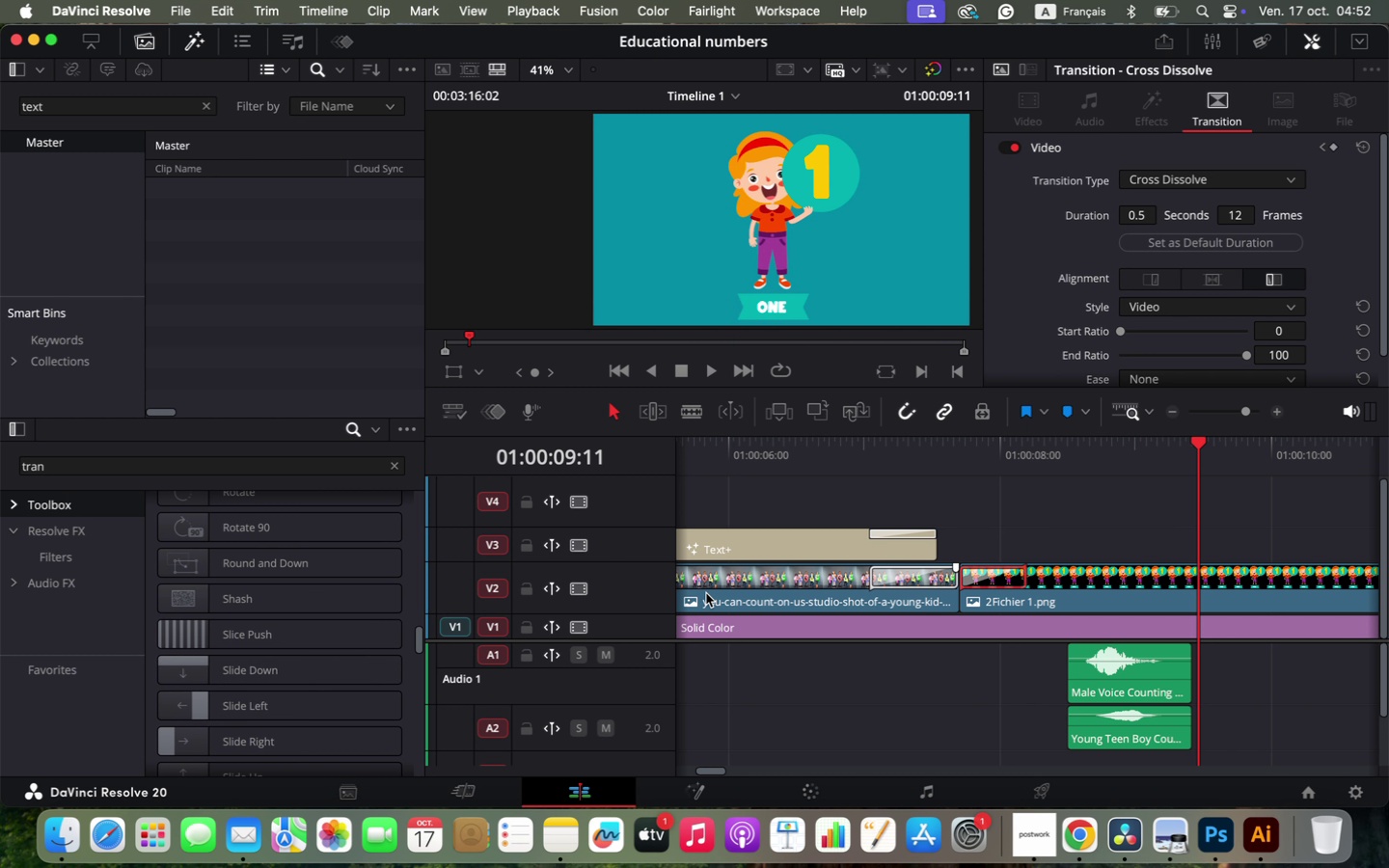 
scroll: coordinate [234, 700], scroll_direction: down, amount: 8.0
 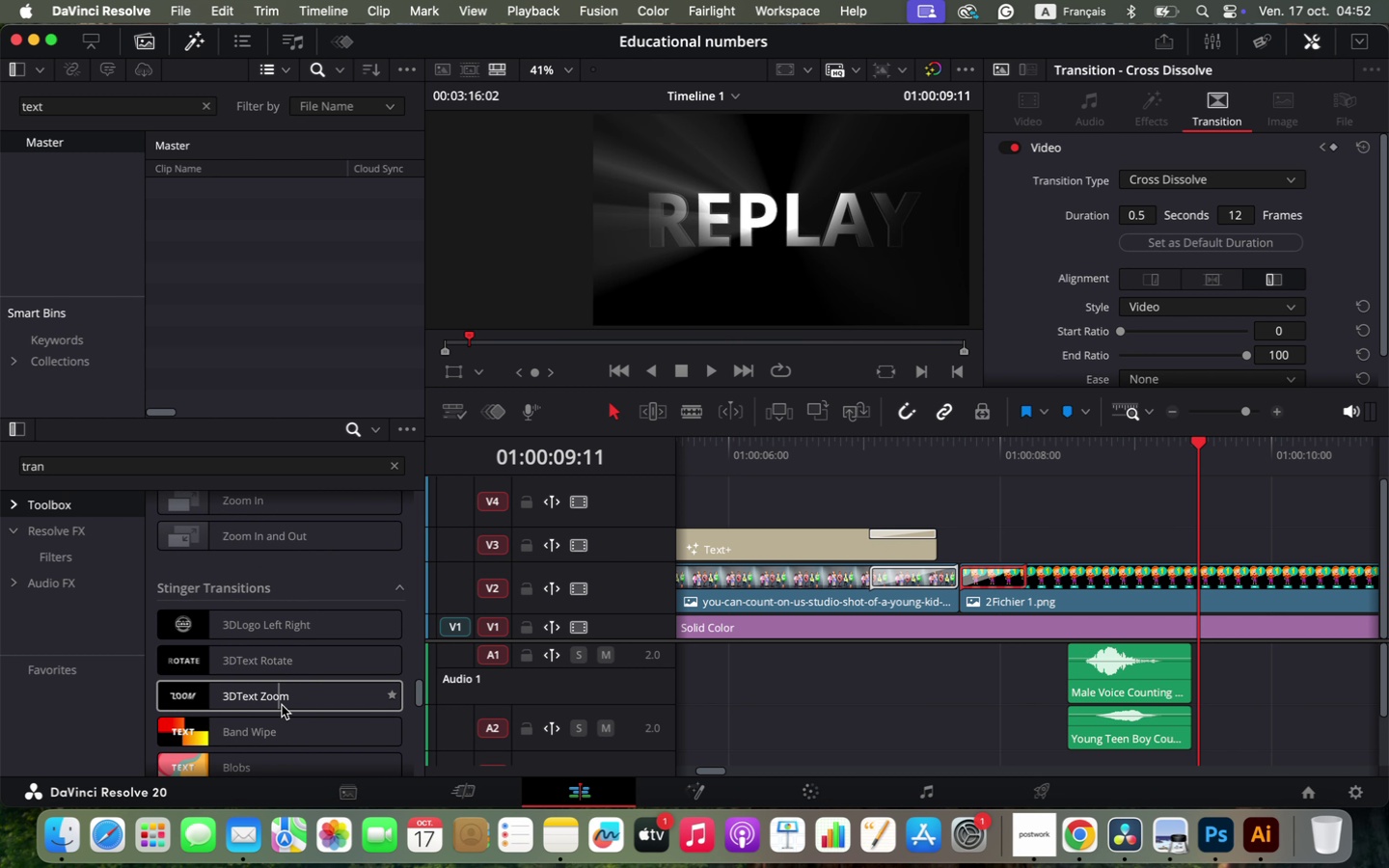 
wait(5.12)
 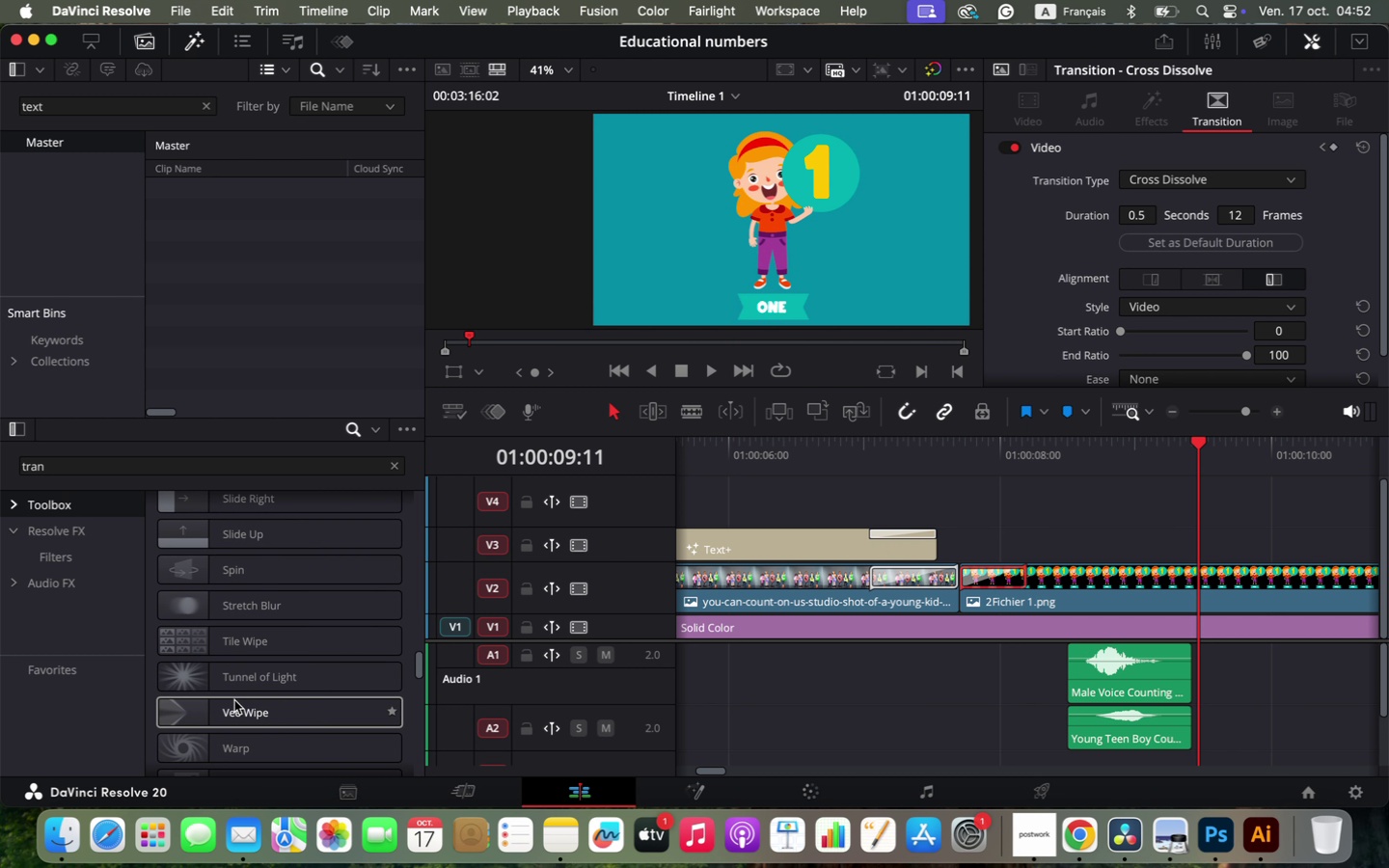 
scroll: coordinate [286, 684], scroll_direction: down, amount: 2.0
 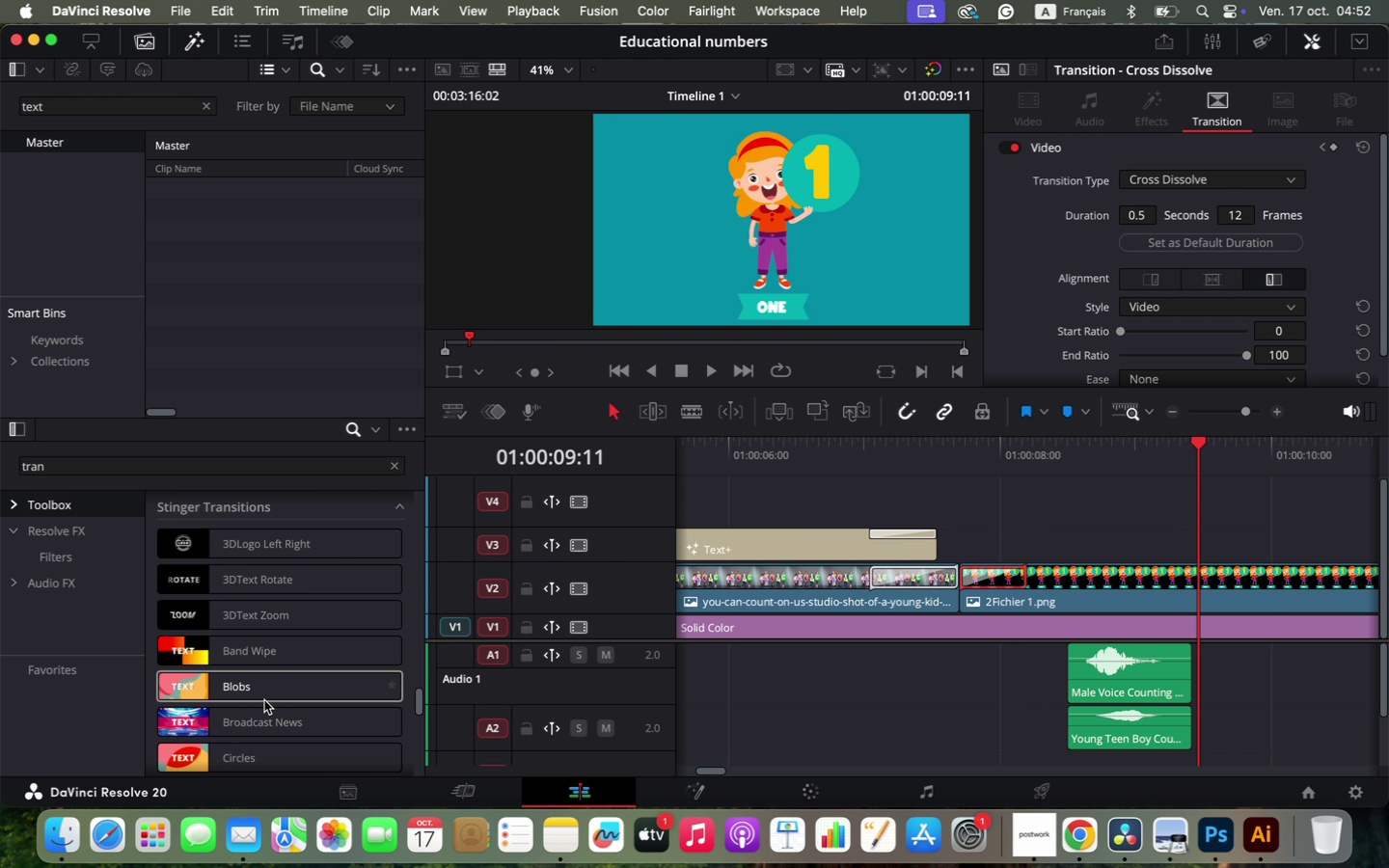 
wait(7.76)
 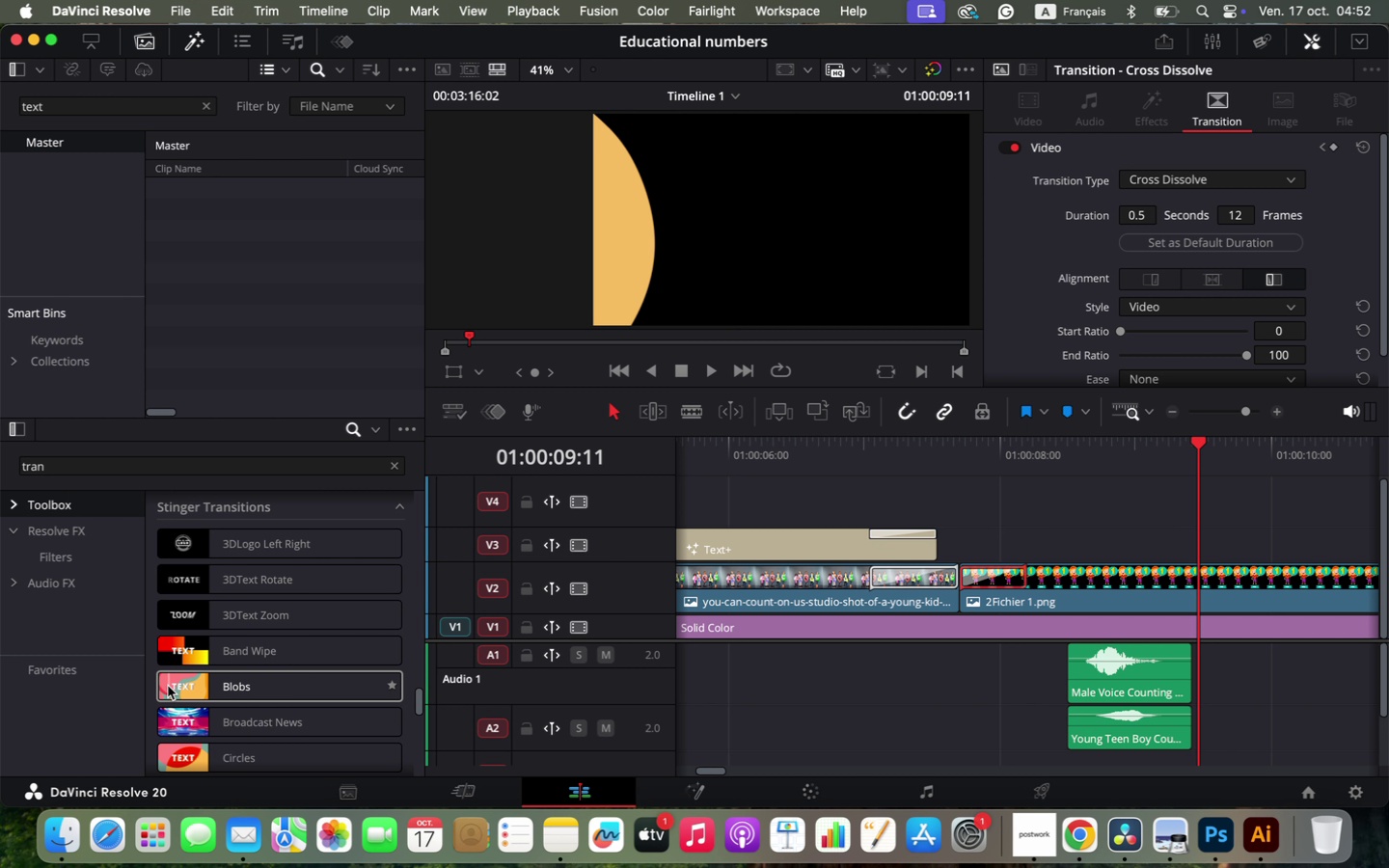 
scroll: coordinate [279, 676], scroll_direction: down, amount: 5.0
 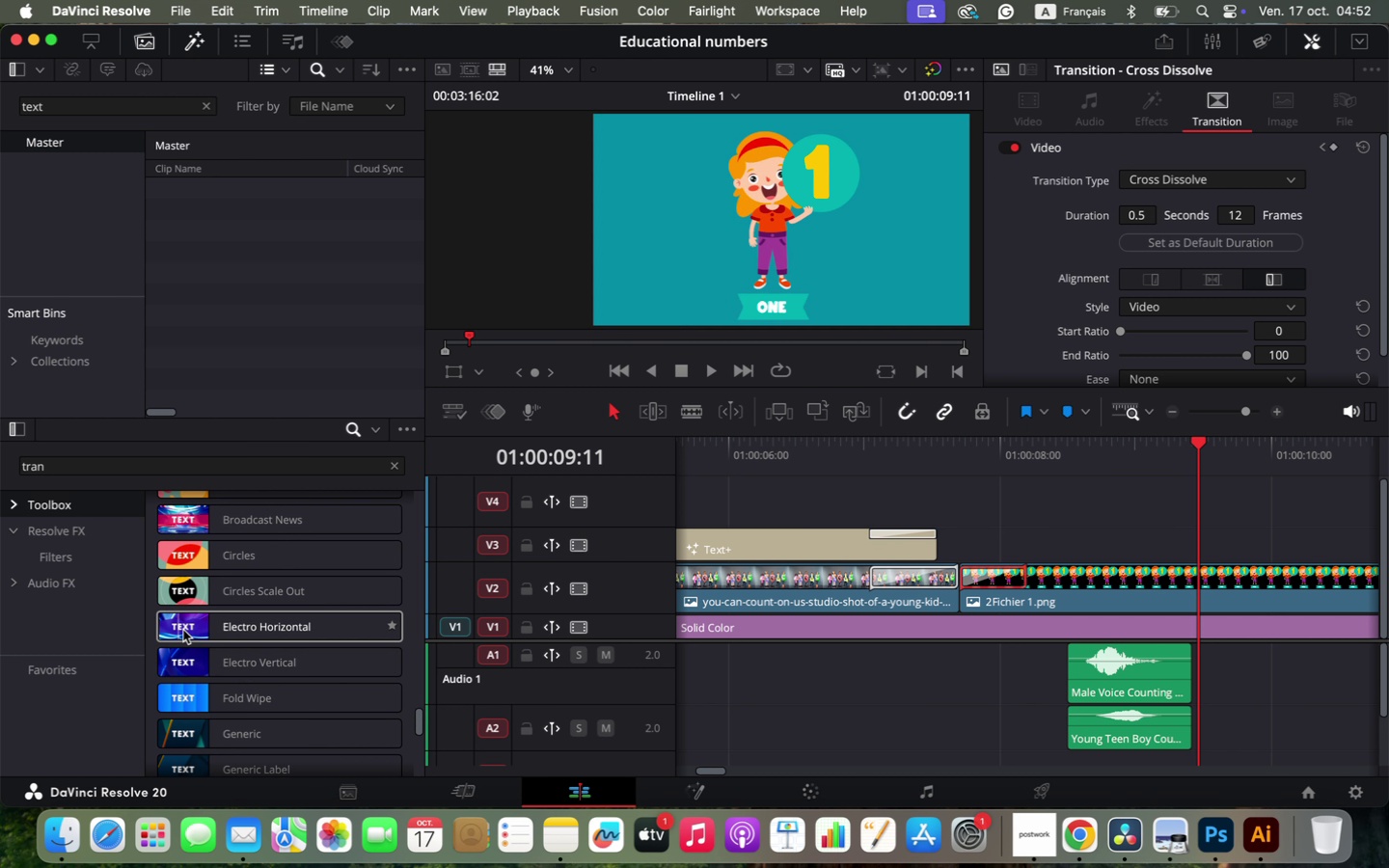 
wait(7.06)
 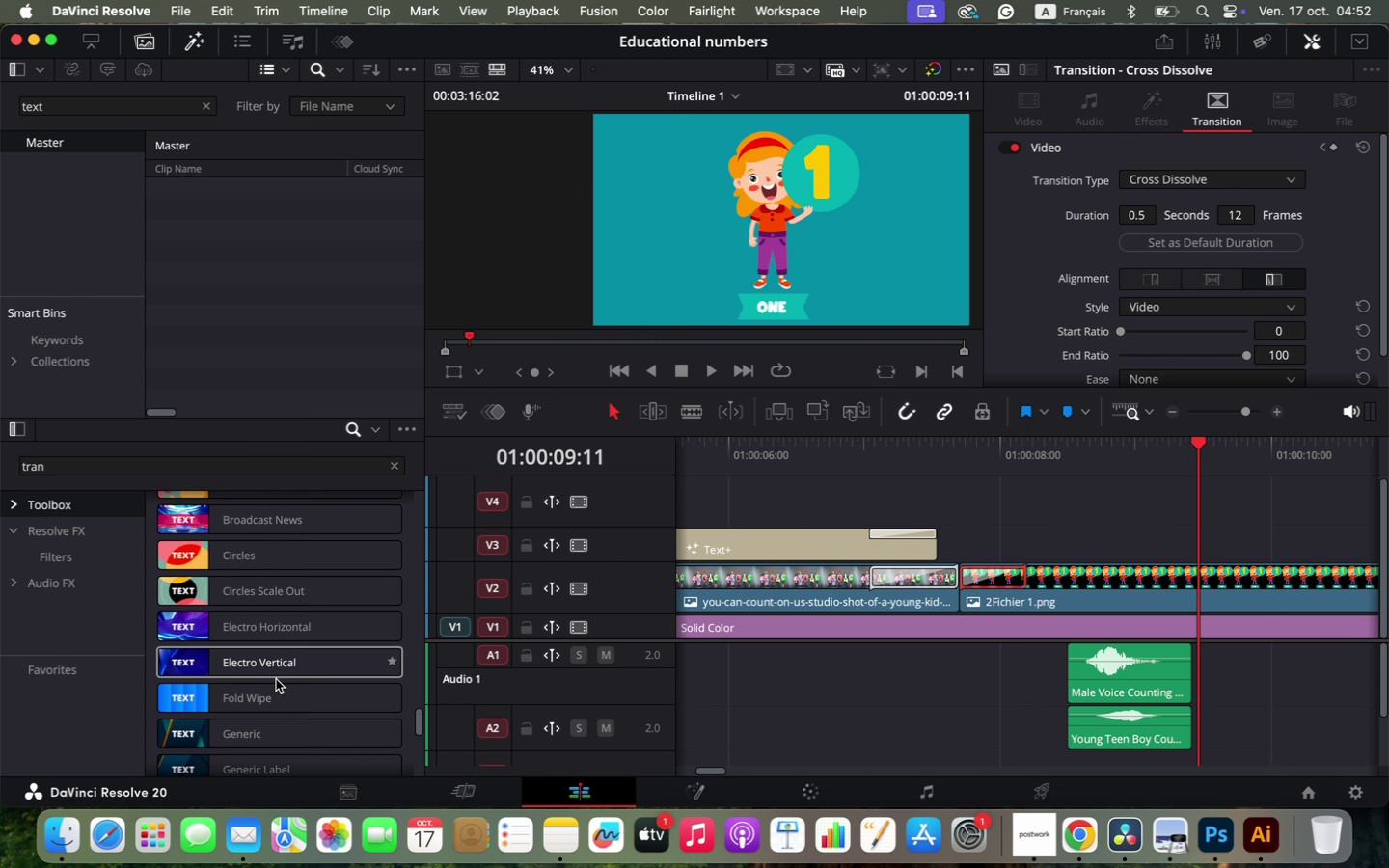 
scroll: coordinate [262, 671], scroll_direction: down, amount: 12.0
 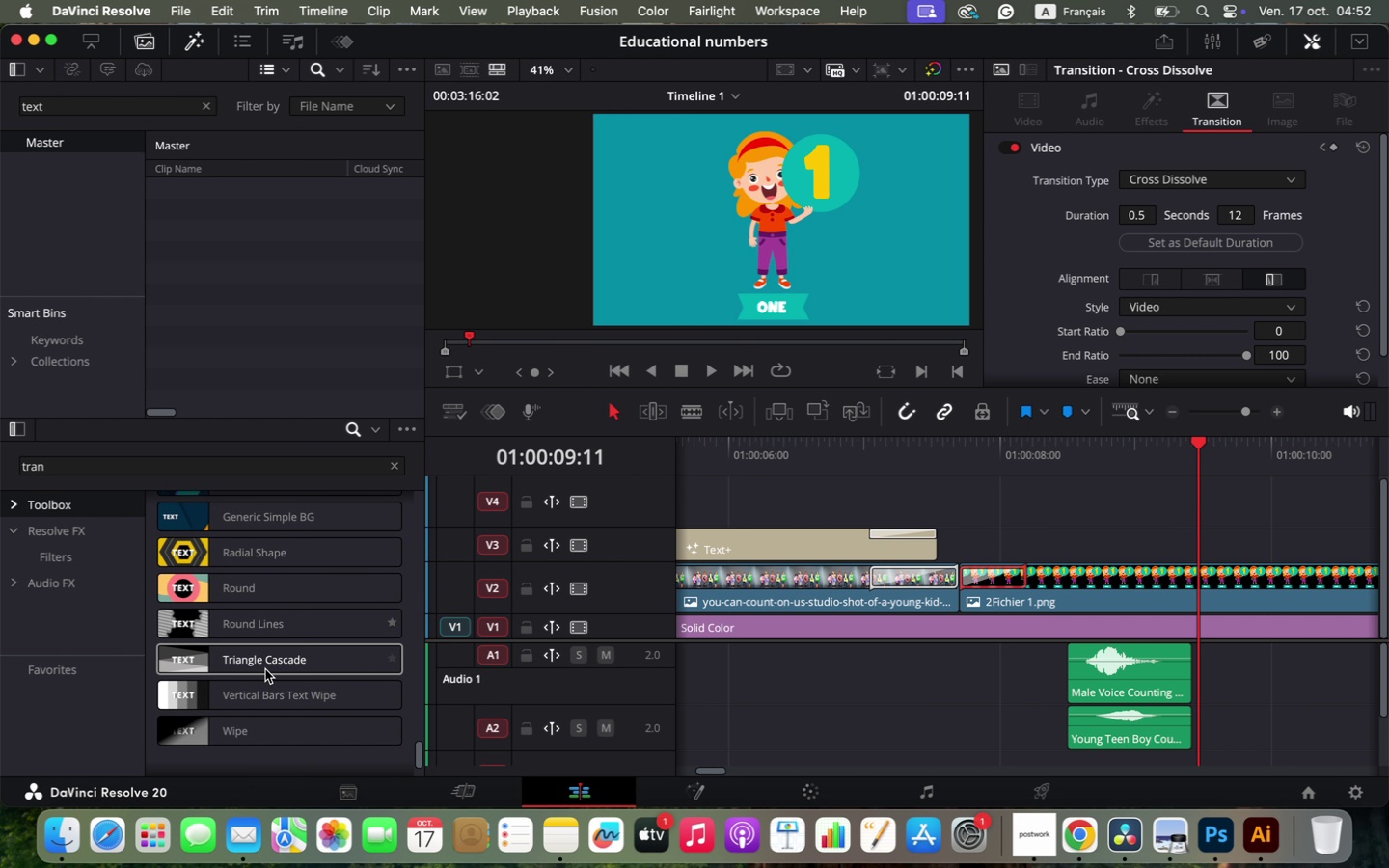 
scroll: coordinate [348, 582], scroll_direction: up, amount: 129.0
 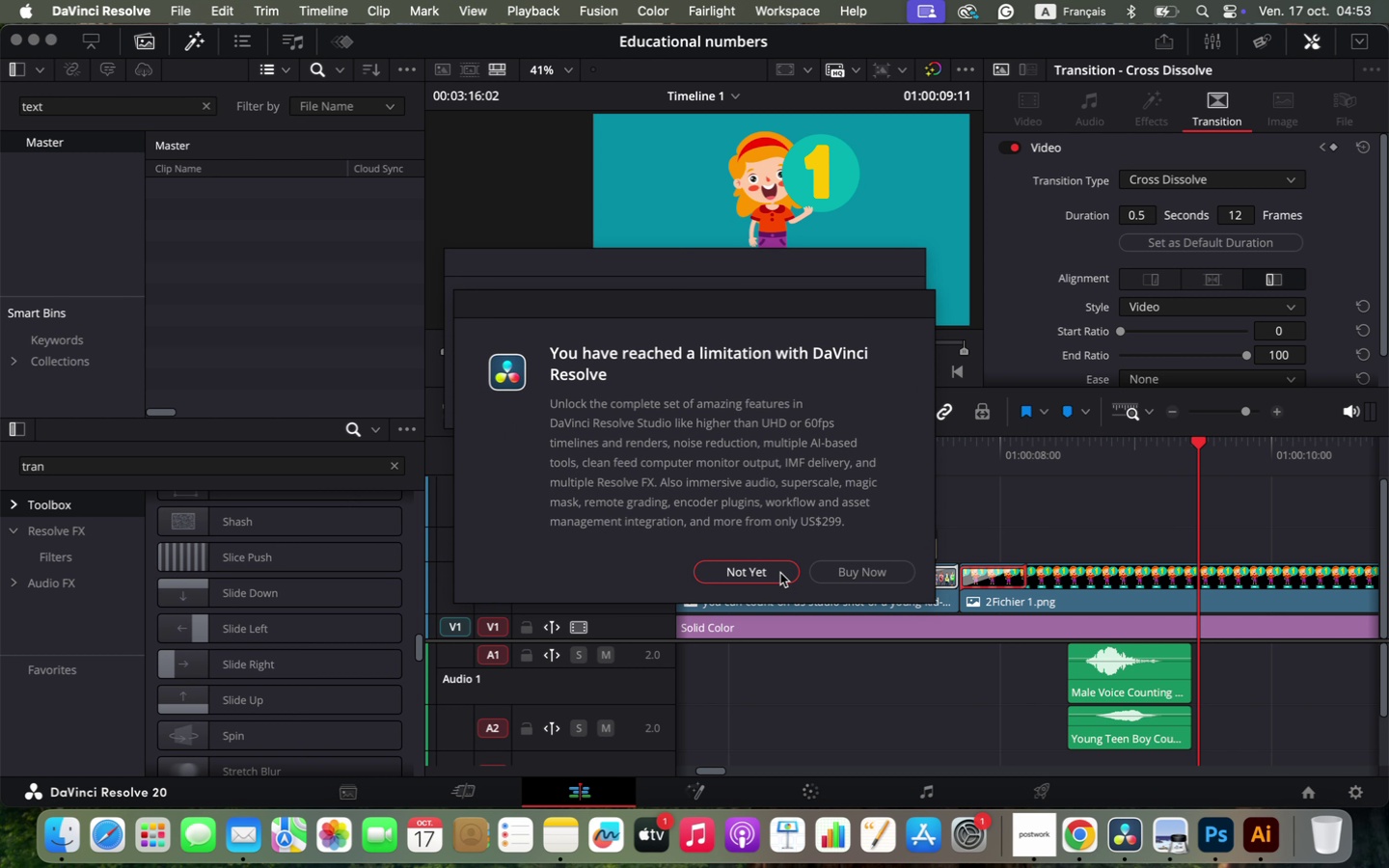 
left_click([780, 573])
 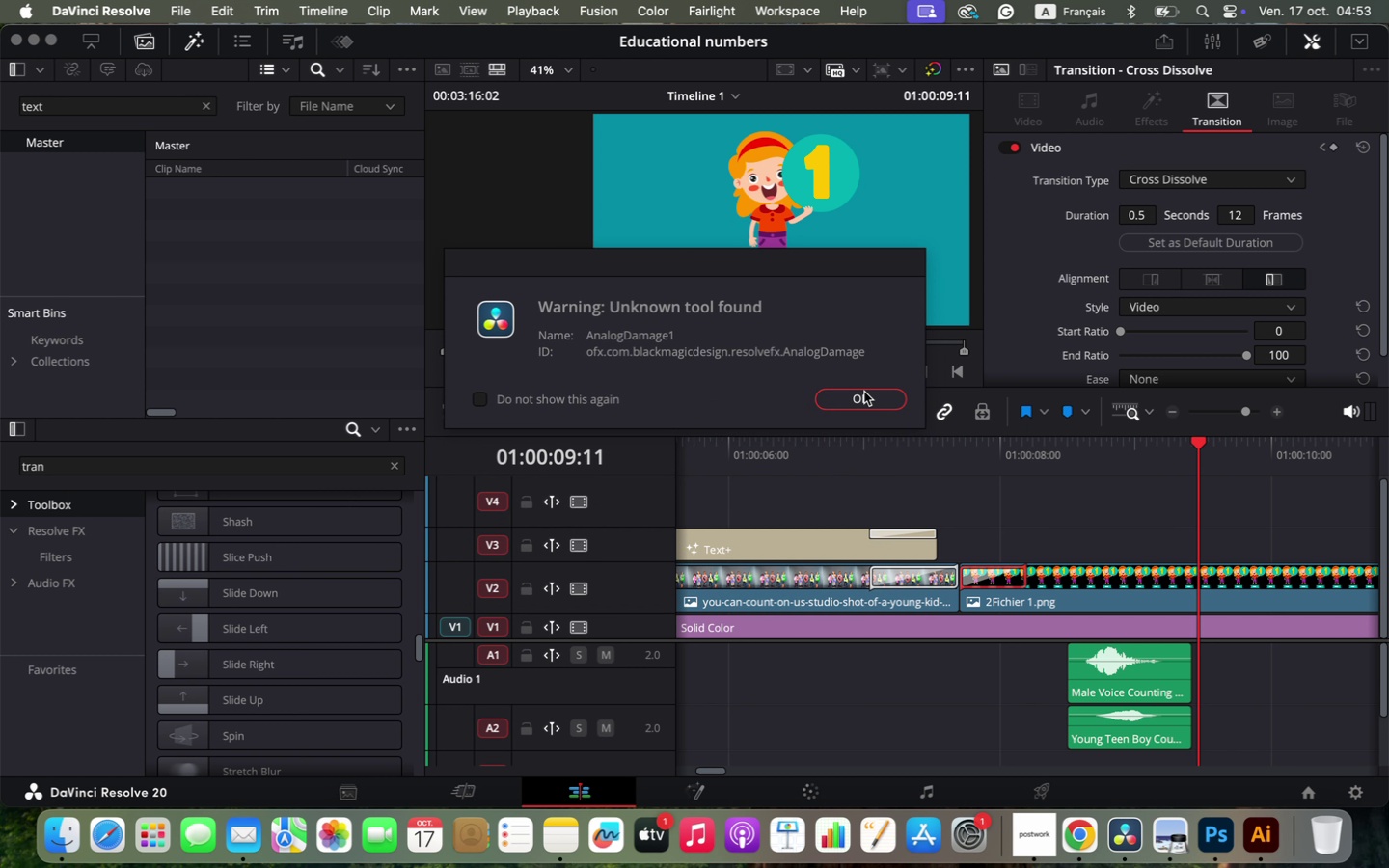 
left_click([862, 398])
 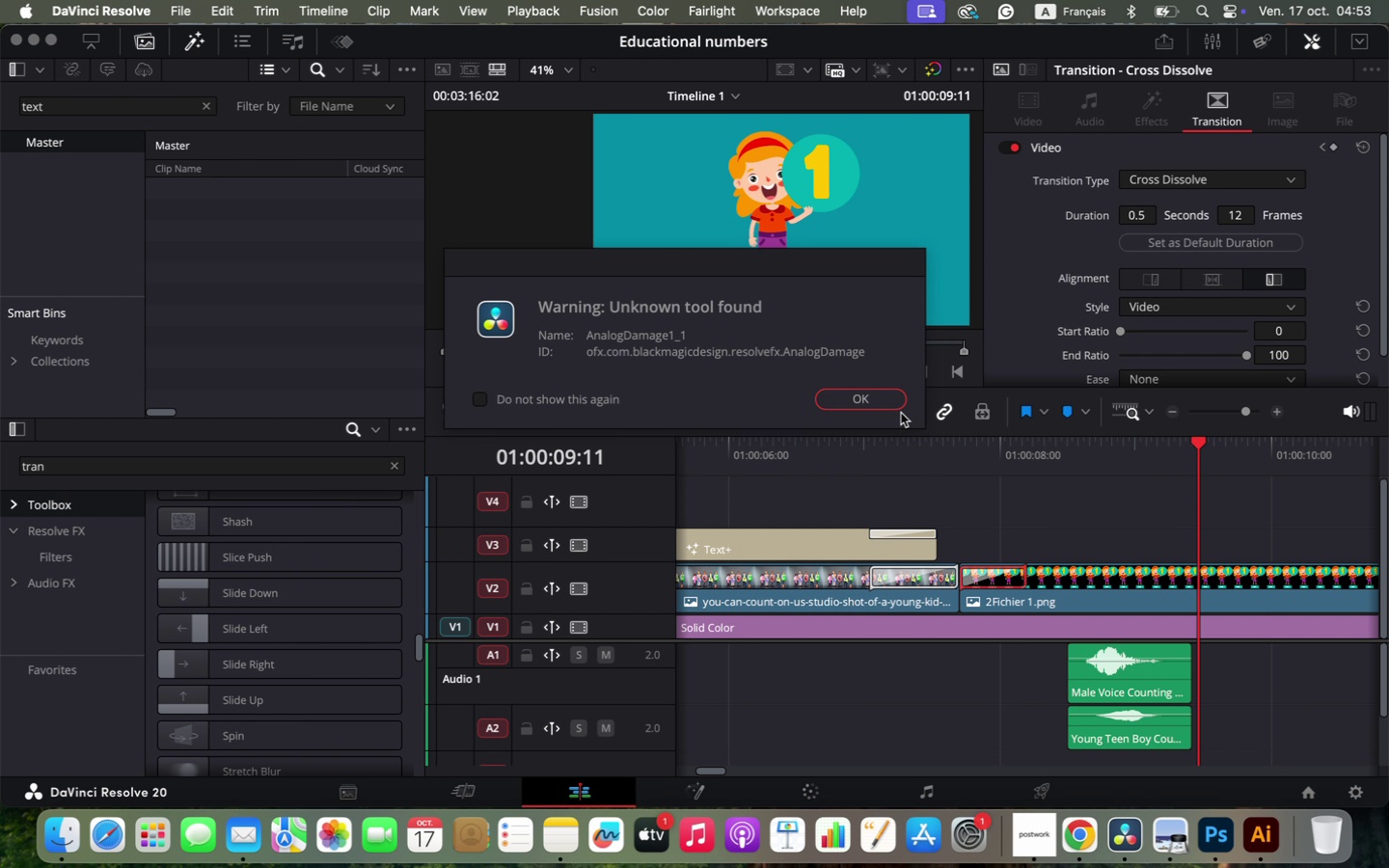 
left_click([888, 398])
 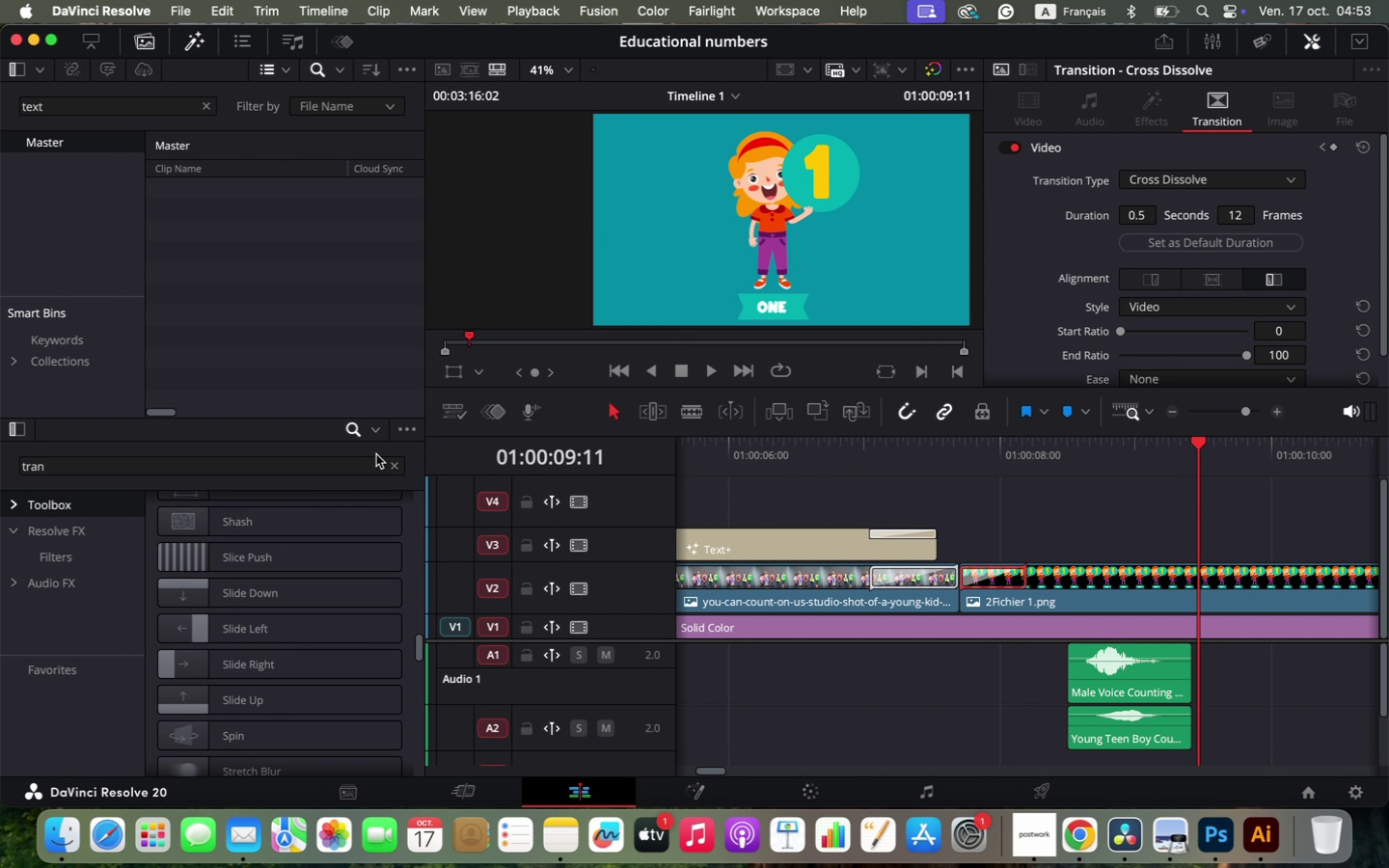 
left_click([398, 462])
 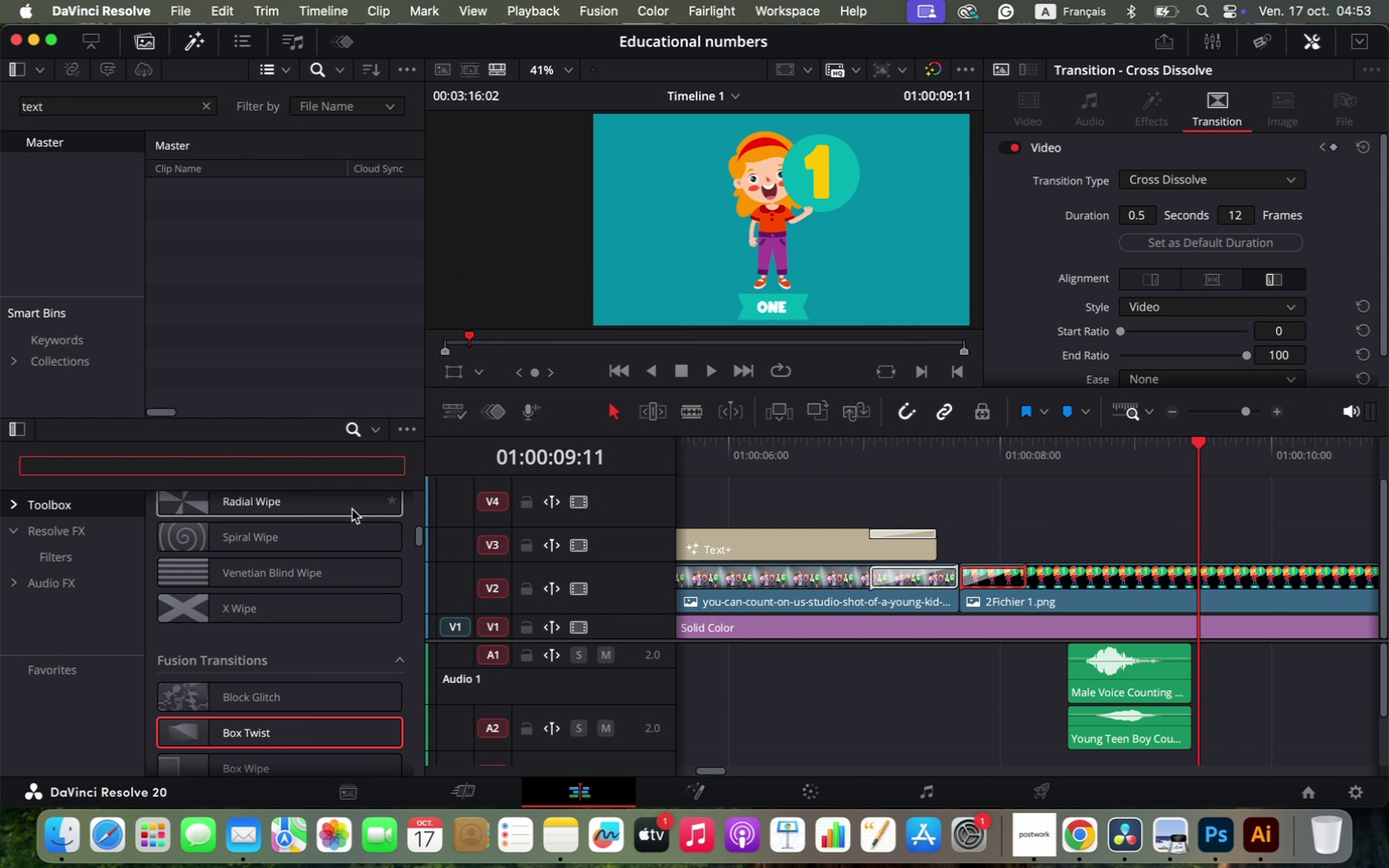 
scroll: coordinate [285, 613], scroll_direction: up, amount: 167.0
 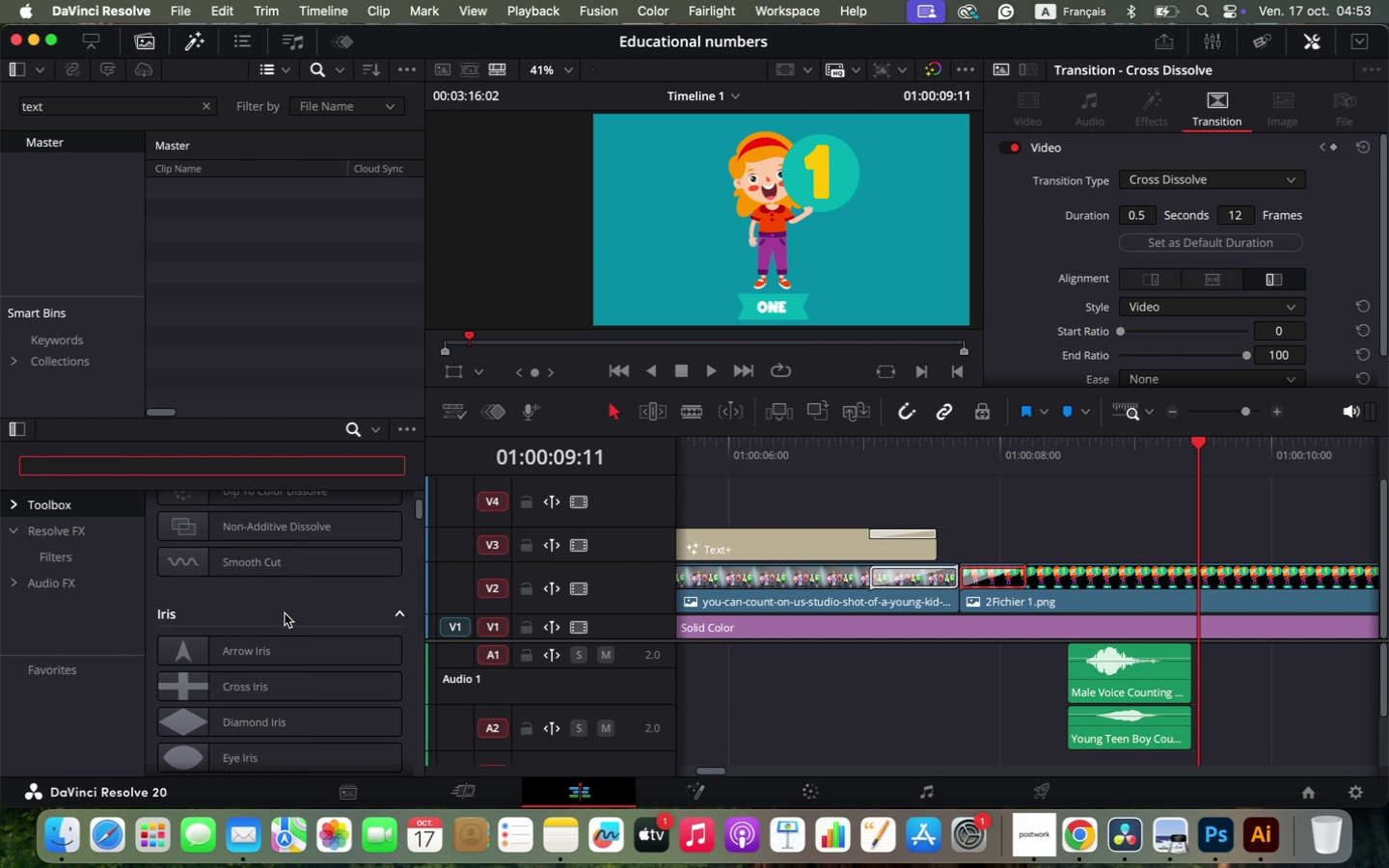 
scroll: coordinate [352, 629], scroll_direction: down, amount: 8.0
 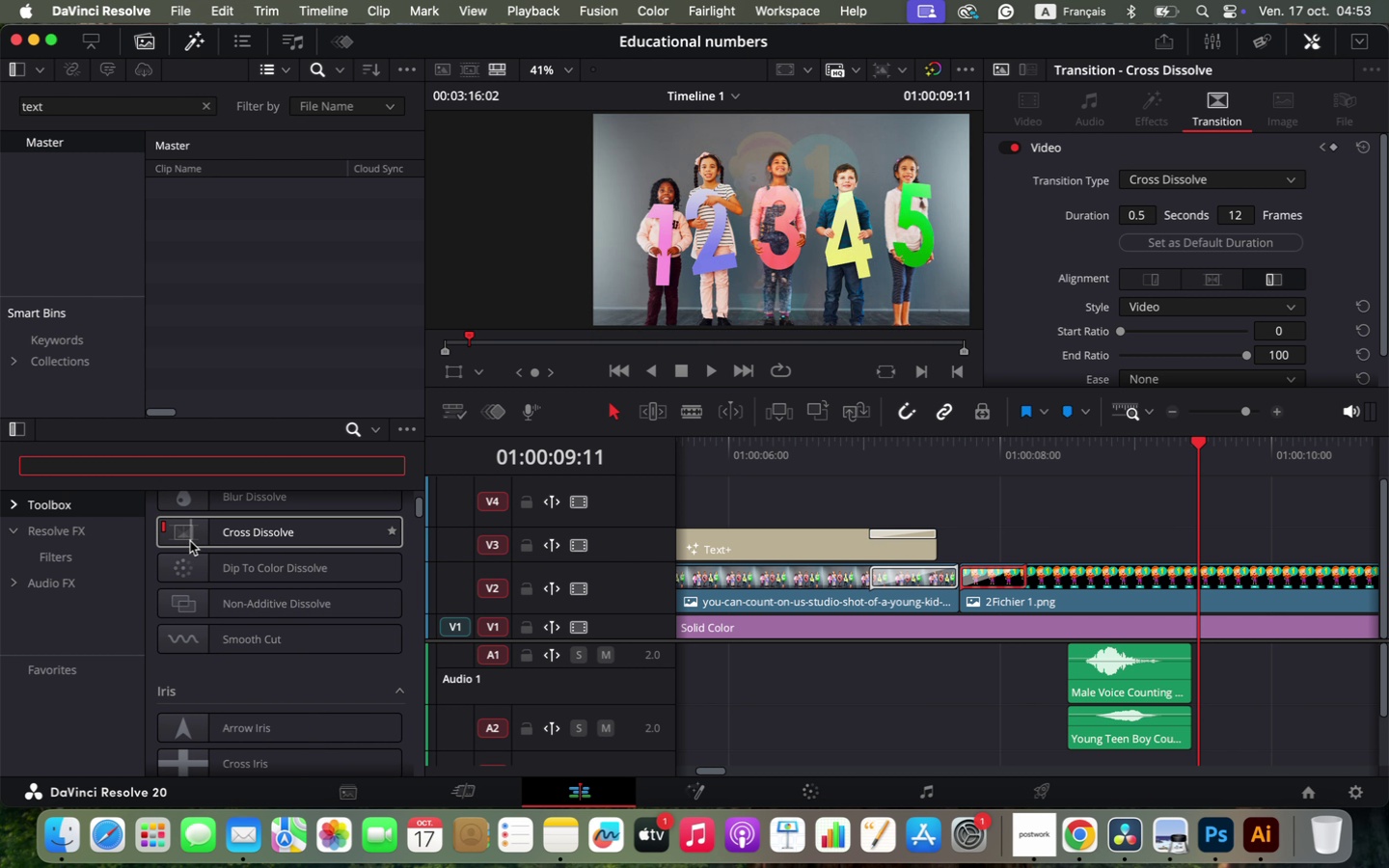 
left_click_drag(start_coordinate=[217, 641], to_coordinate=[978, 574])
 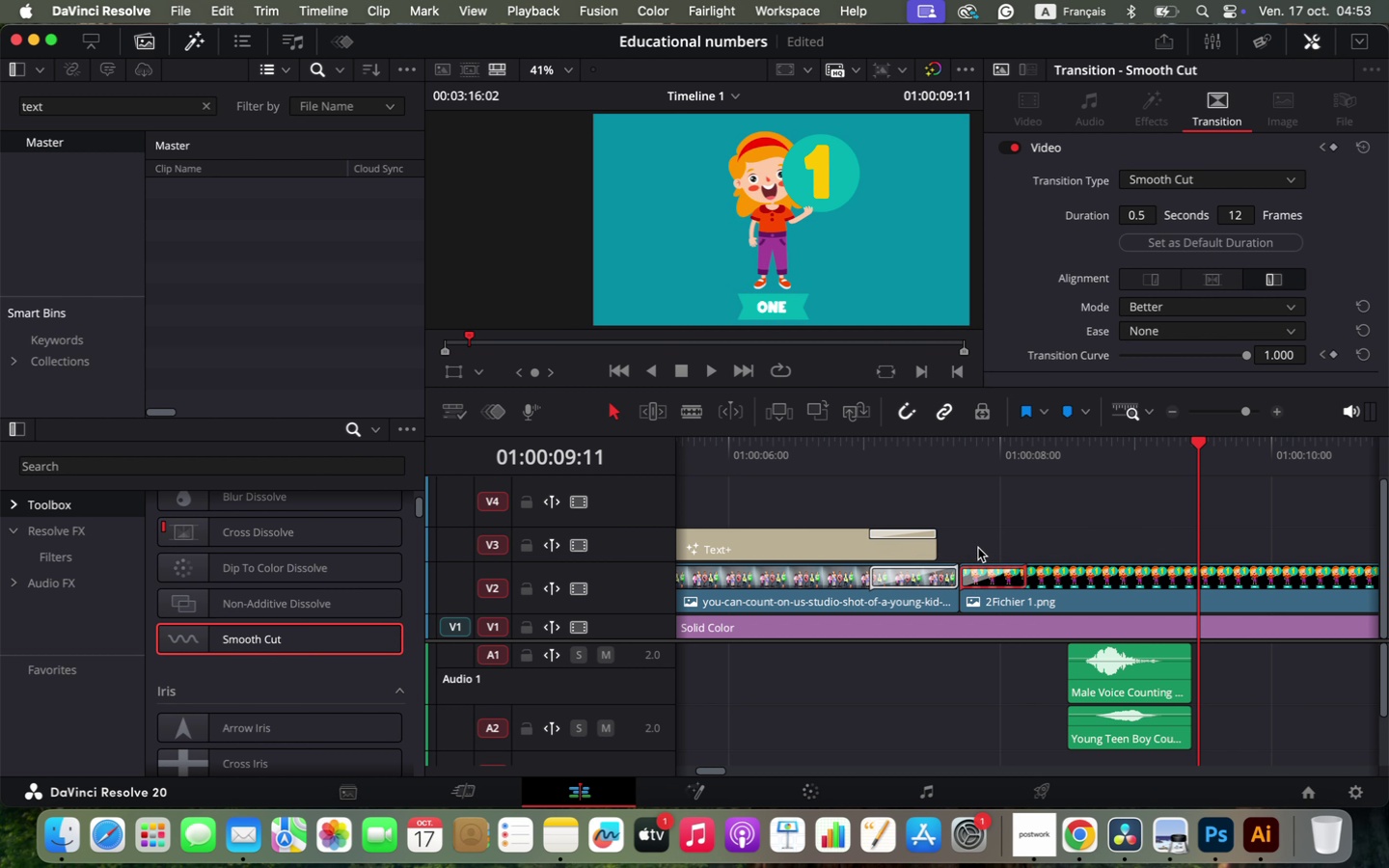 
left_click([958, 462])
 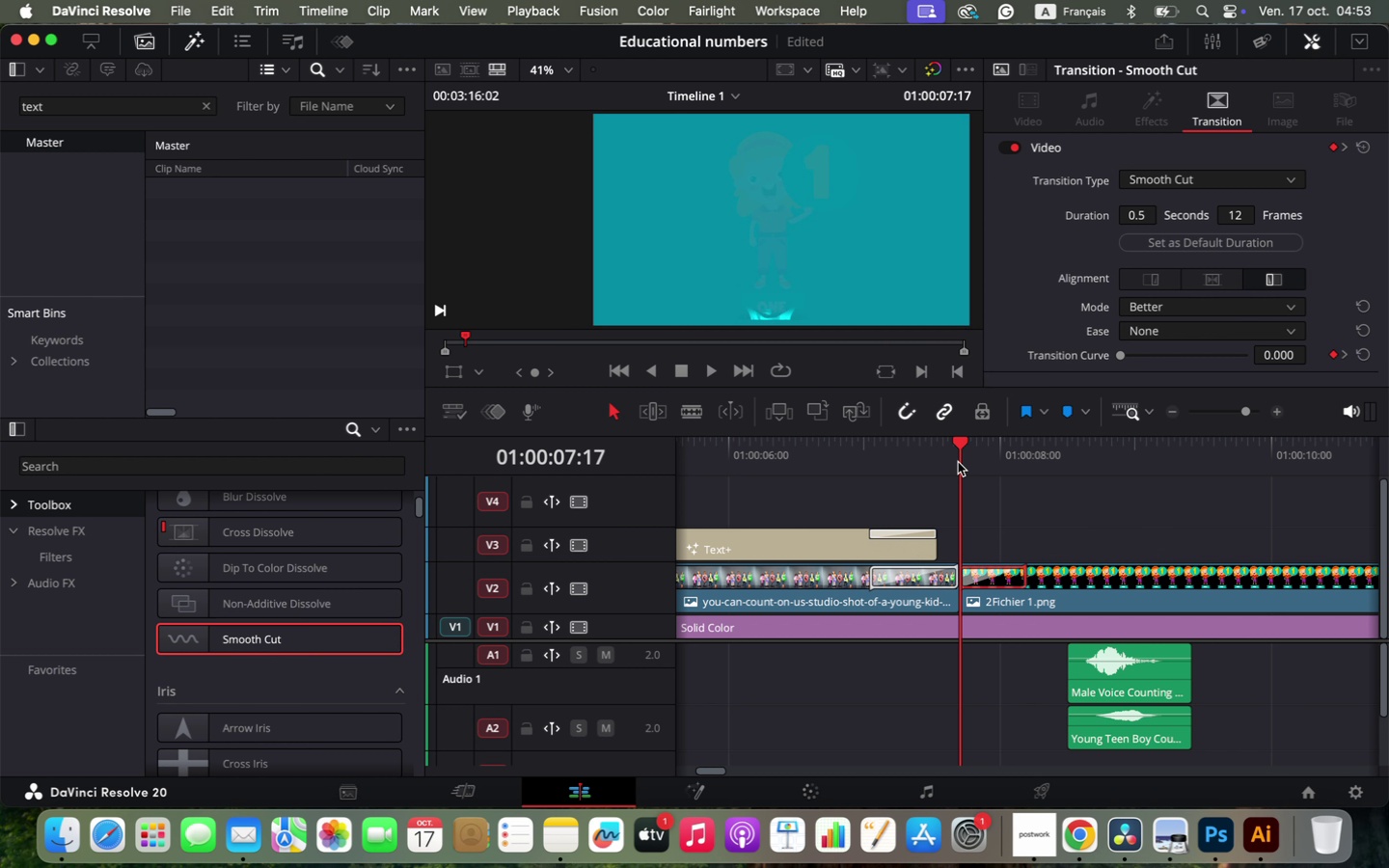 
key(Space)
 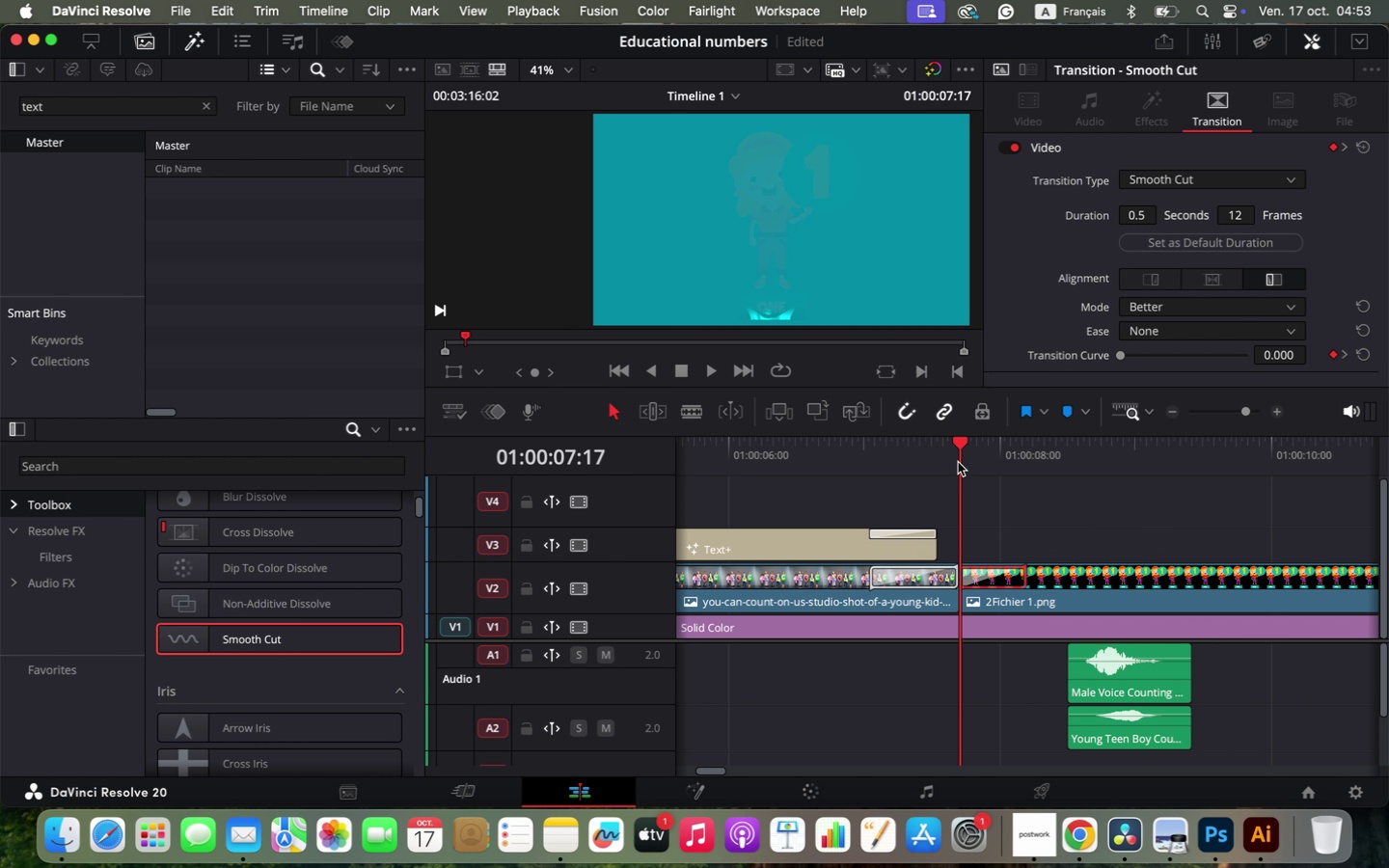 
key(Space)
 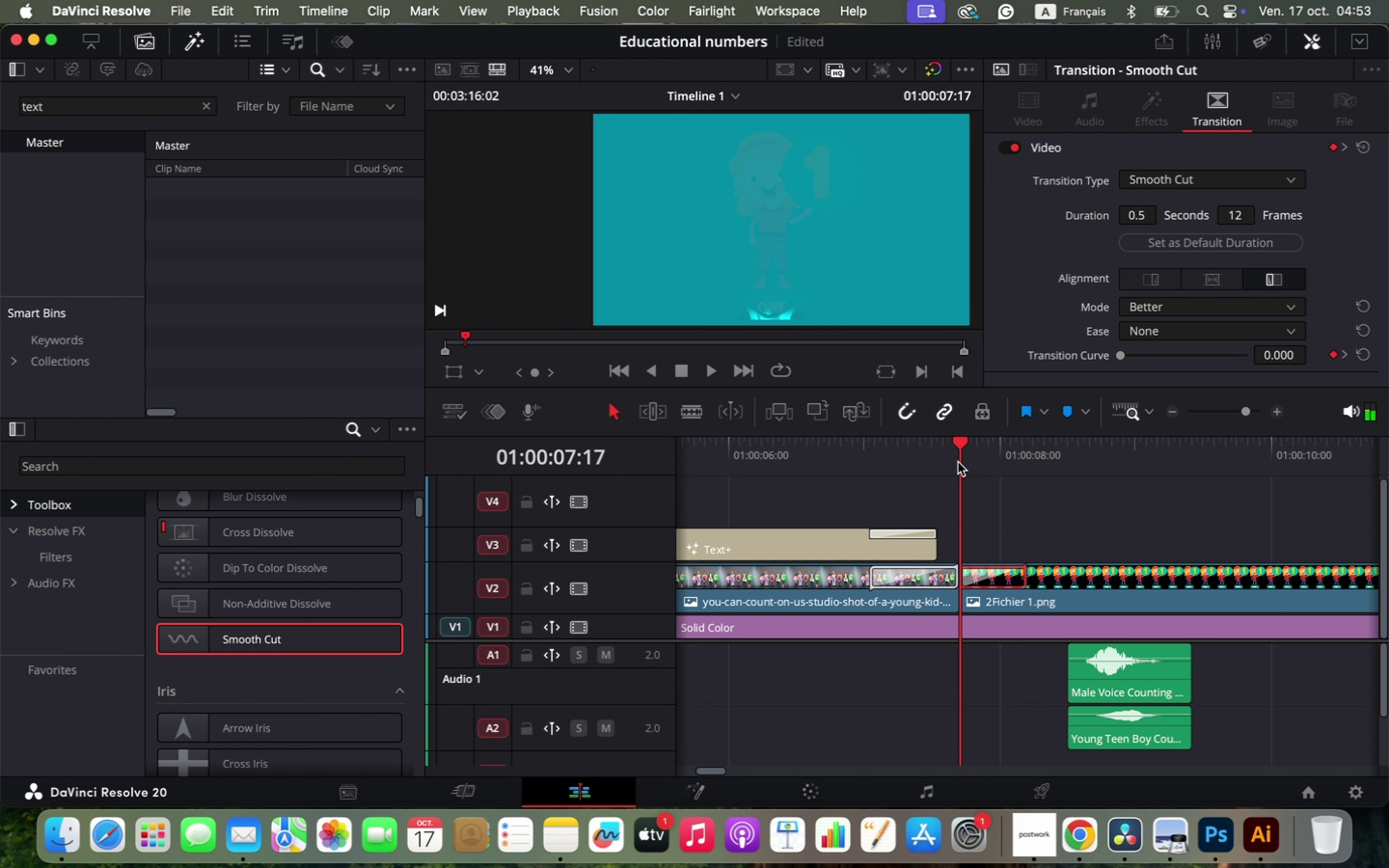 
key(Space)
 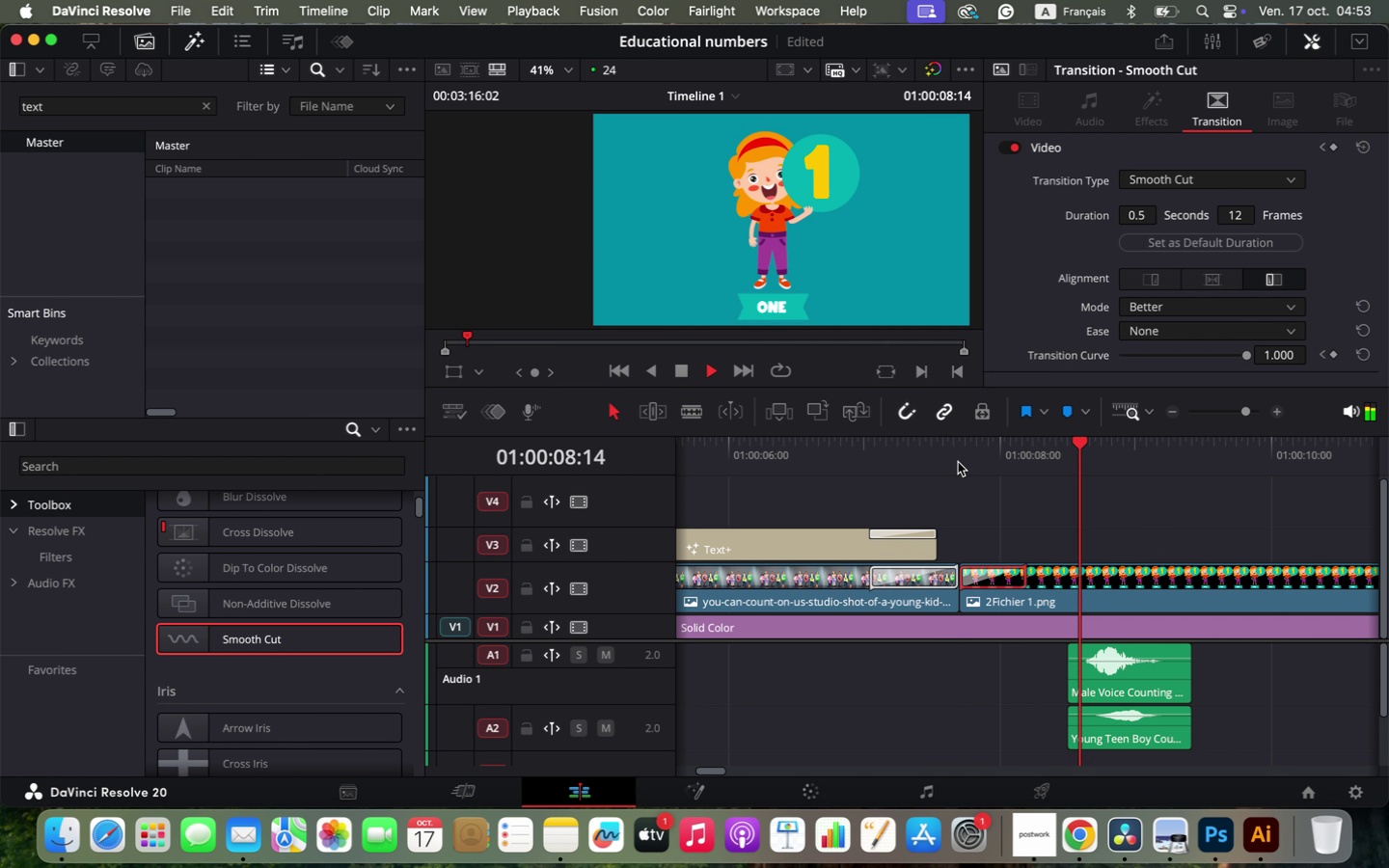 
key(Space)
 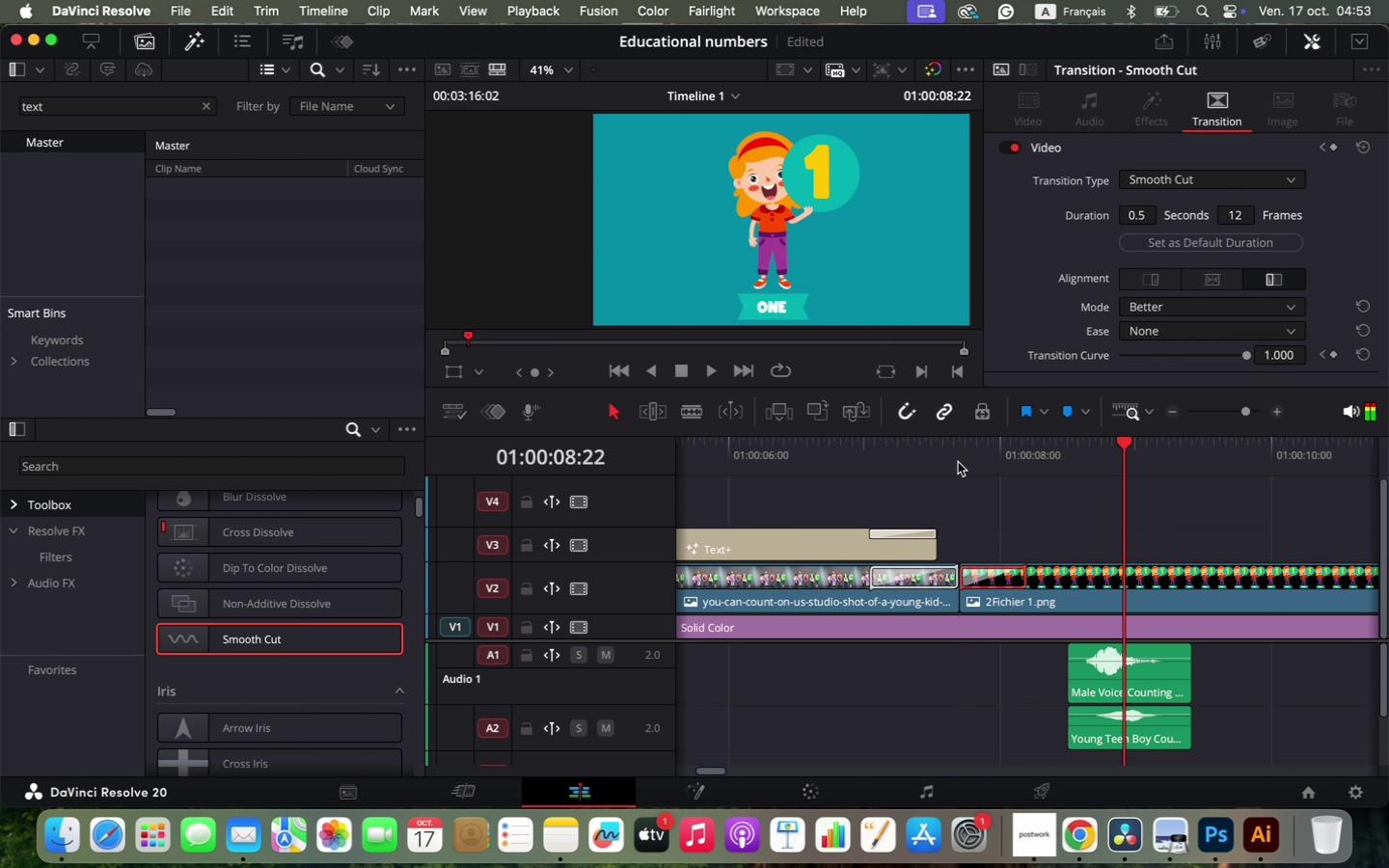 
key(Meta+W)
 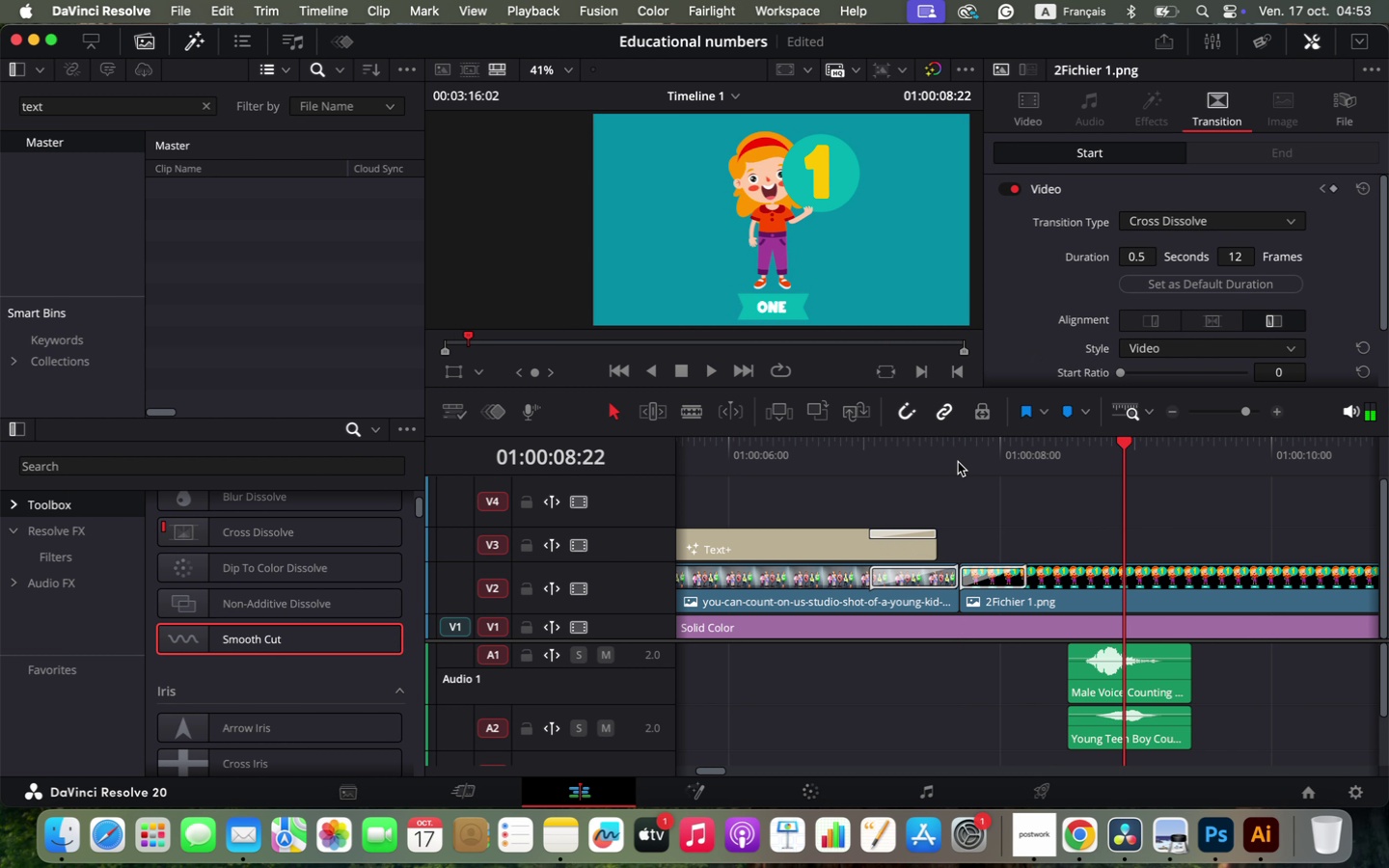 
scroll: coordinate [261, 655], scroll_direction: down, amount: 3.0
 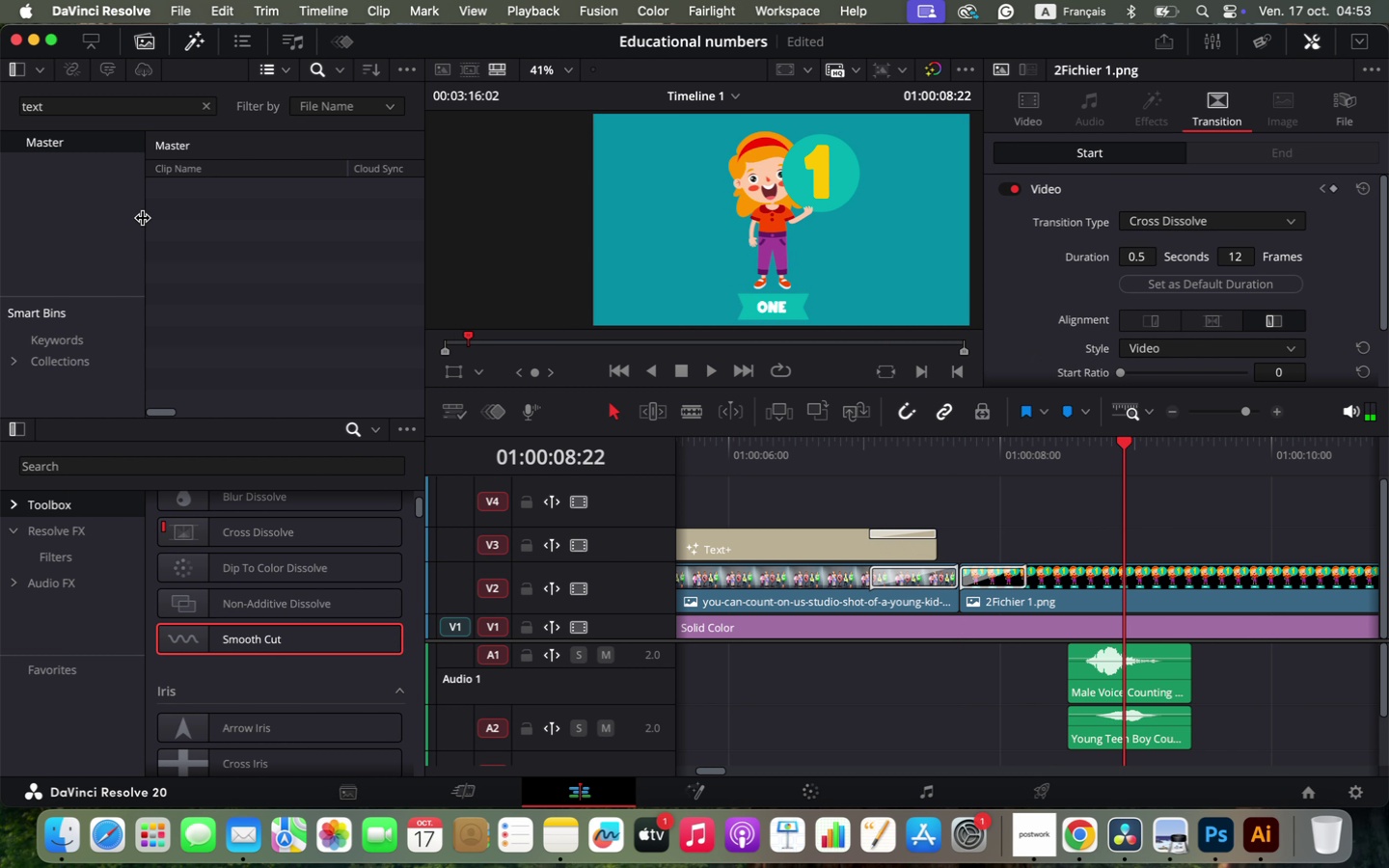 
left_click_drag(start_coordinate=[183, 680], to_coordinate=[987, 575])
 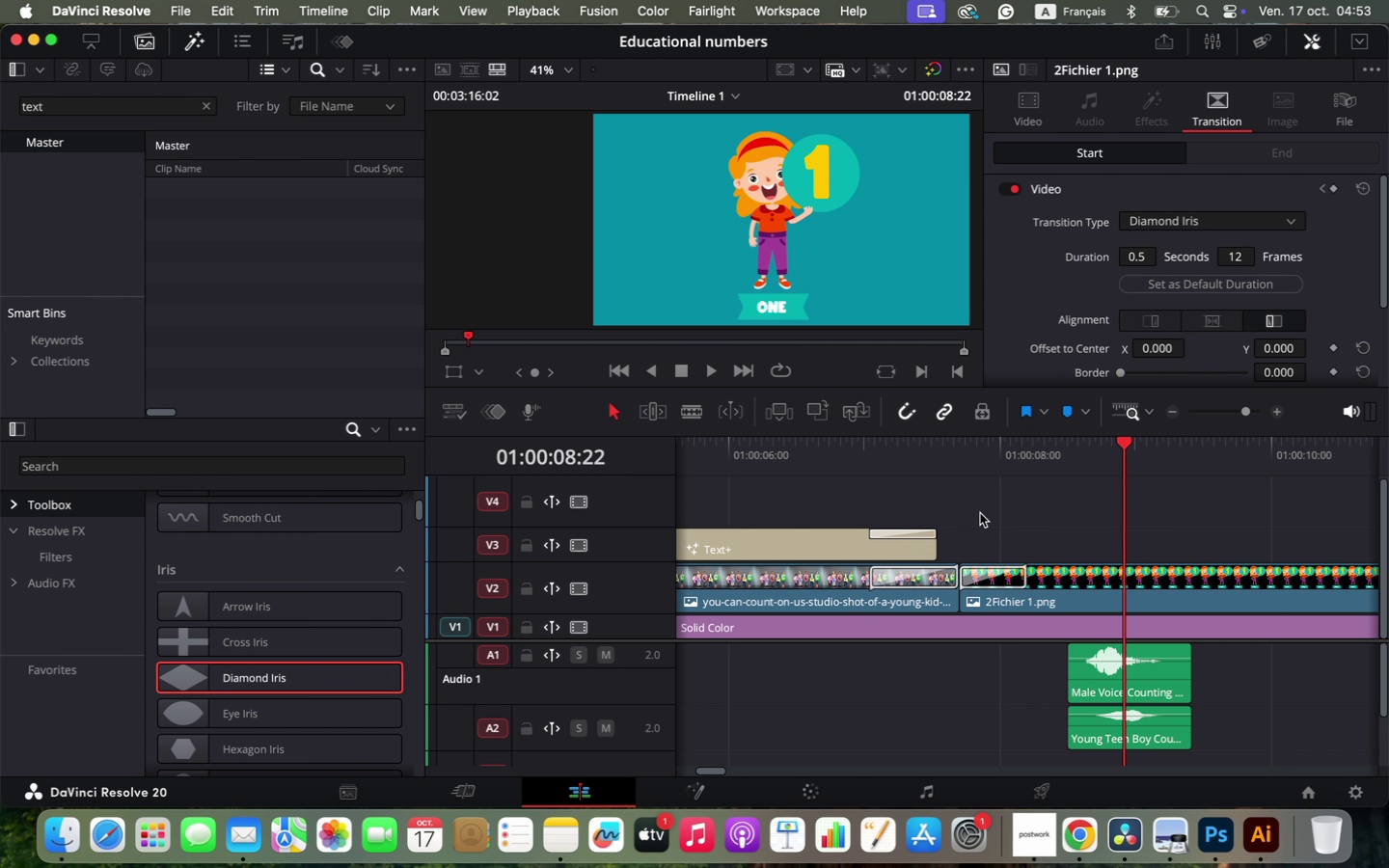 
left_click([957, 454])
 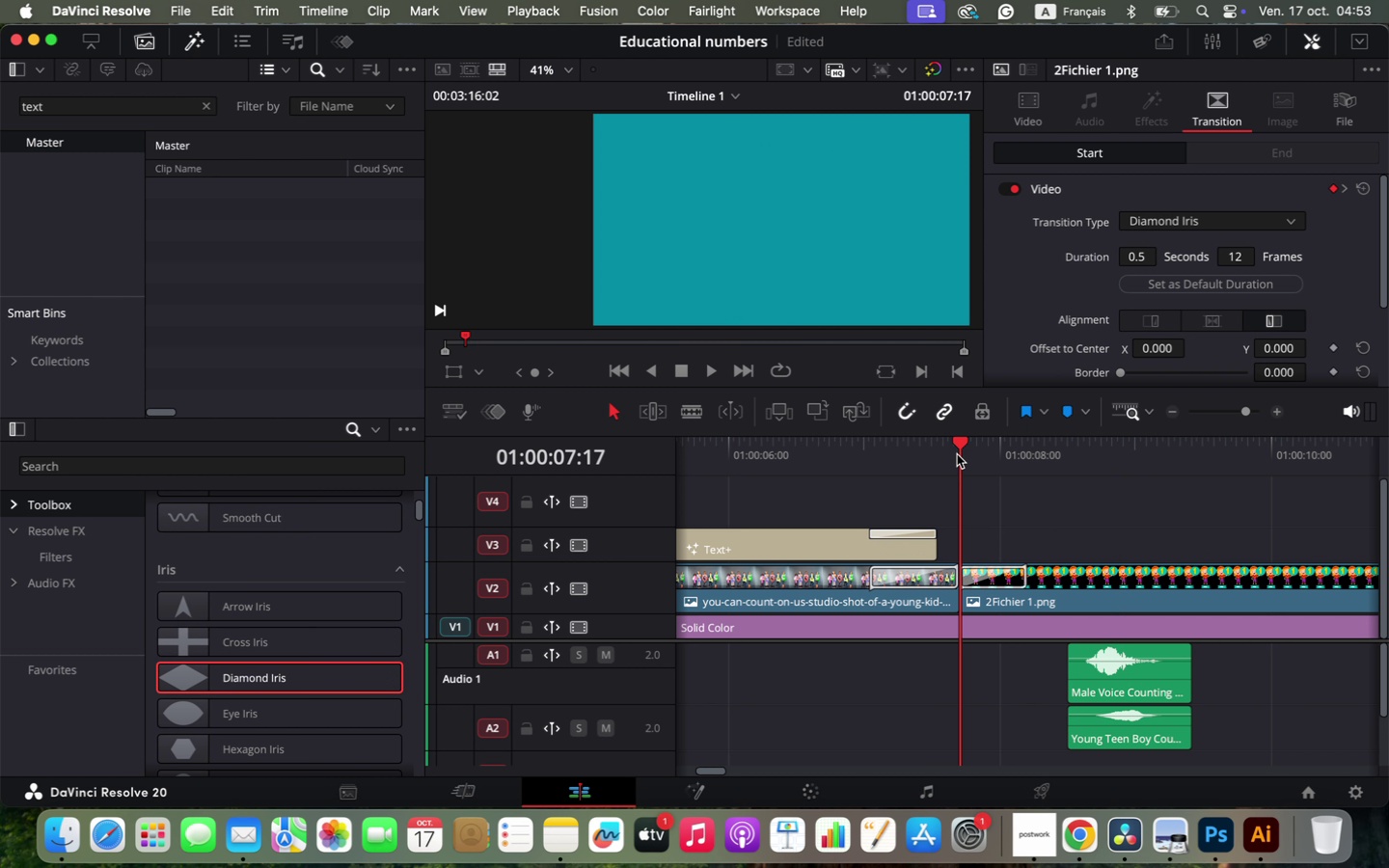 
key(Space)
 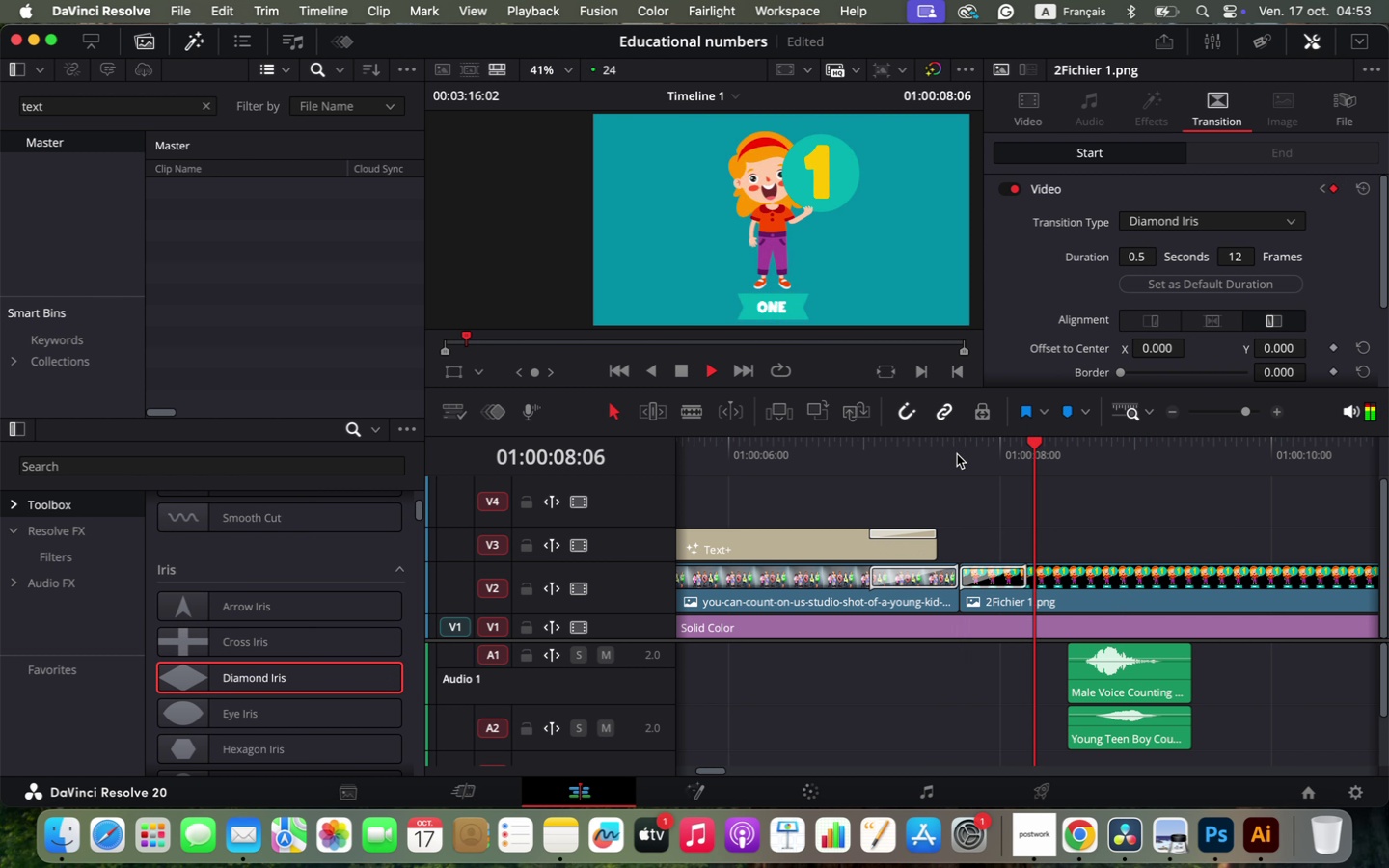 
key(Space)
 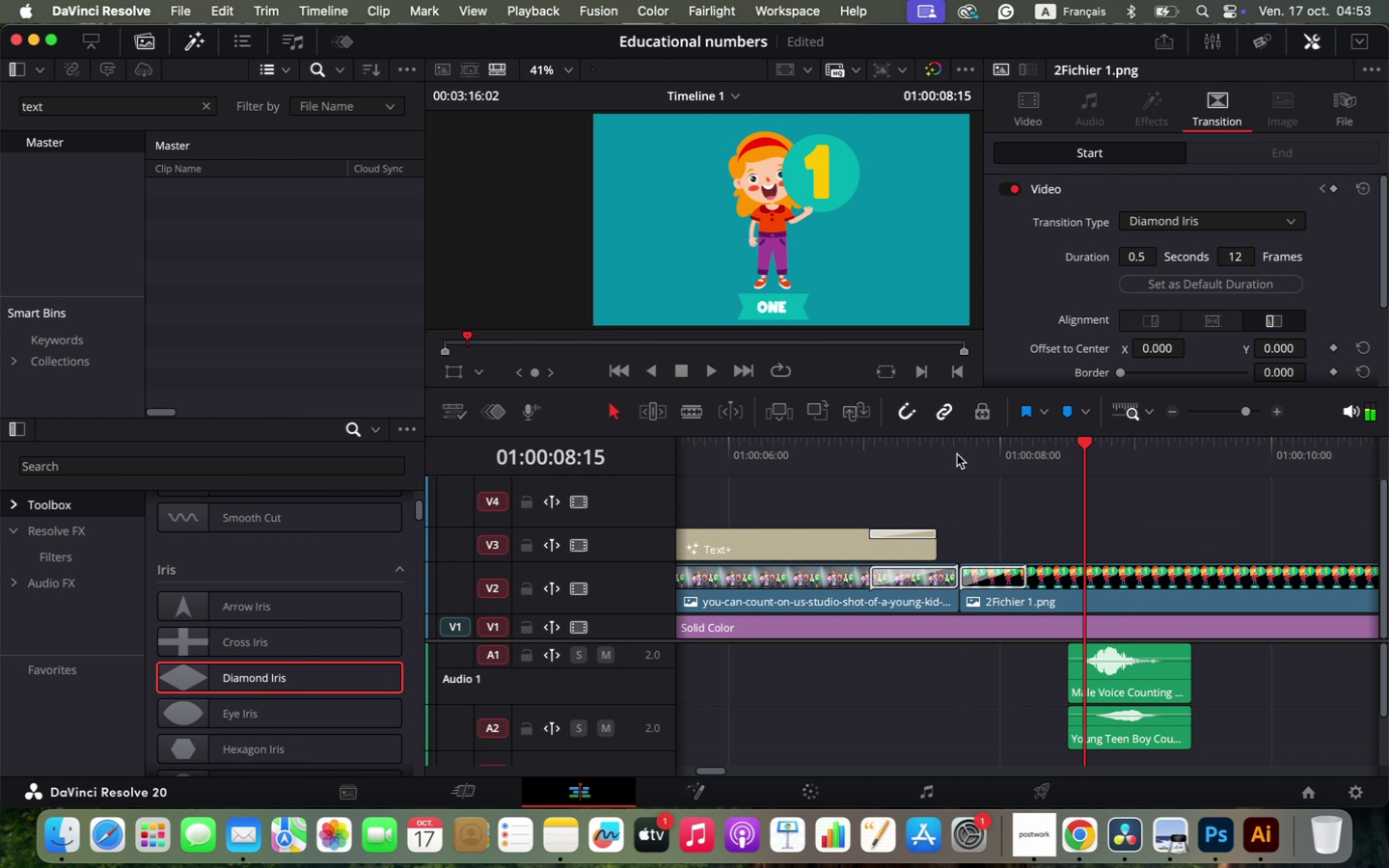 
key(Meta+W)
 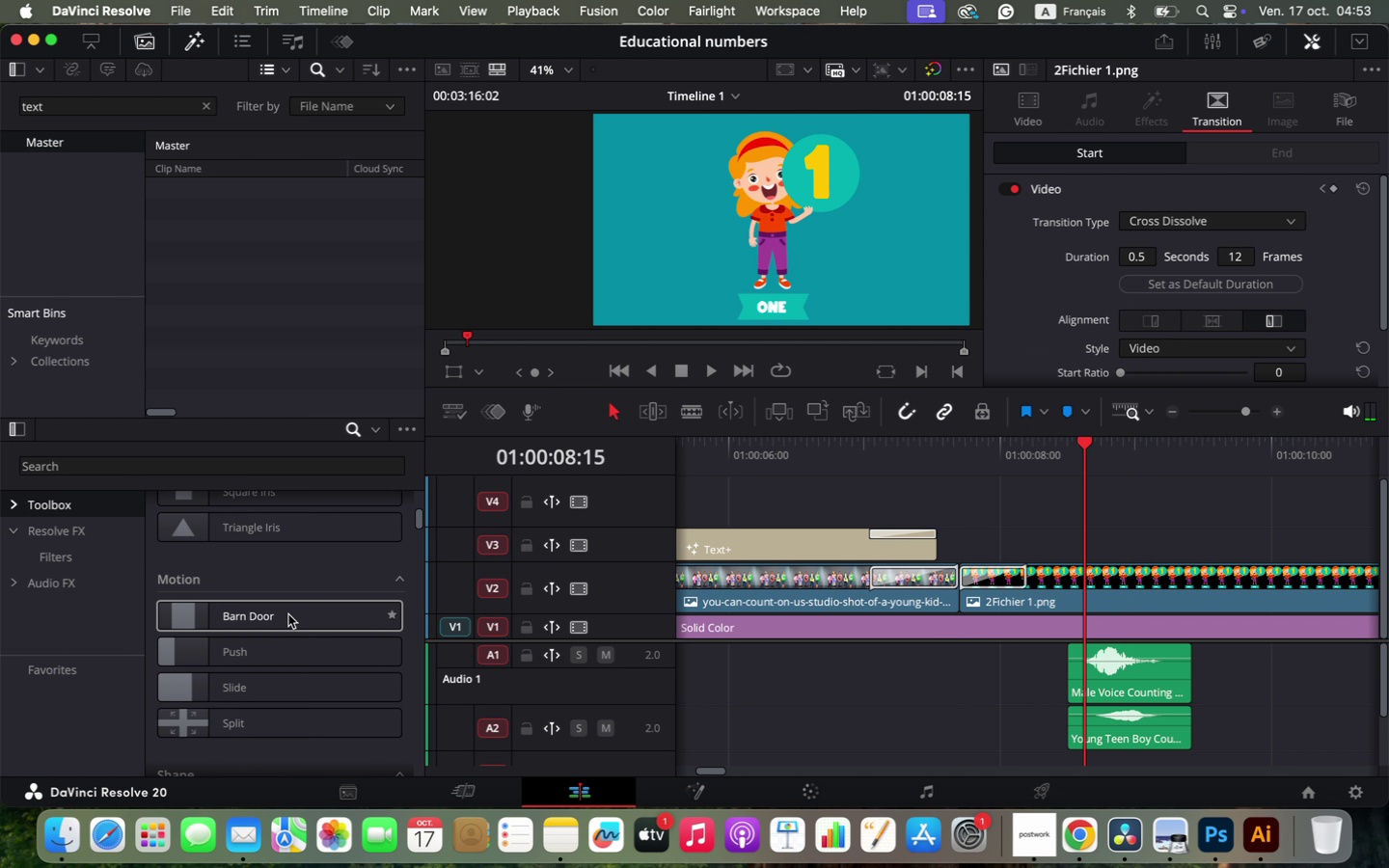 
scroll: coordinate [288, 614], scroll_direction: down, amount: 3.0
 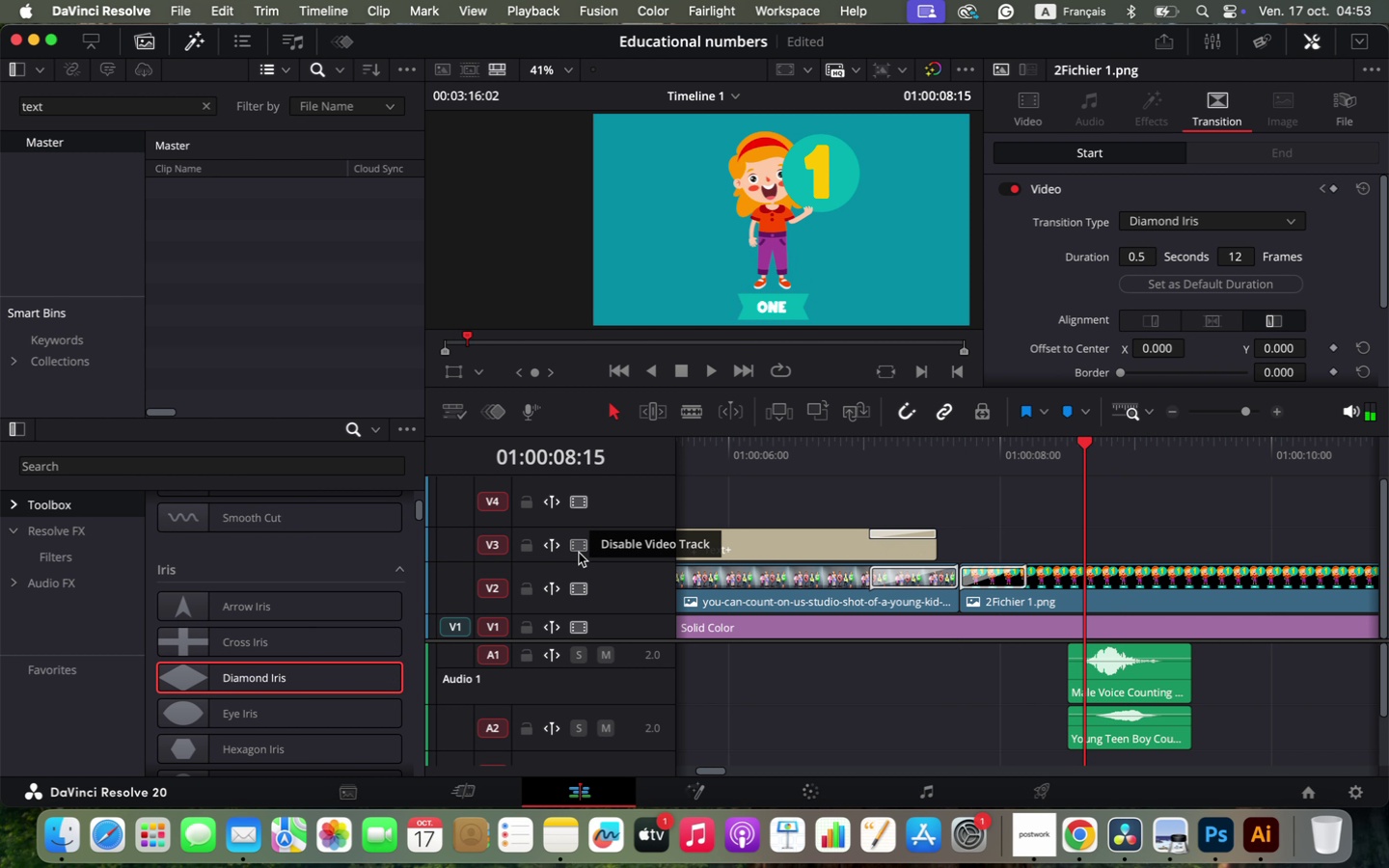 
left_click_drag(start_coordinate=[178, 719], to_coordinate=[962, 575])
 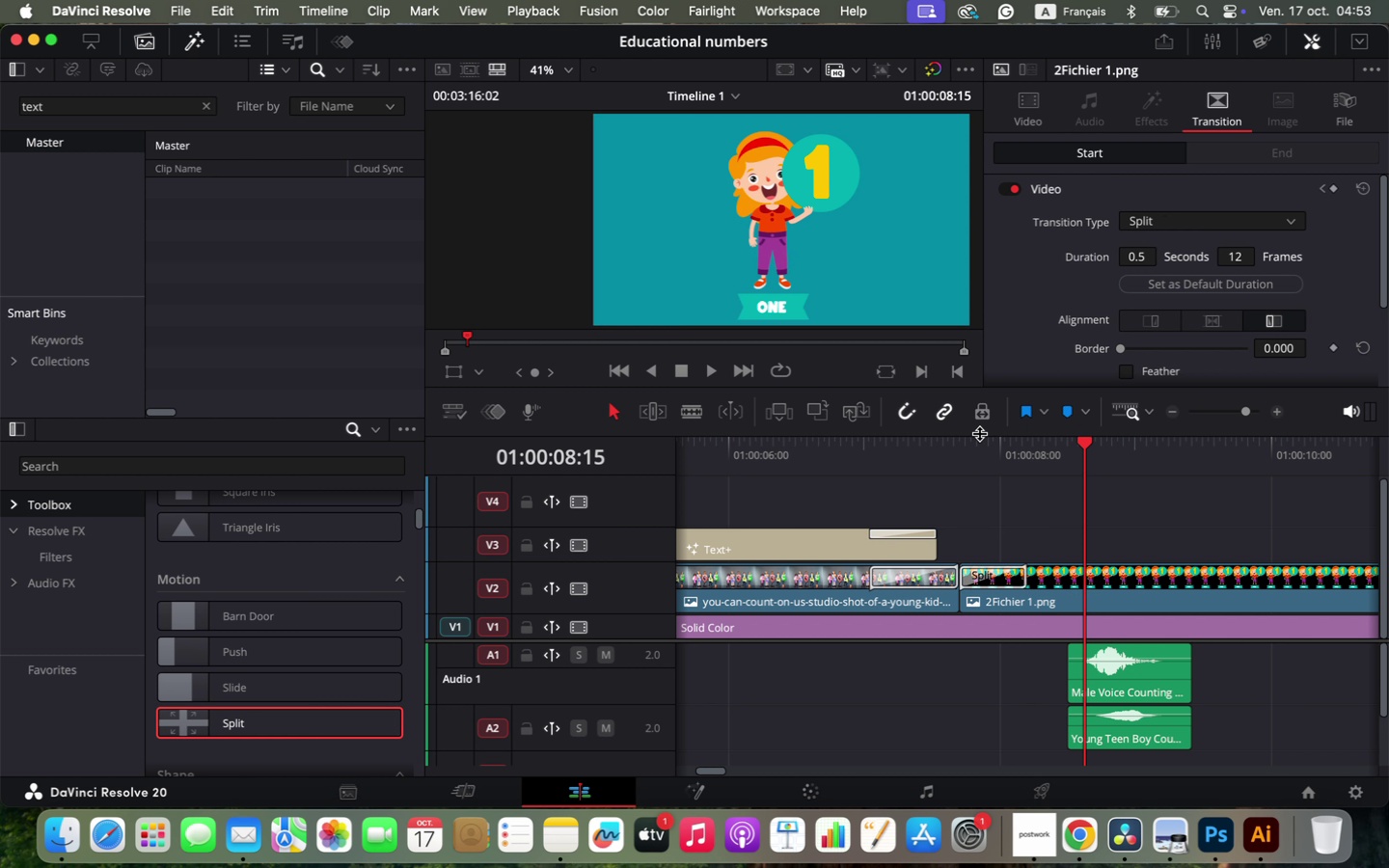 
left_click([953, 445])
 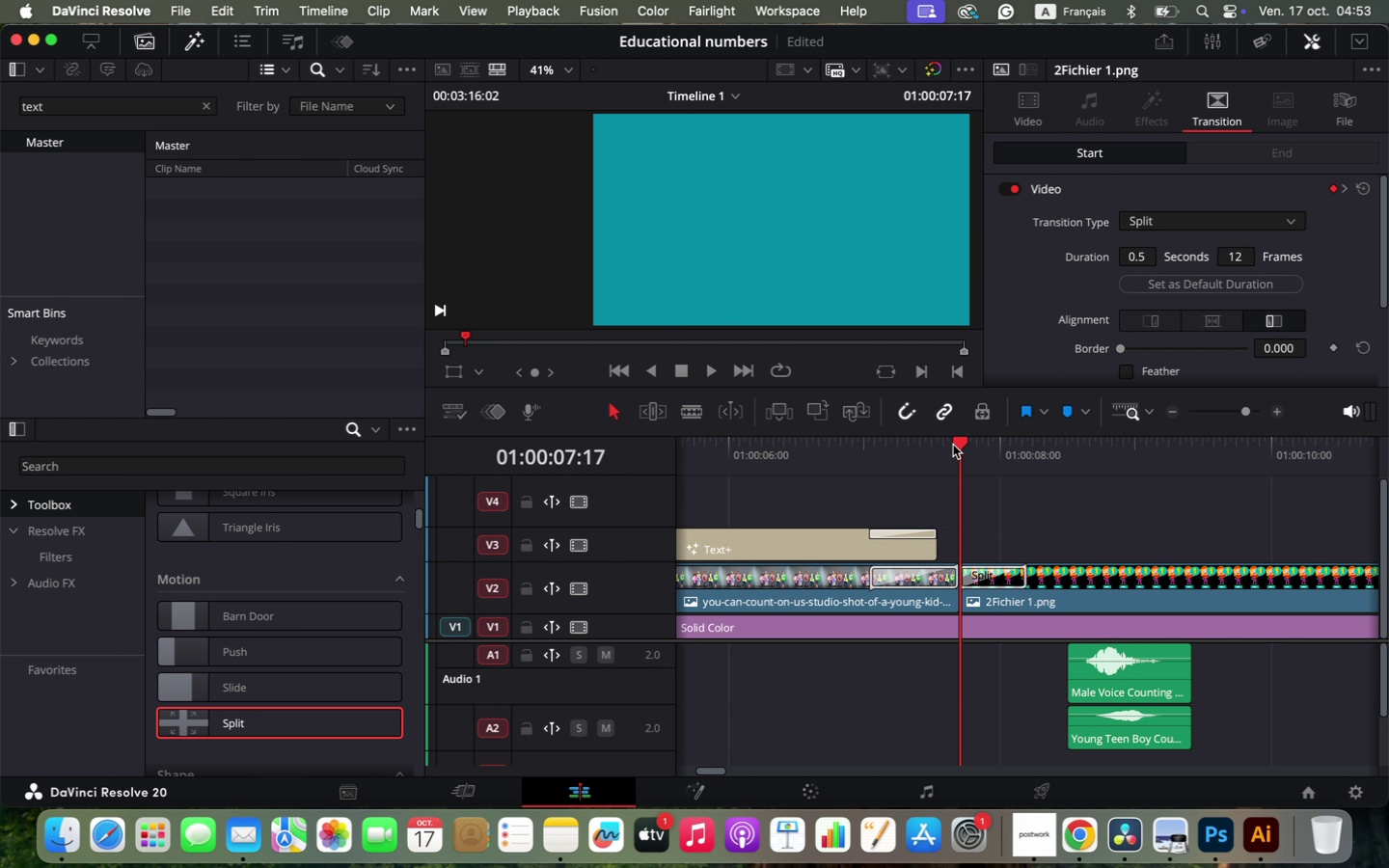 
key(Space)
 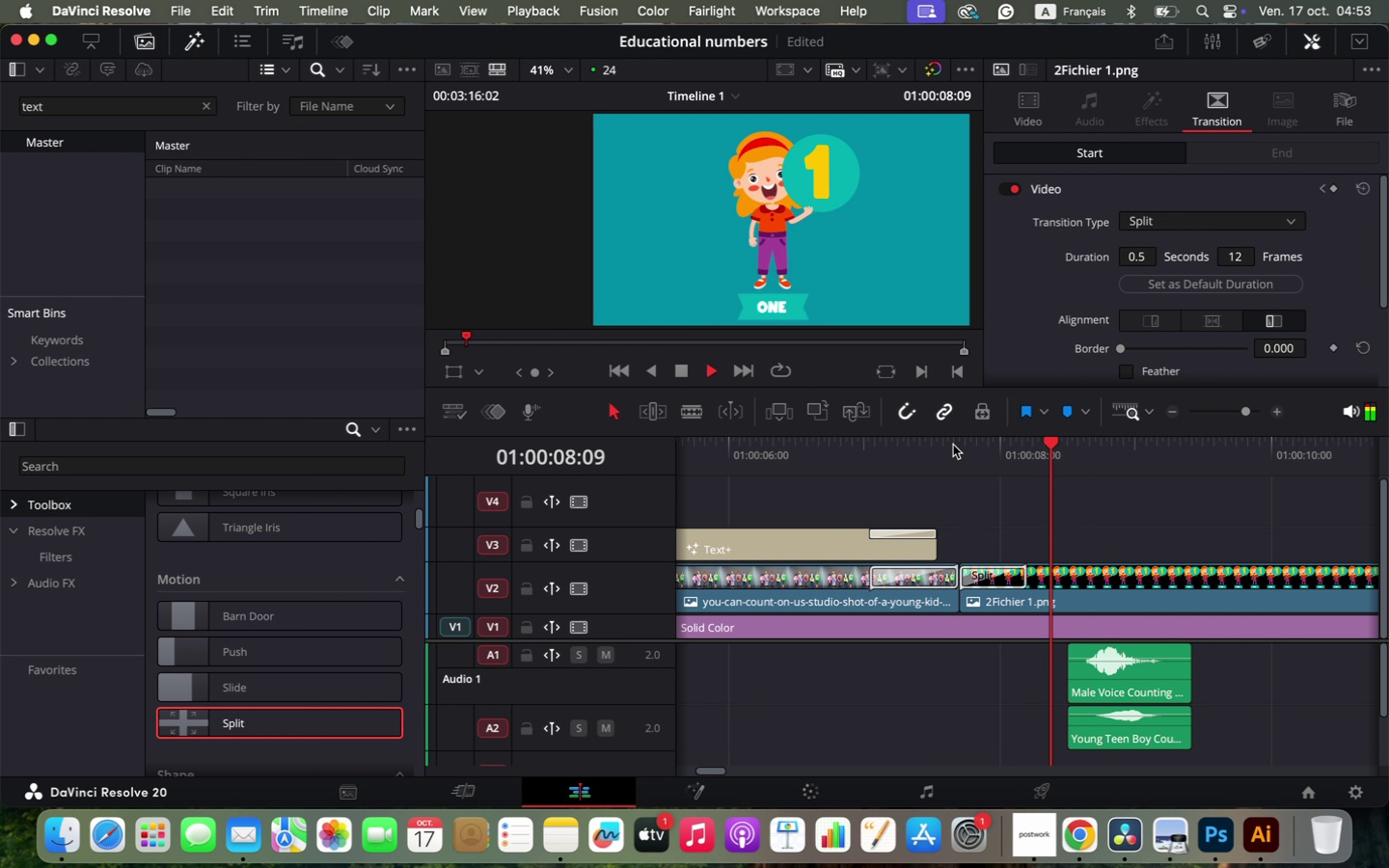 
left_click([953, 445])
 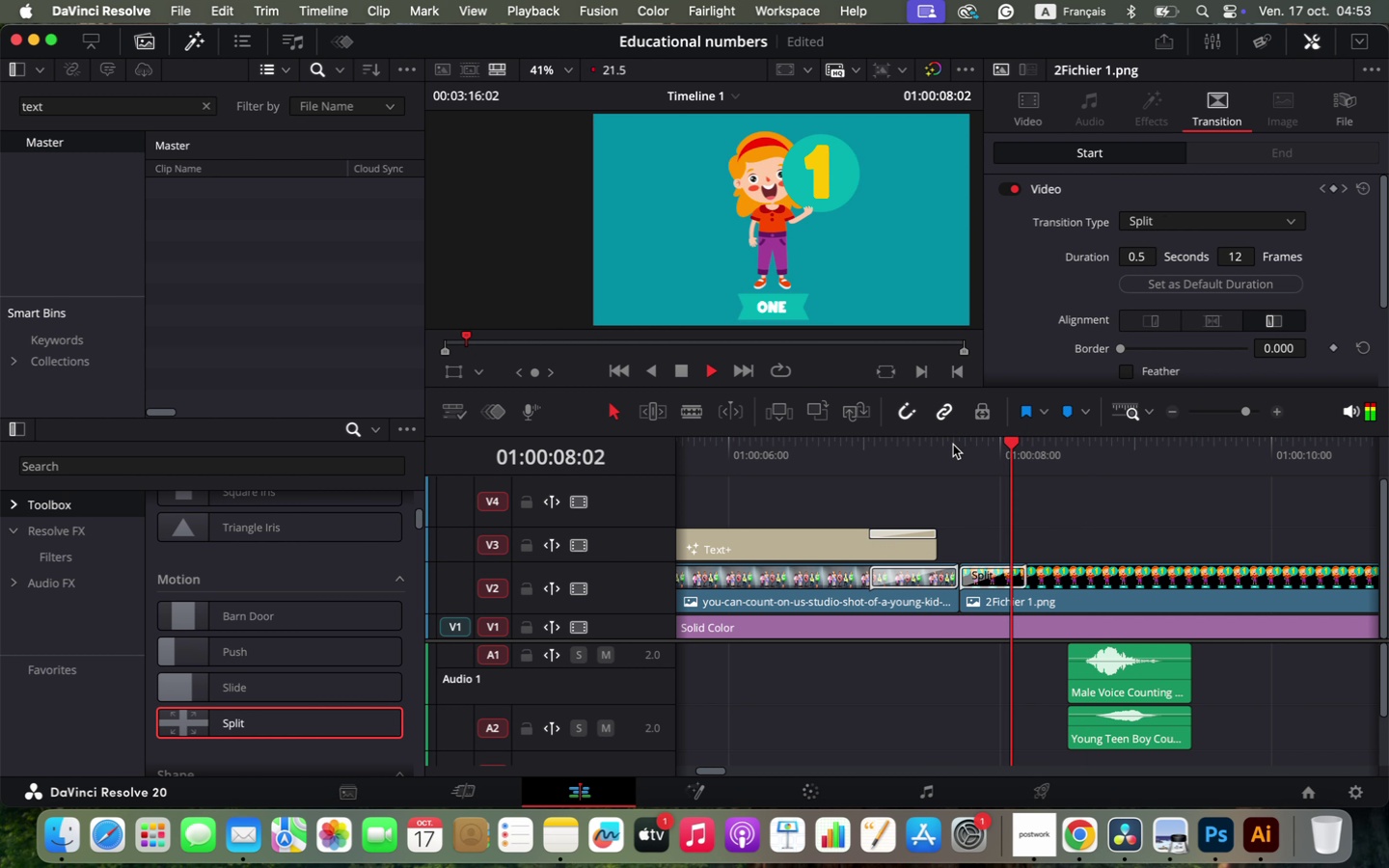 
key(Space)
 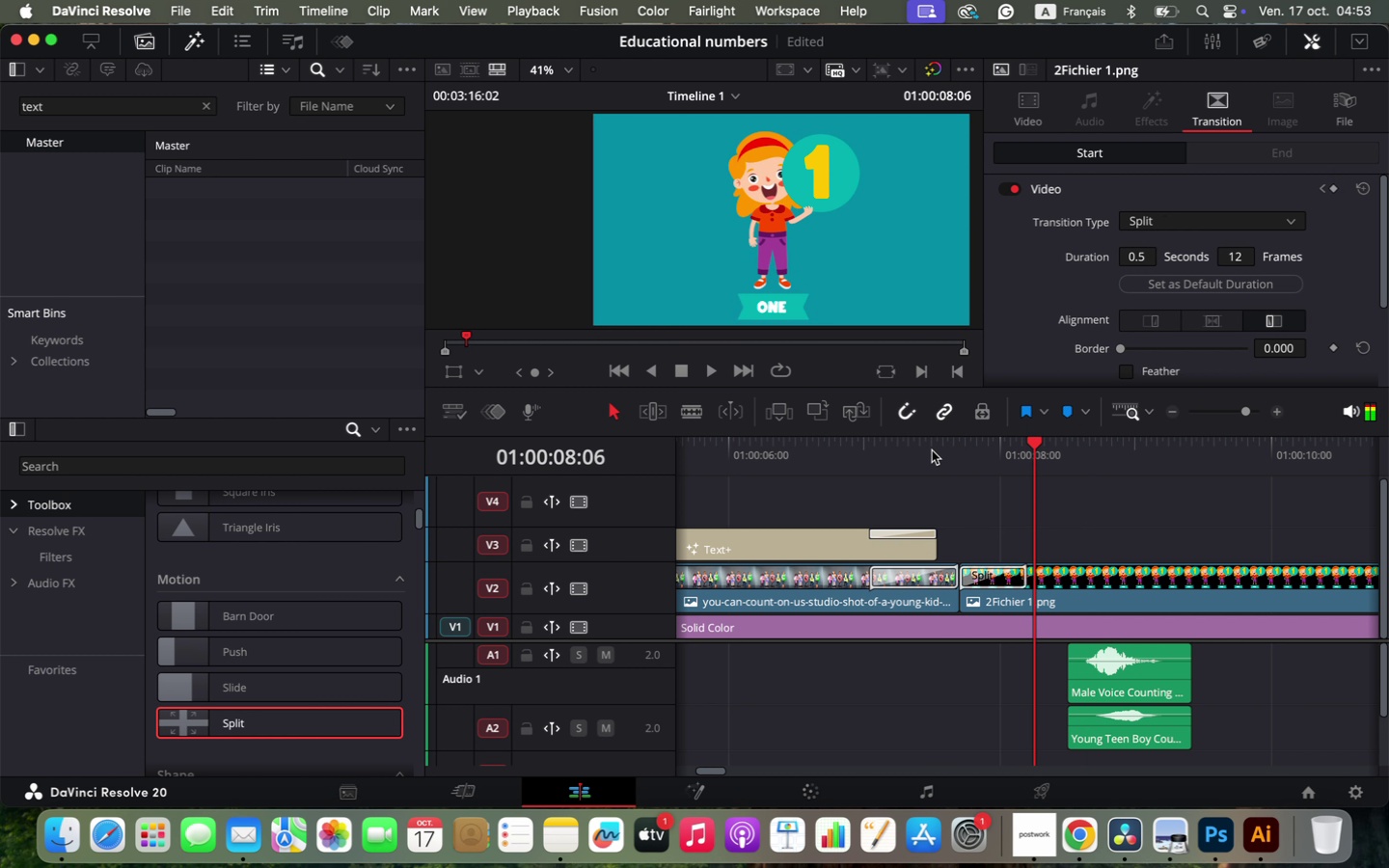 
key(Meta+CommandLeft)
 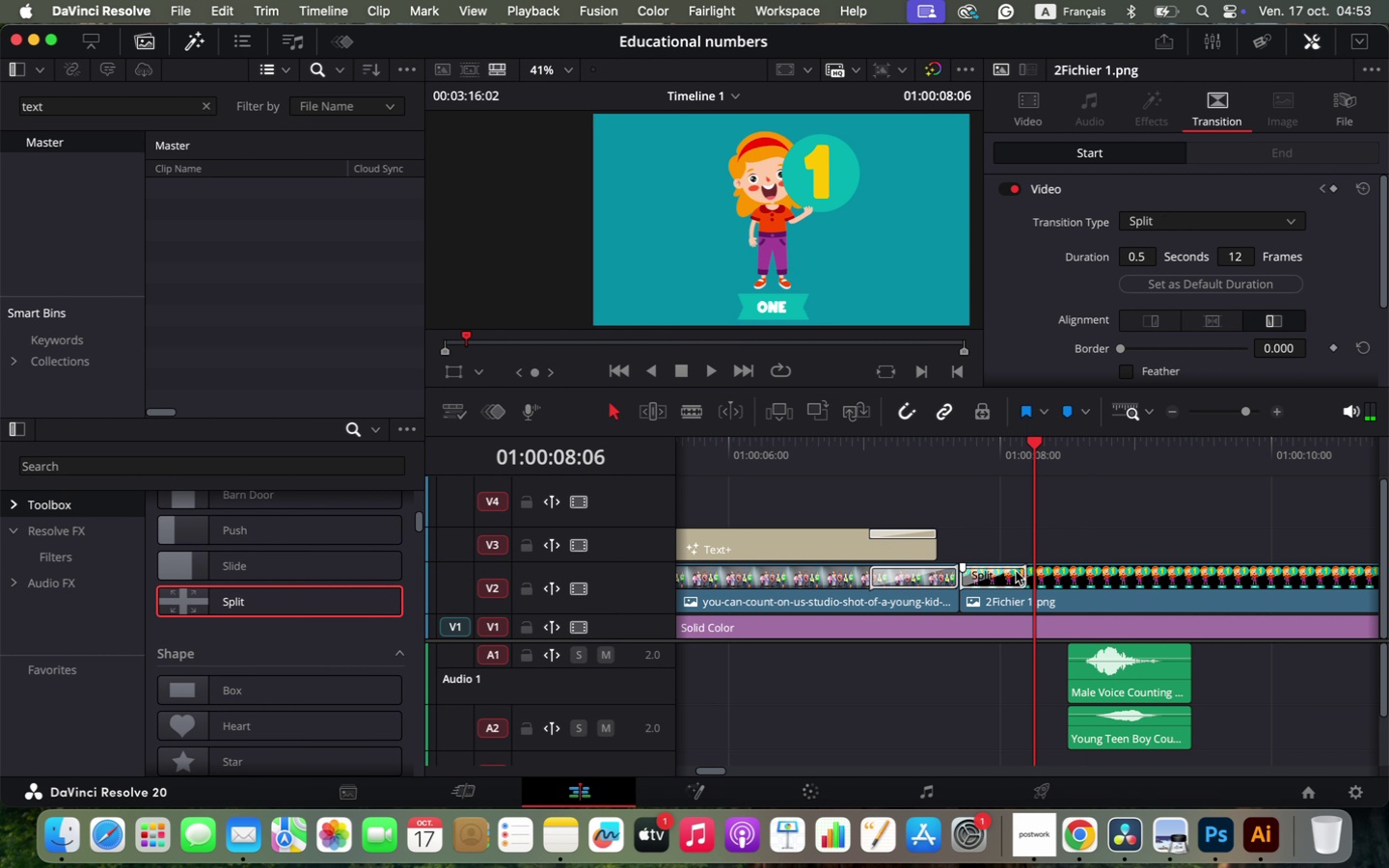 
scroll: coordinate [258, 654], scroll_direction: down, amount: 4.0
 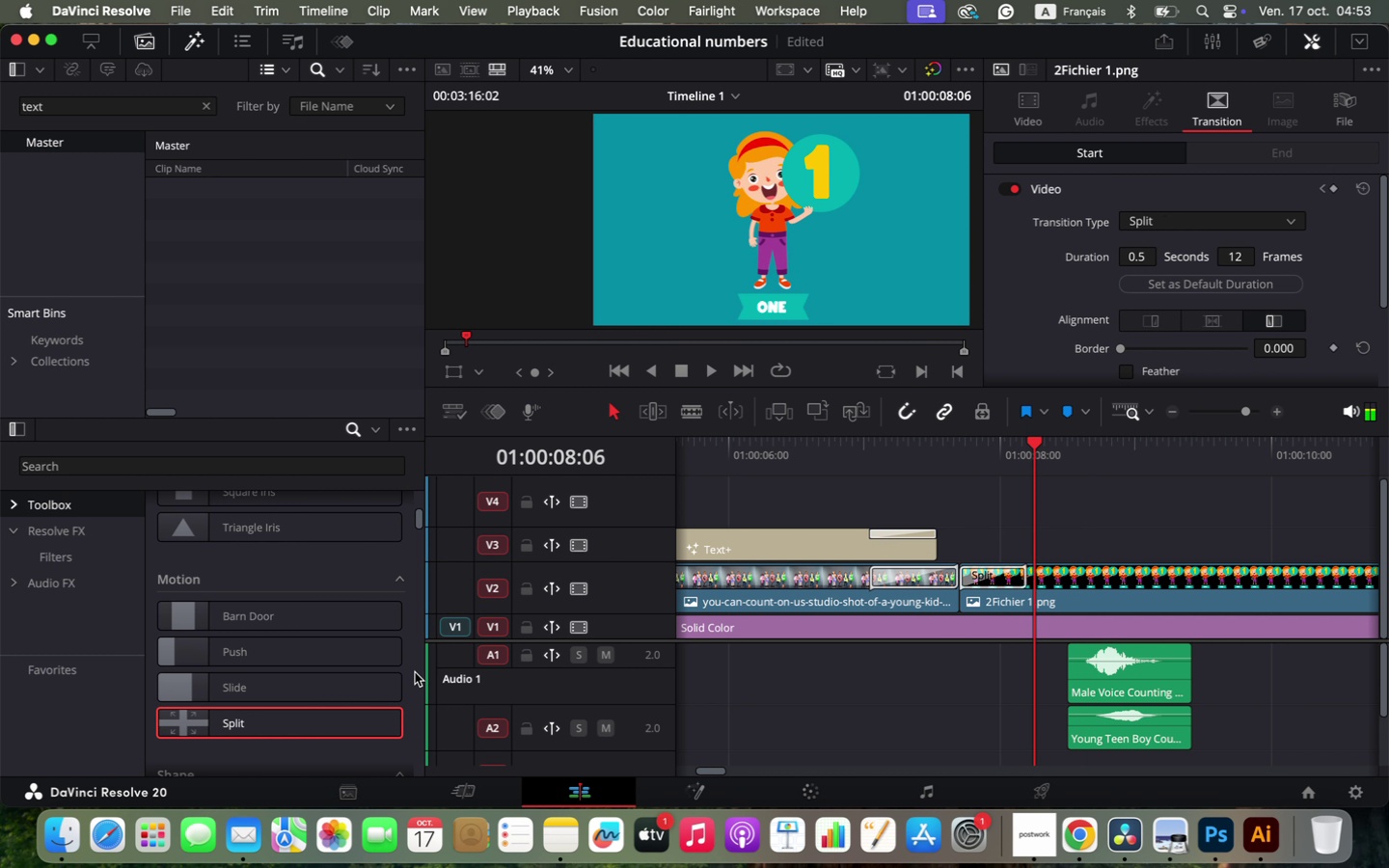 
left_click([987, 572])
 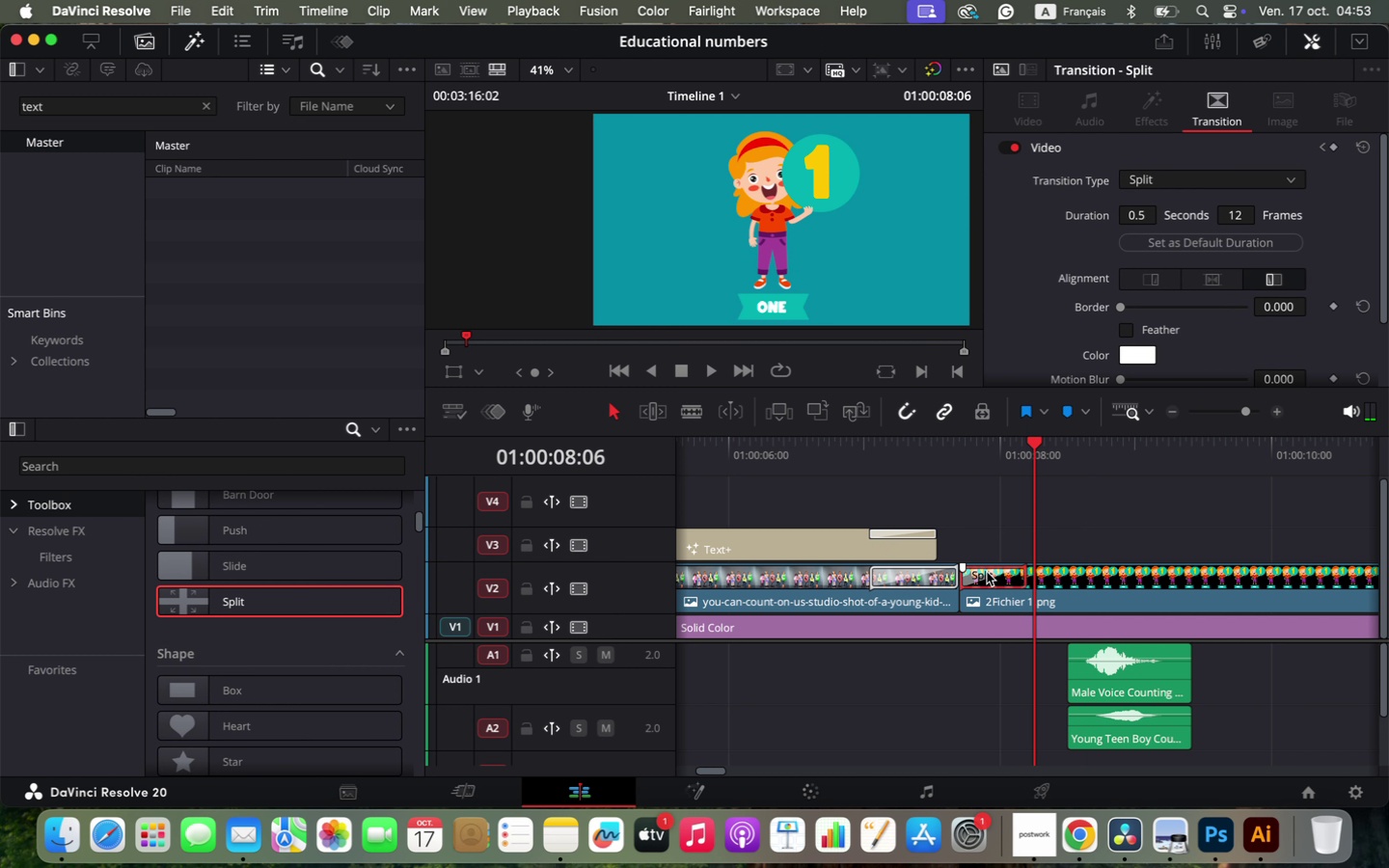 
key(Backspace)
 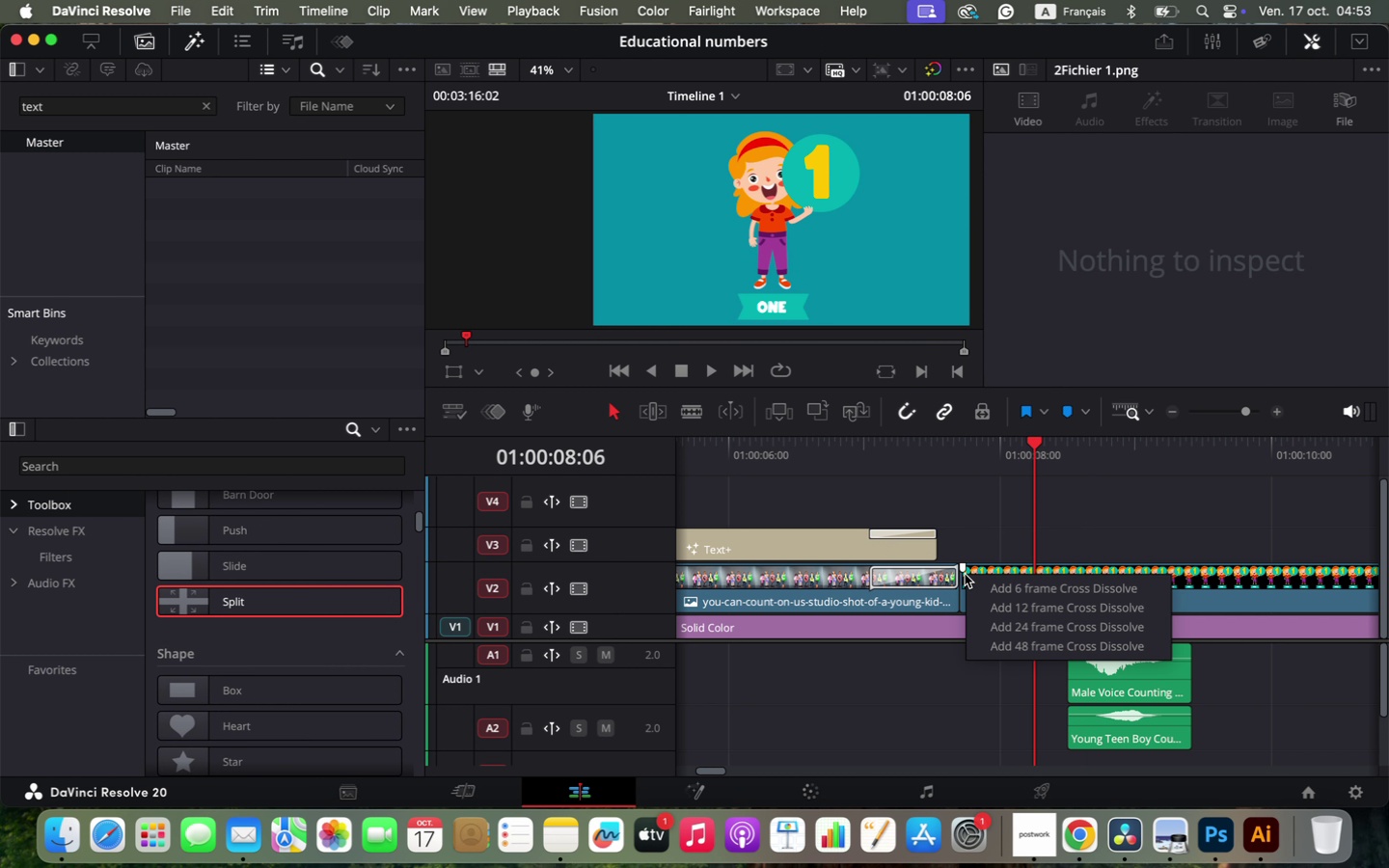 
right_click([965, 574])
 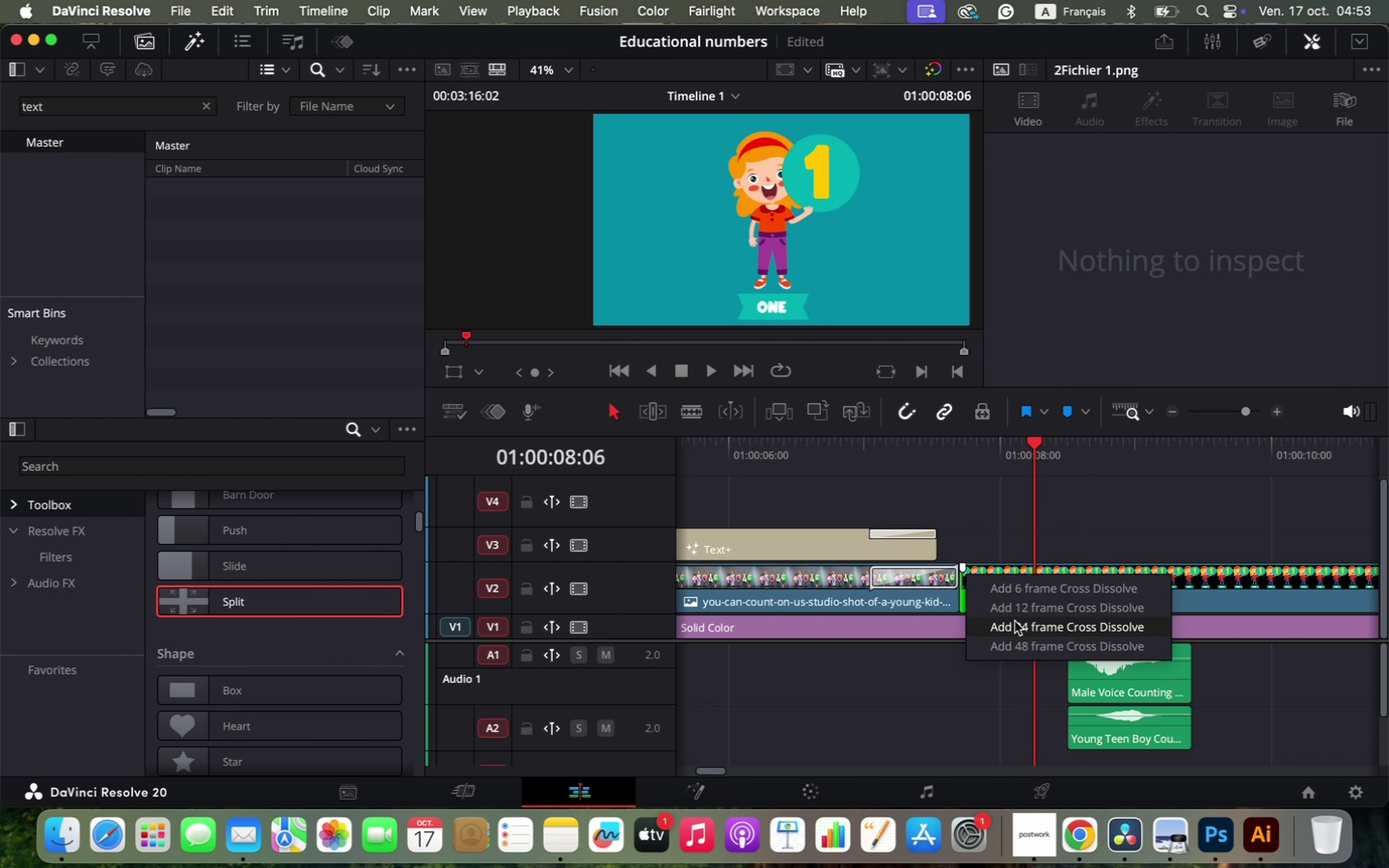 
left_click([1015, 621])
 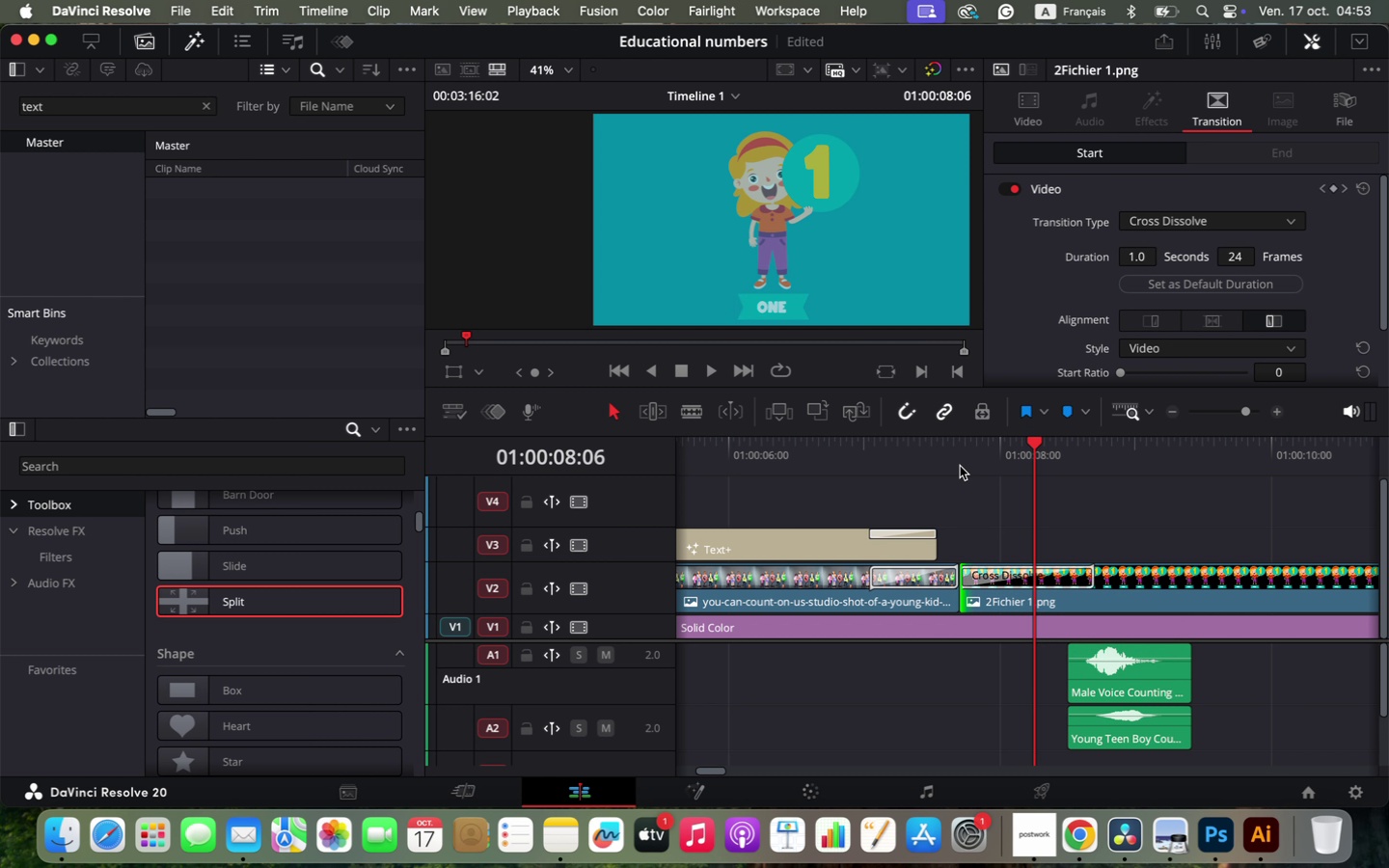 
left_click([960, 466])
 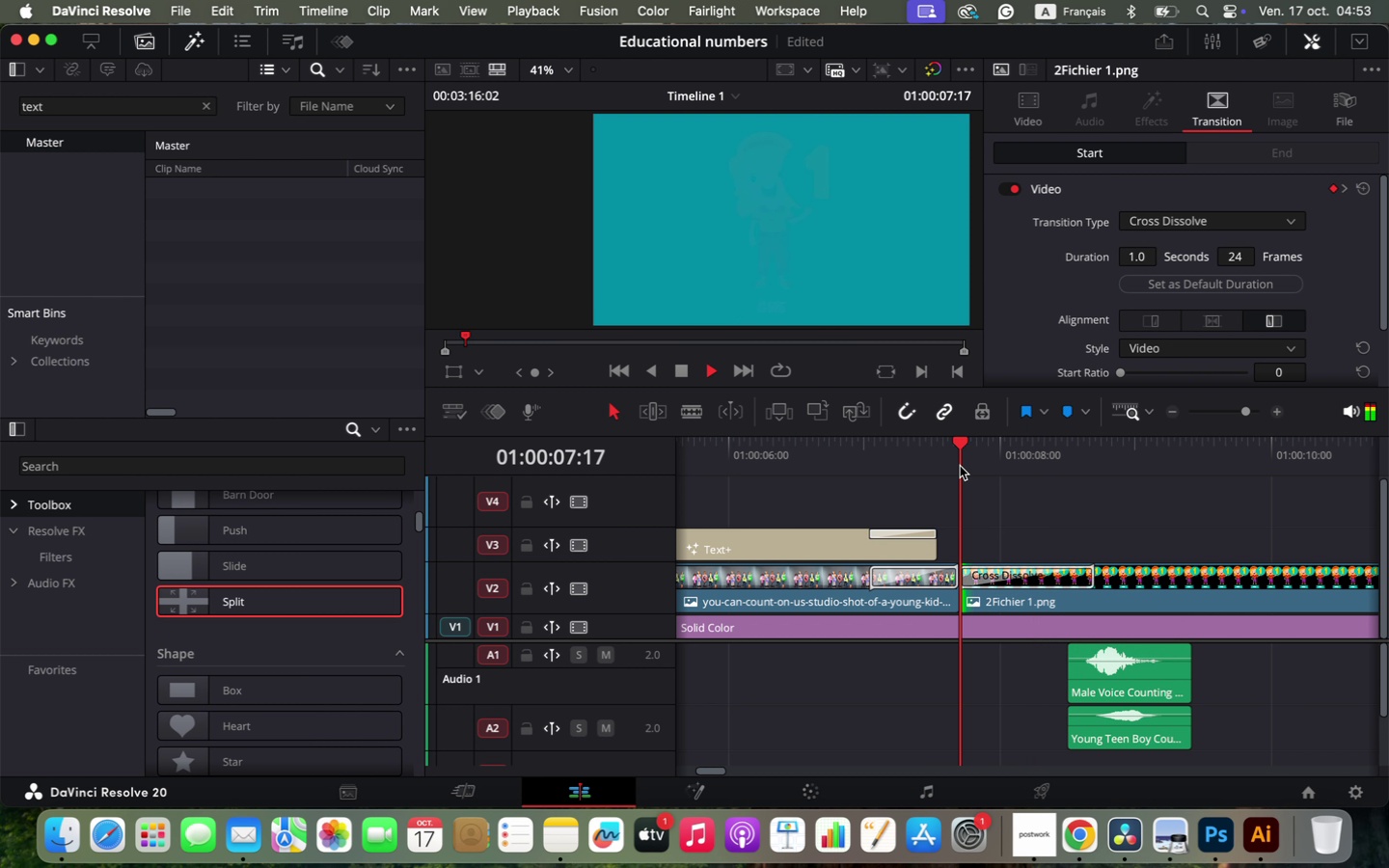 
key(Space)
 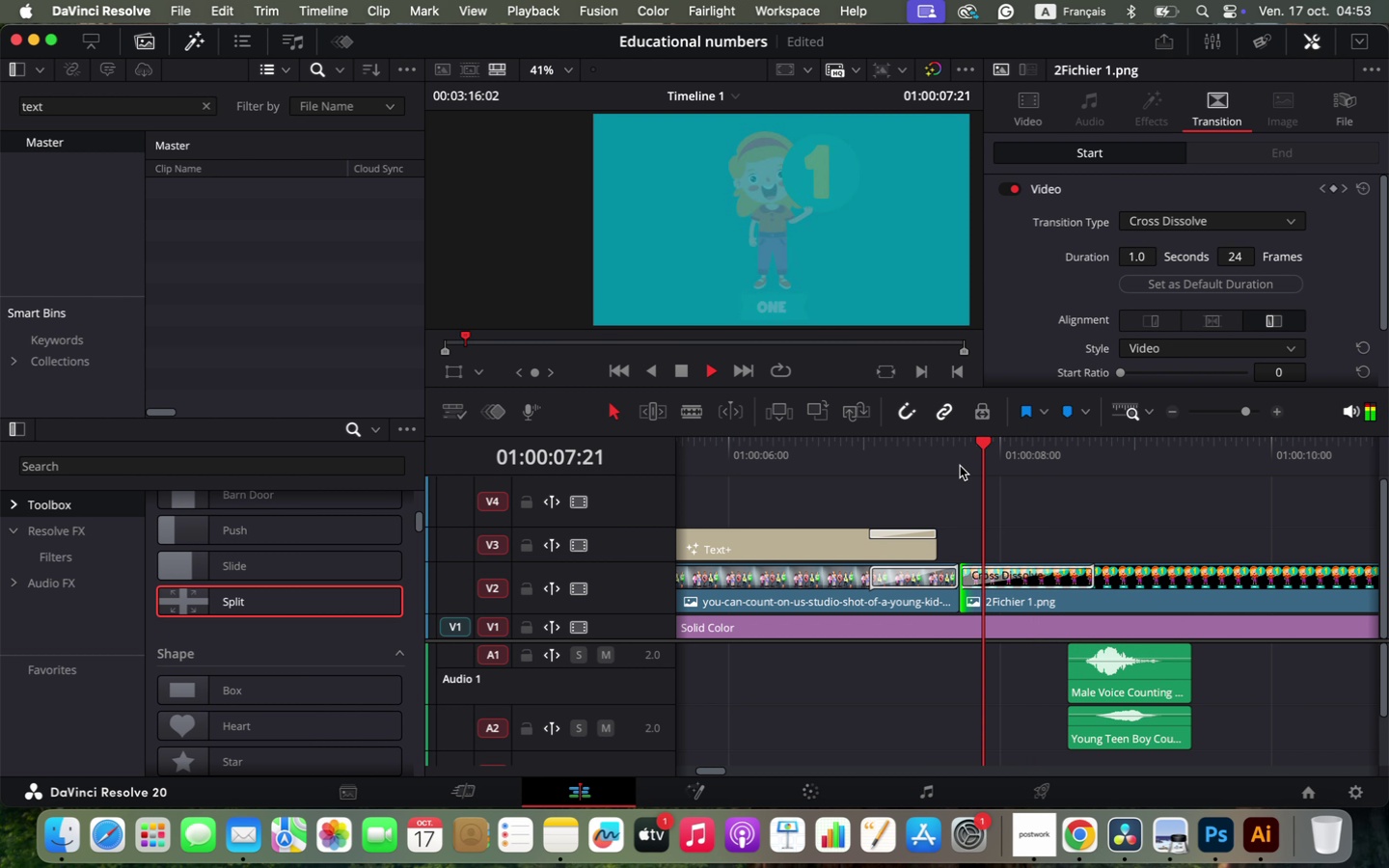 
key(Space)
 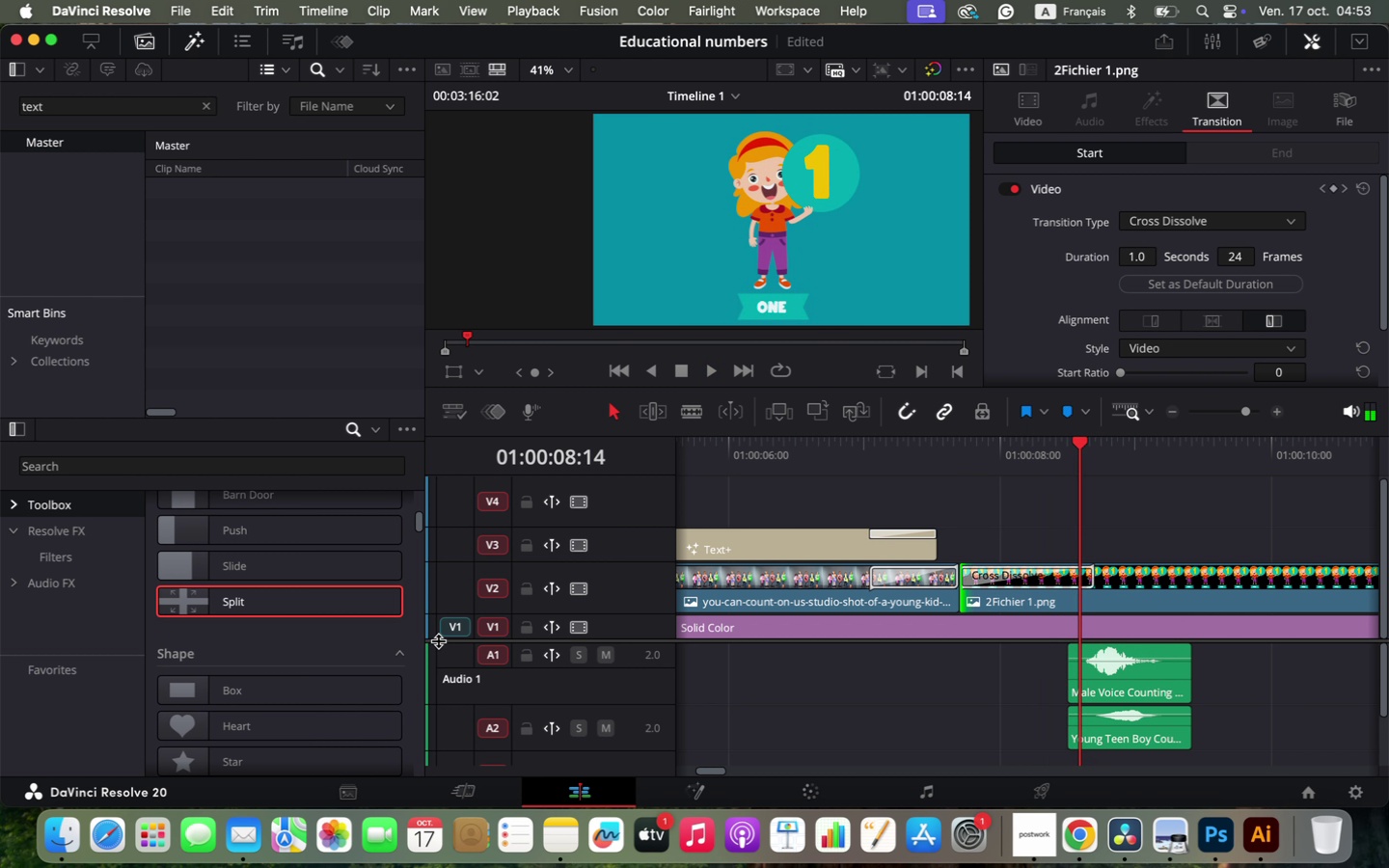 
scroll: coordinate [240, 678], scroll_direction: down, amount: 12.0
 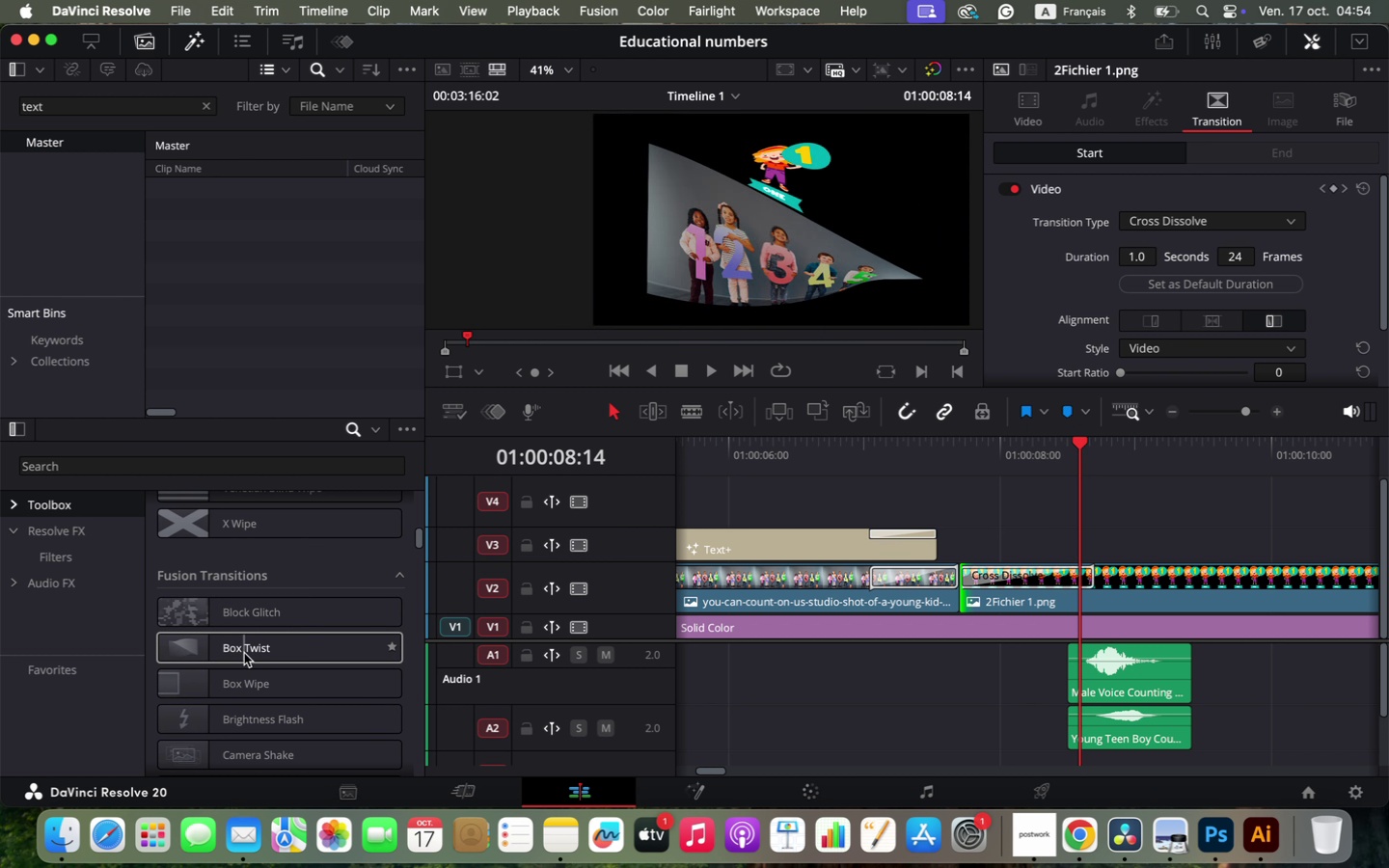 
wait(6.66)
 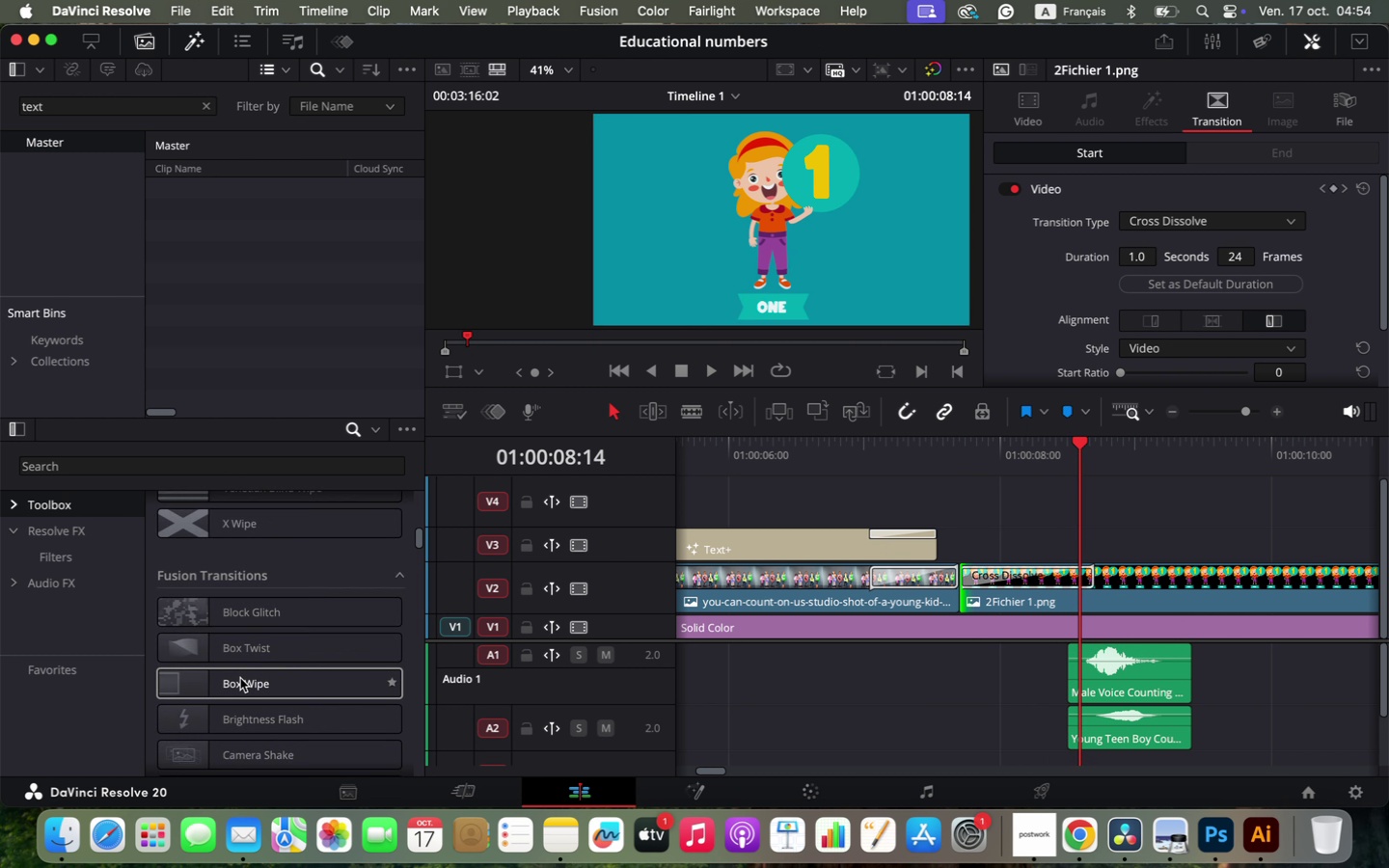 
scroll: coordinate [272, 626], scroll_direction: down, amount: 4.0
 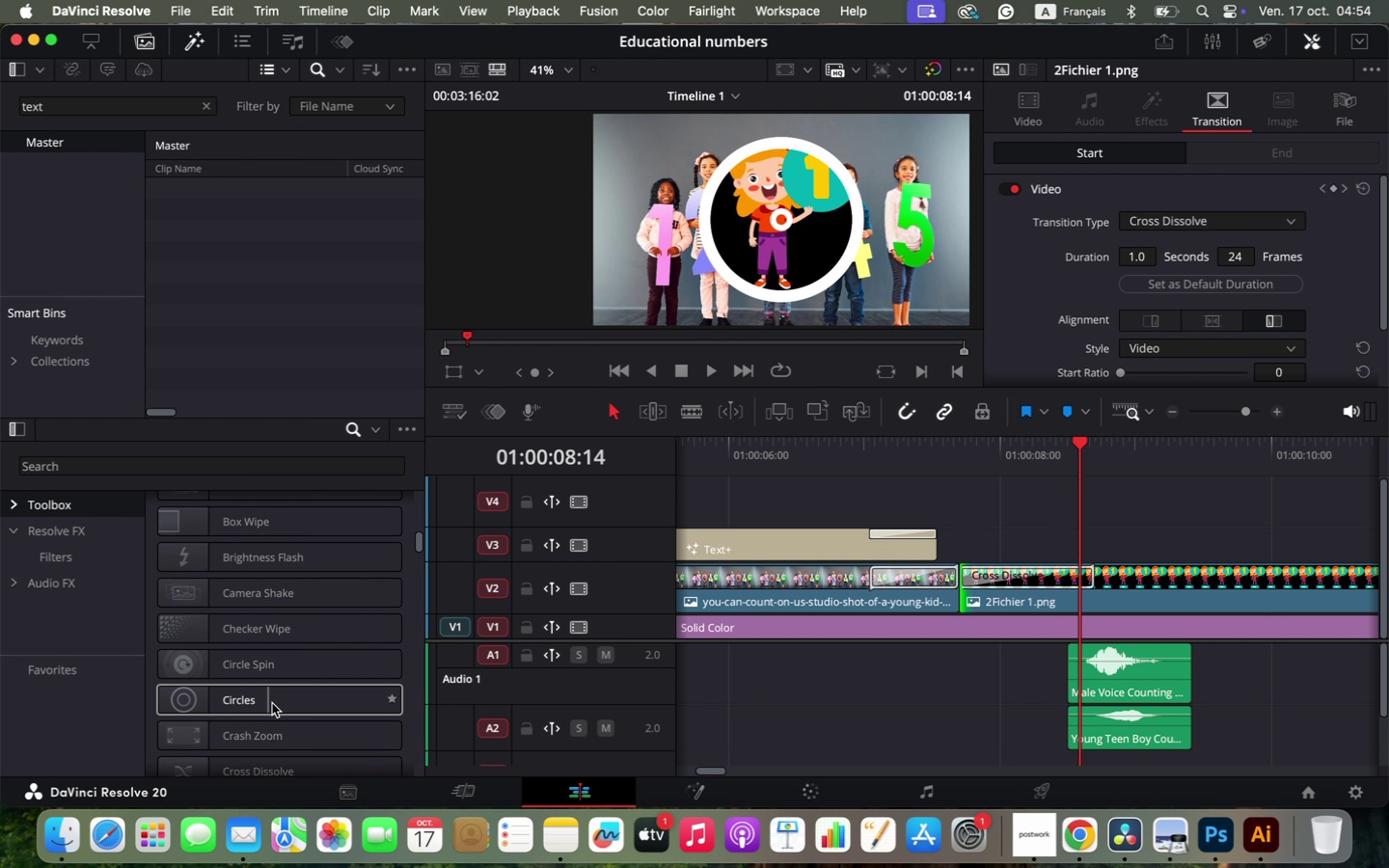 
left_click_drag(start_coordinate=[185, 701], to_coordinate=[1001, 581])
 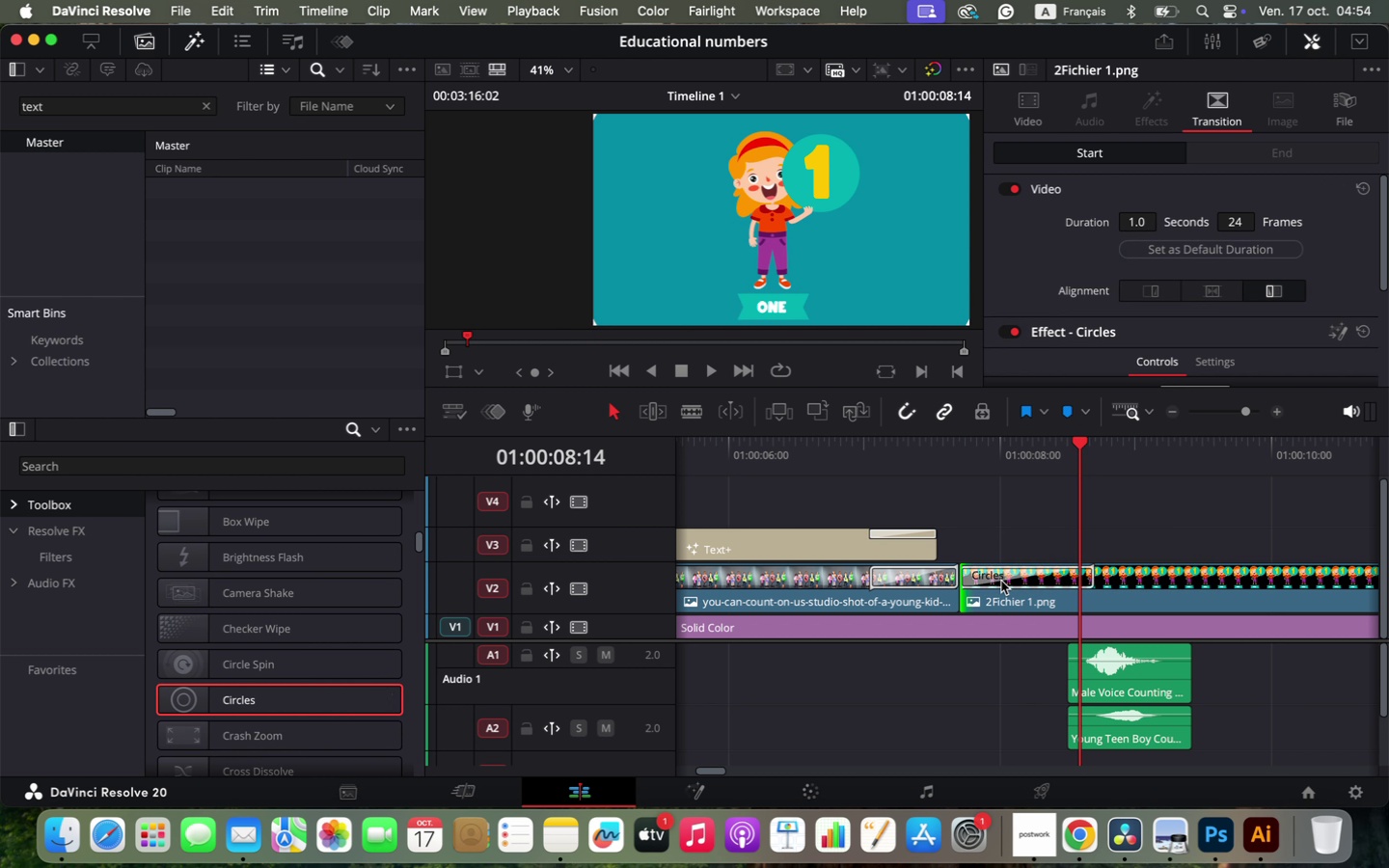 
left_click([962, 455])
 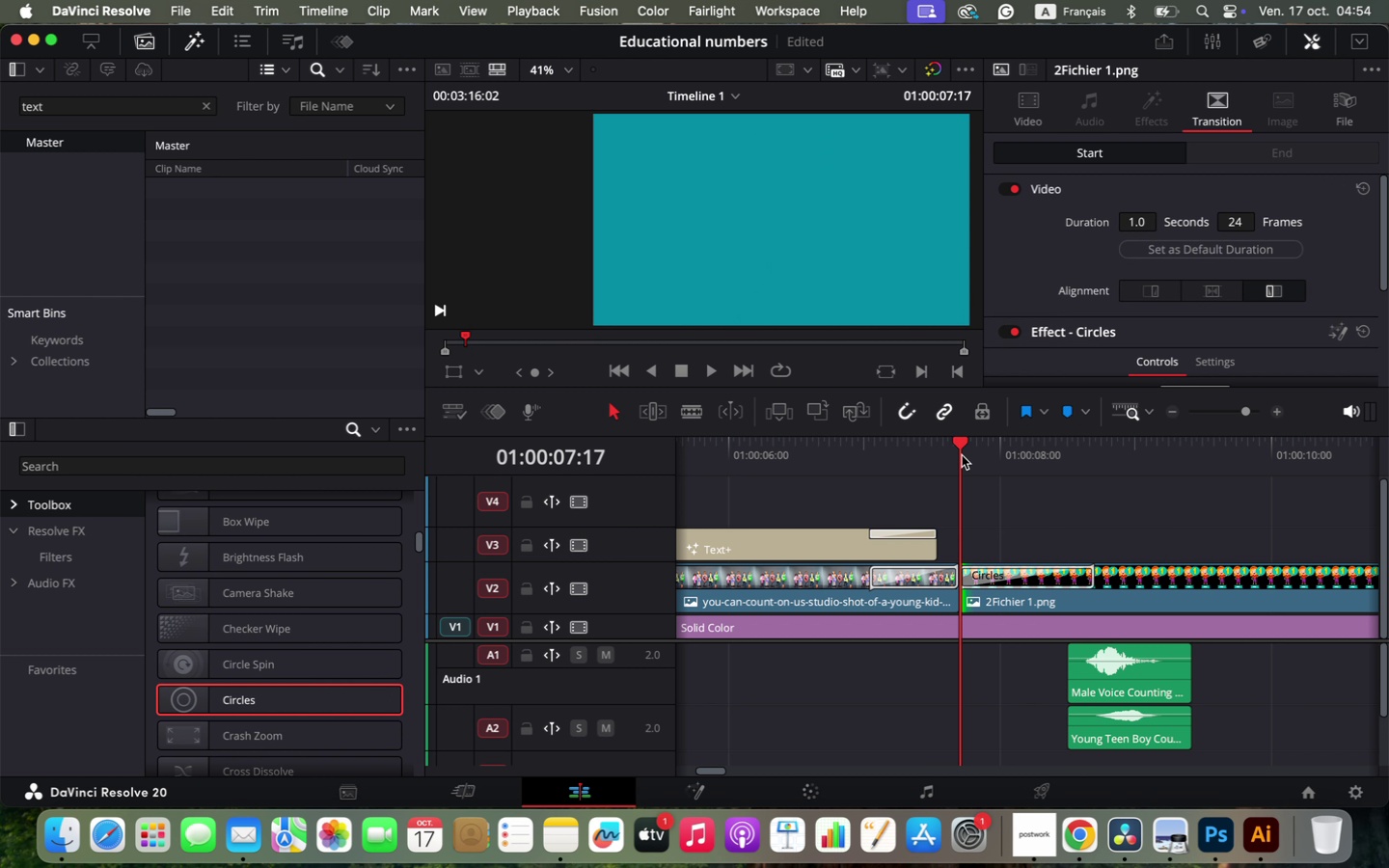 
key(Space)
 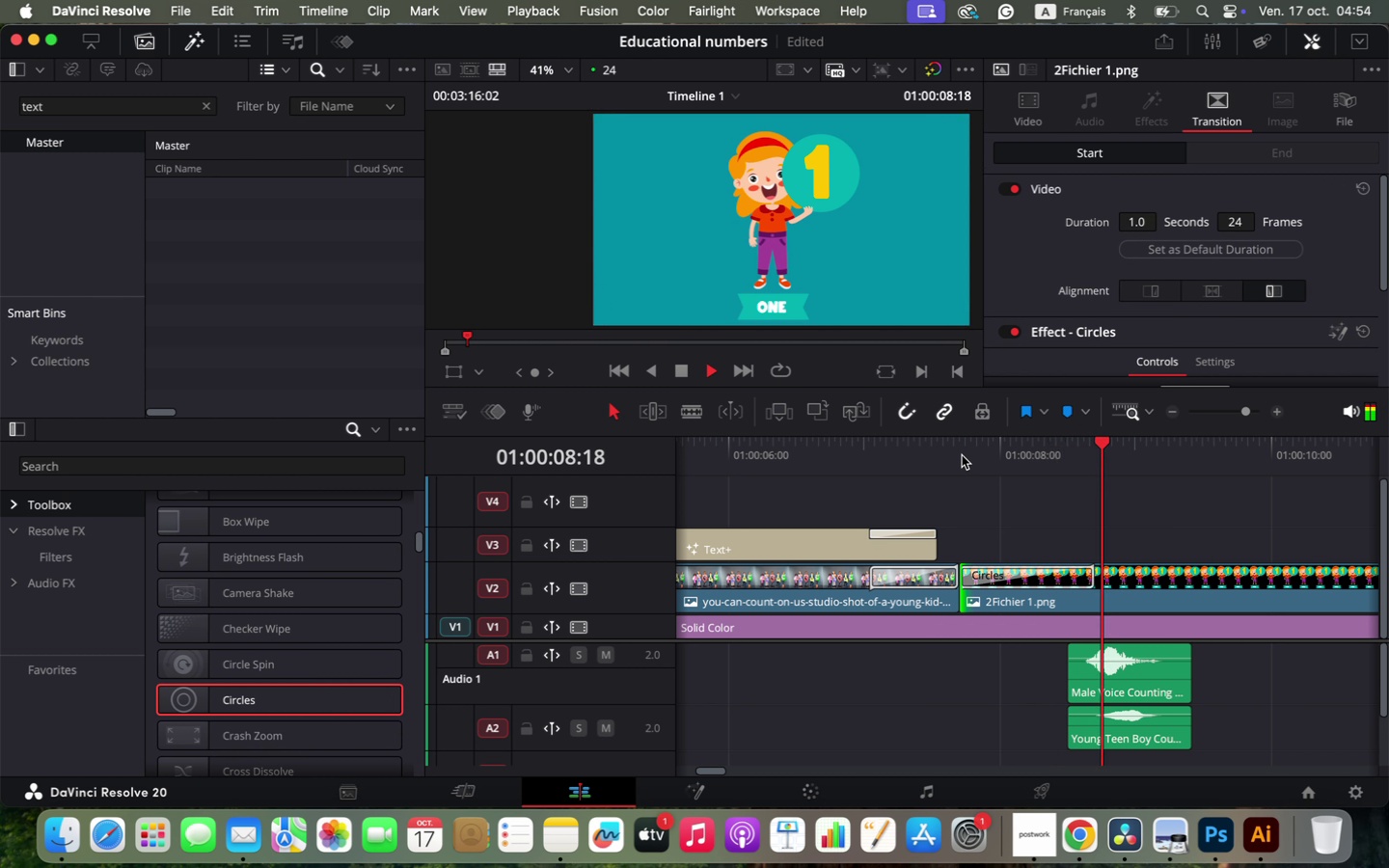 
left_click([962, 455])
 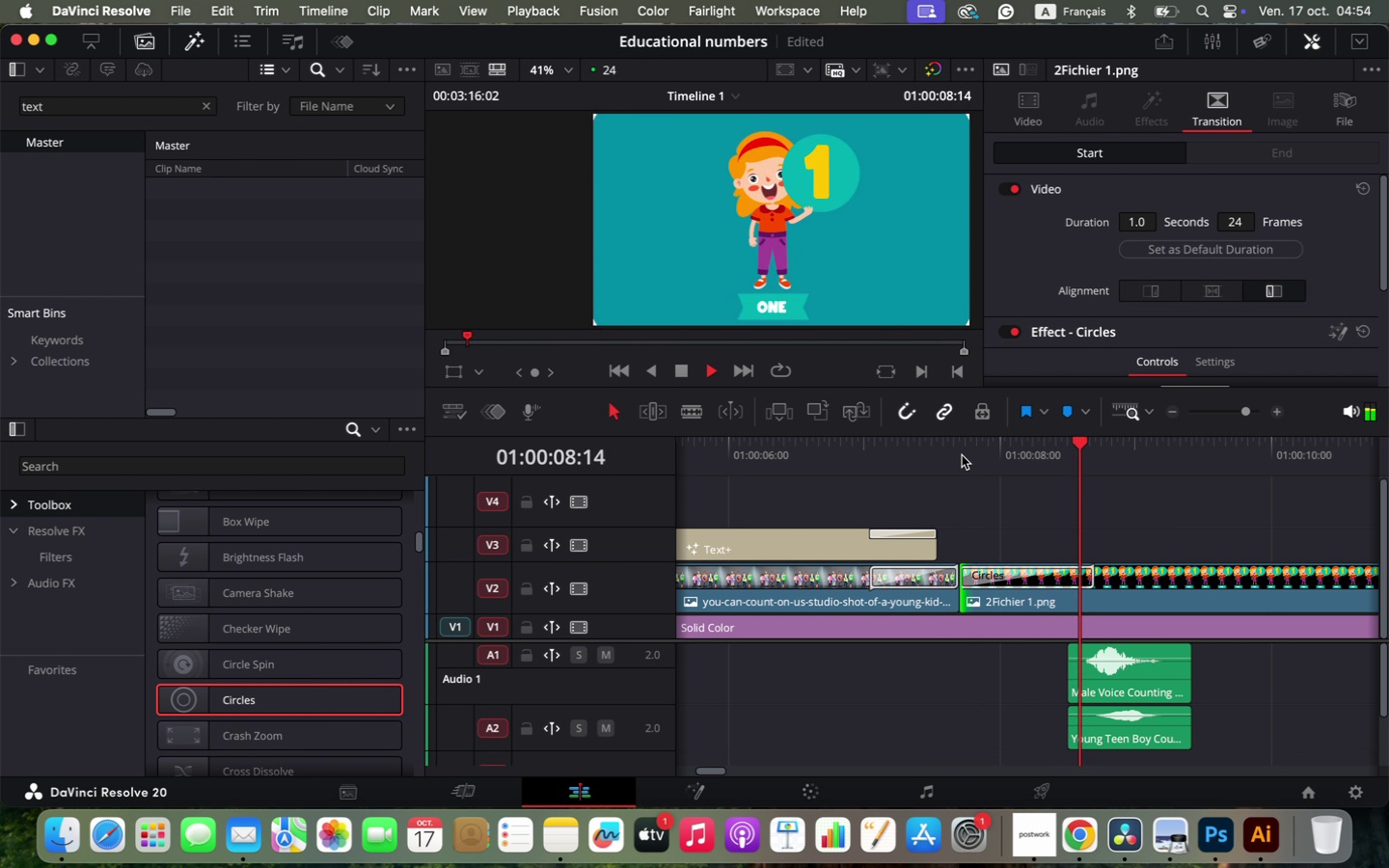 
key(Space)
 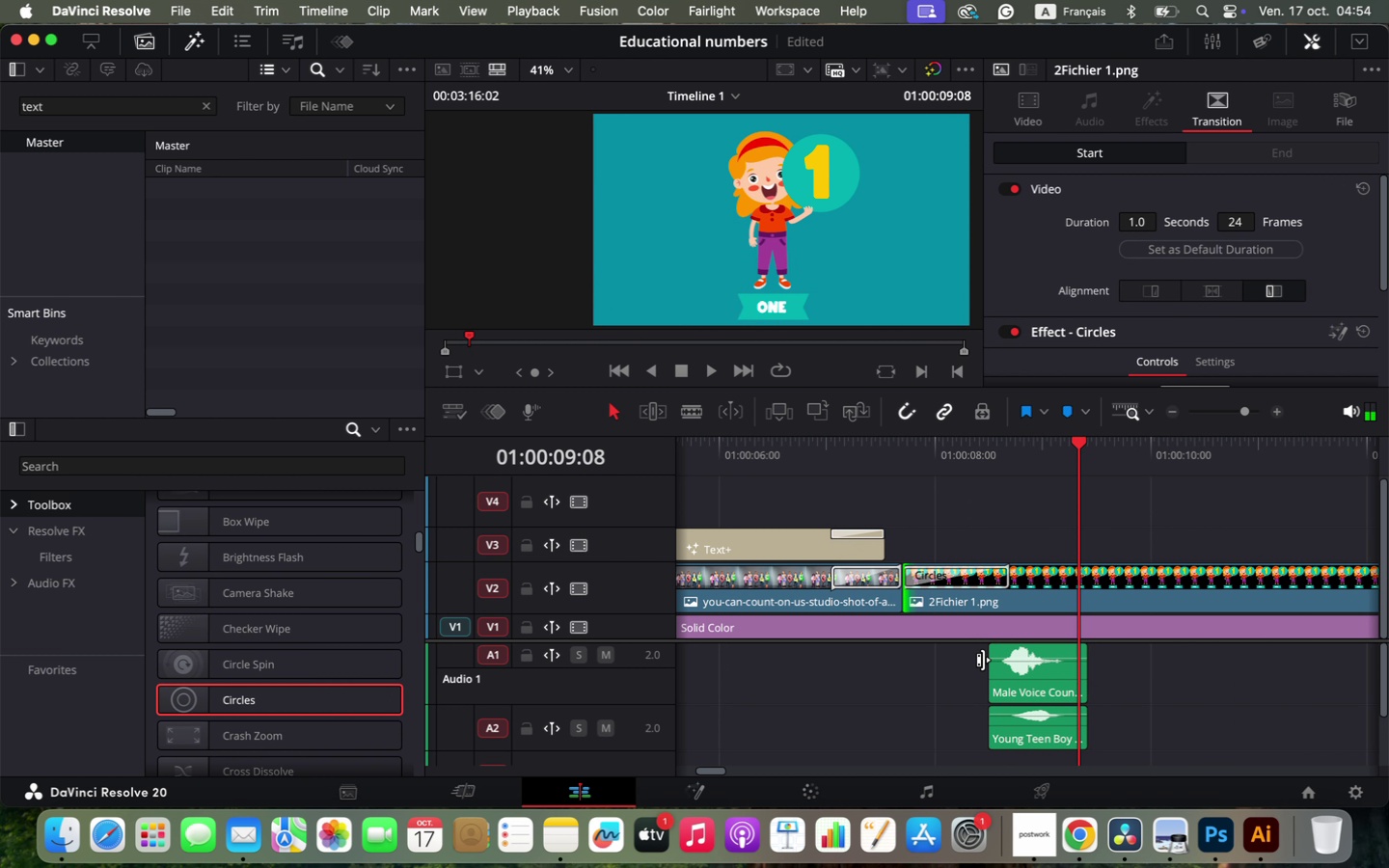 
hold_key(key=OptionLeft, duration=0.45)
scroll: coordinate [1077, 547], scroll_direction: down, amount: 2.0
 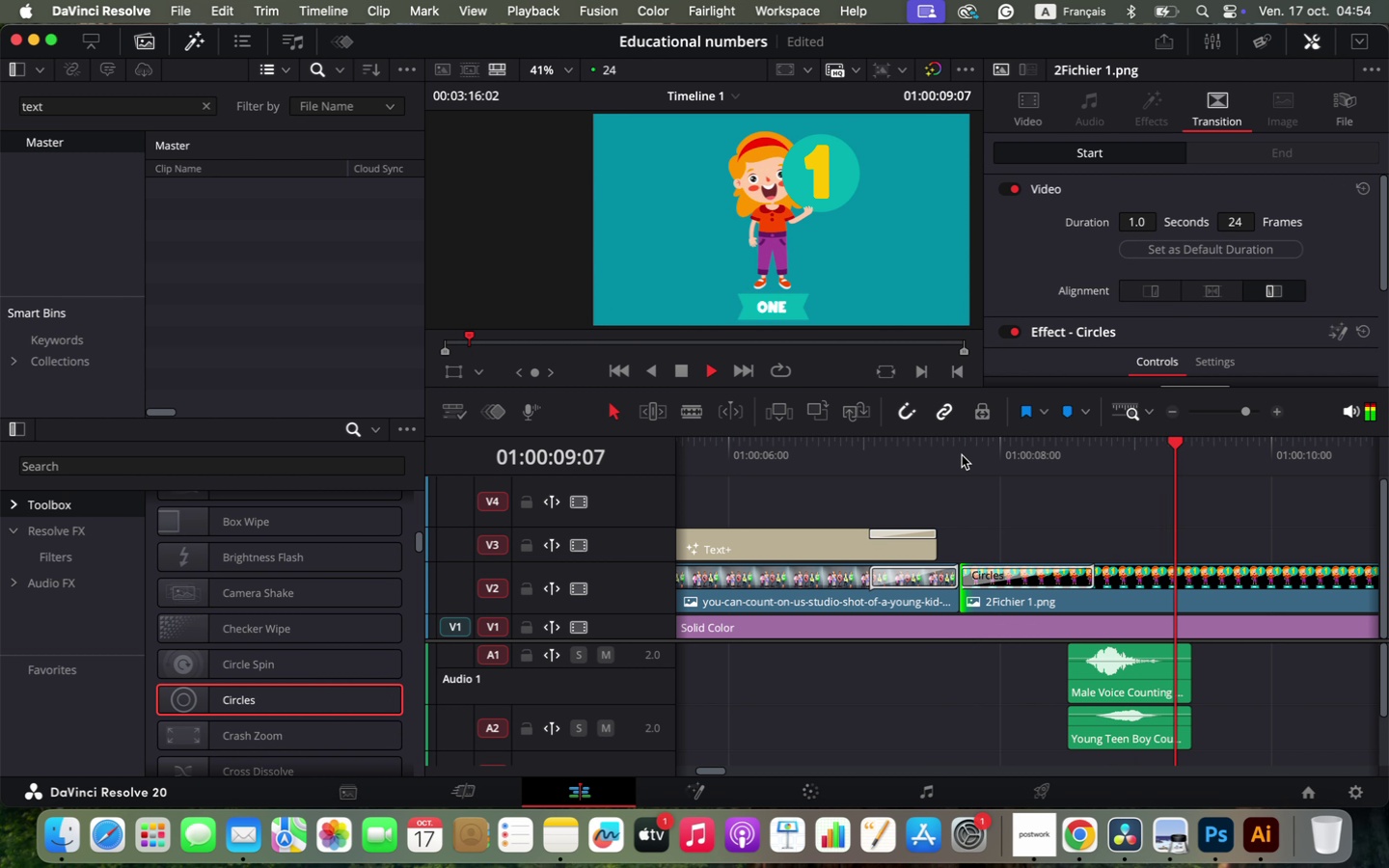 
left_click([1008, 447])
 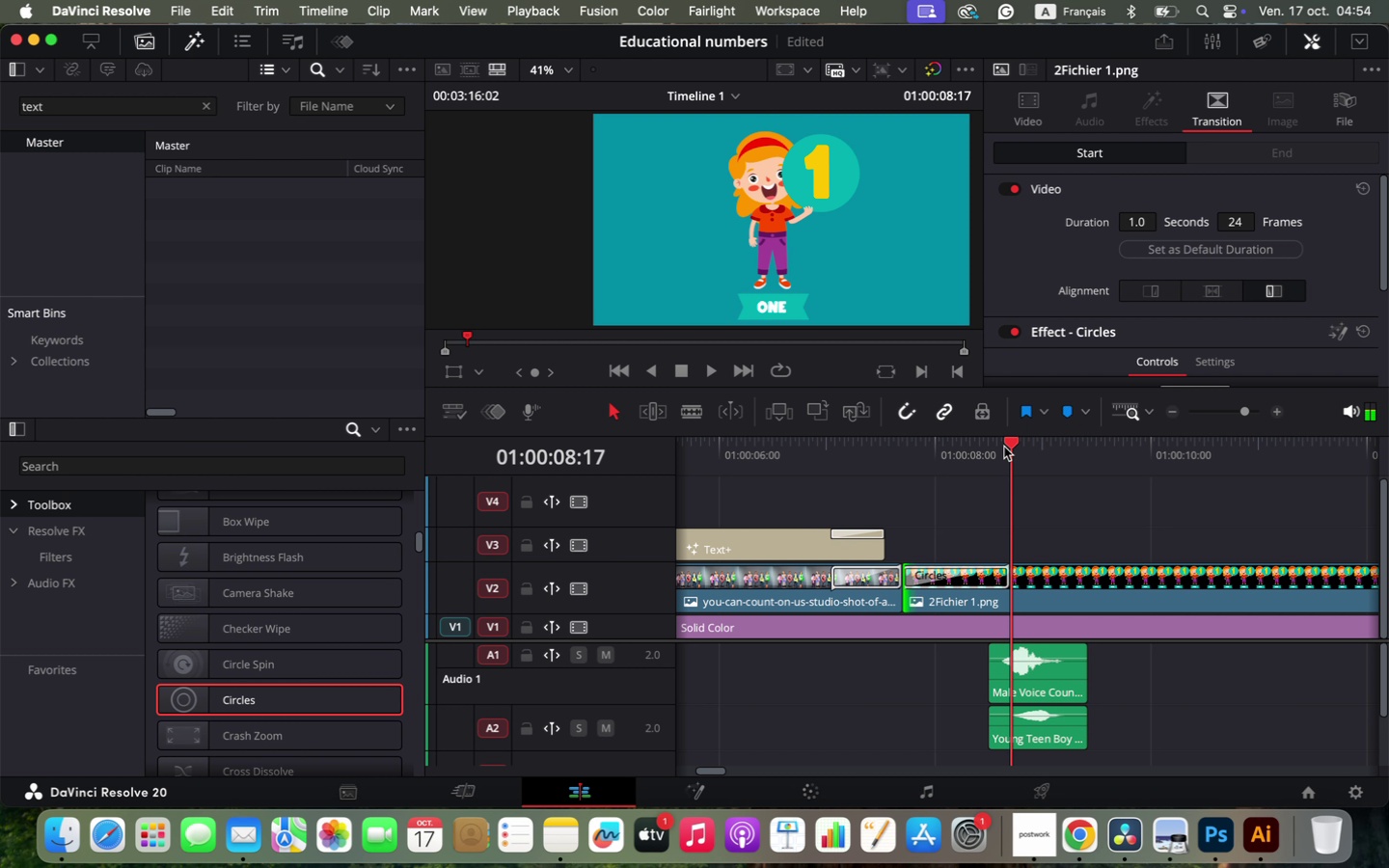 
left_click_drag(start_coordinate=[1009, 443], to_coordinate=[1004, 447])
 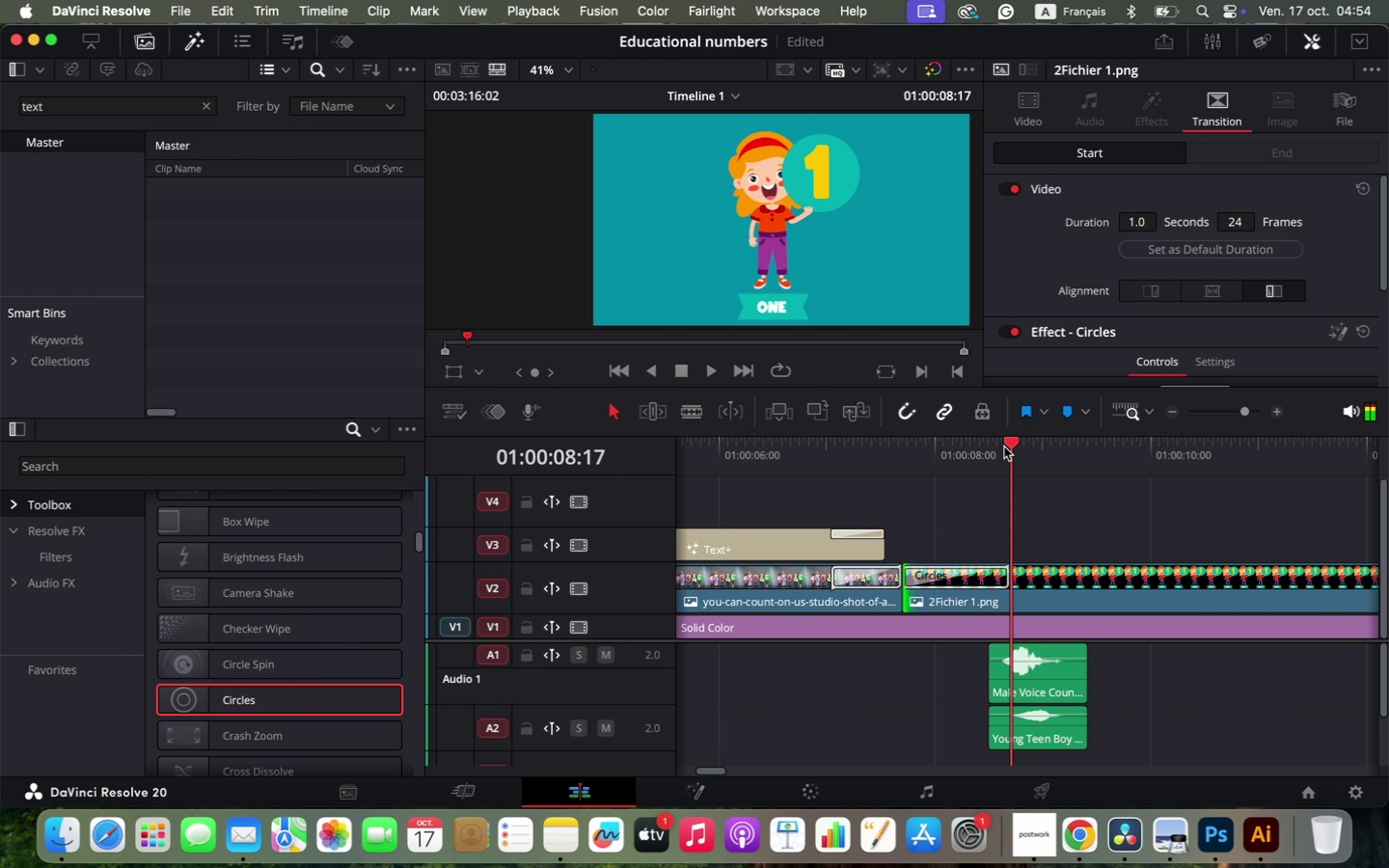 
left_click([983, 448])
 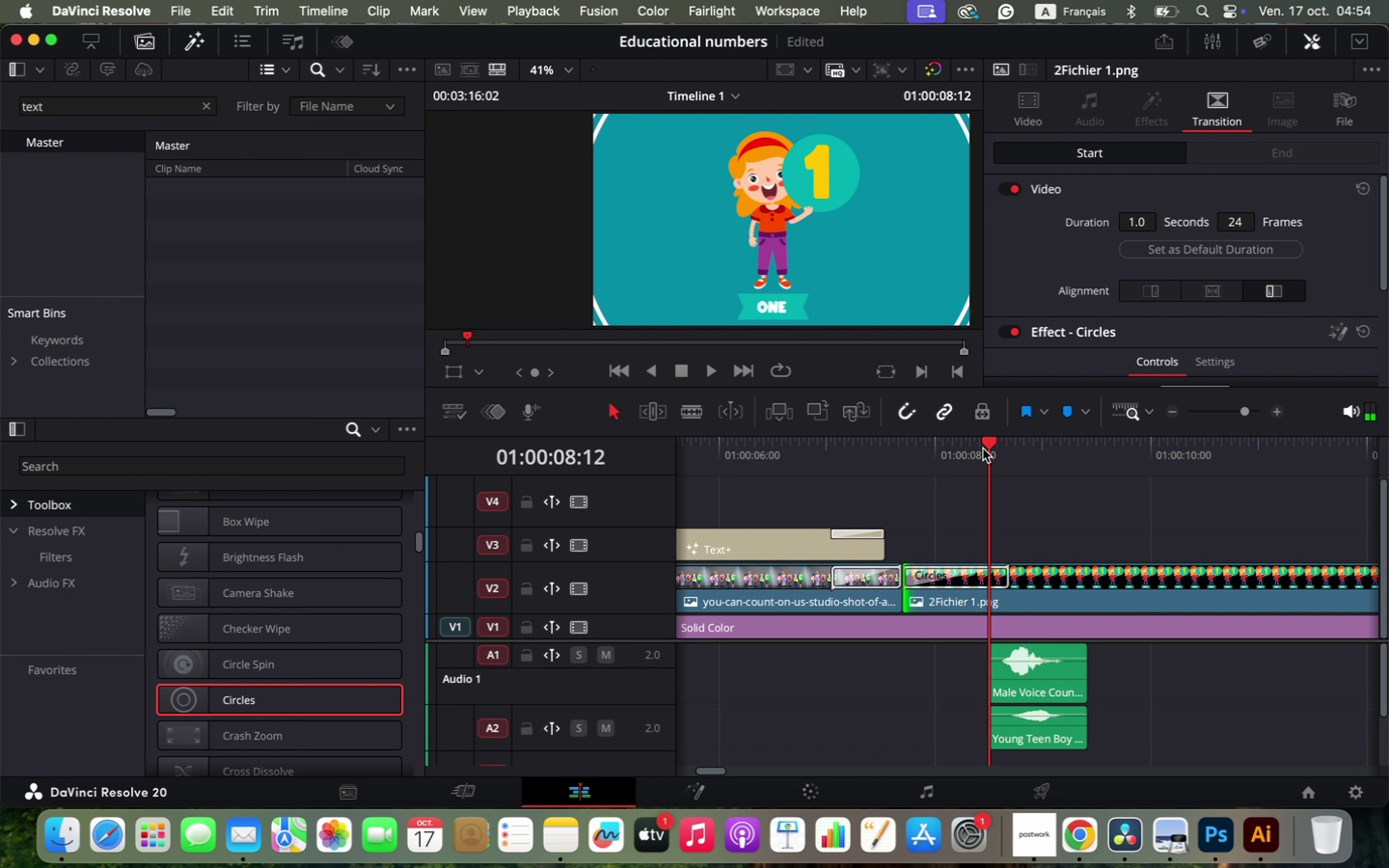 
key(Space)
 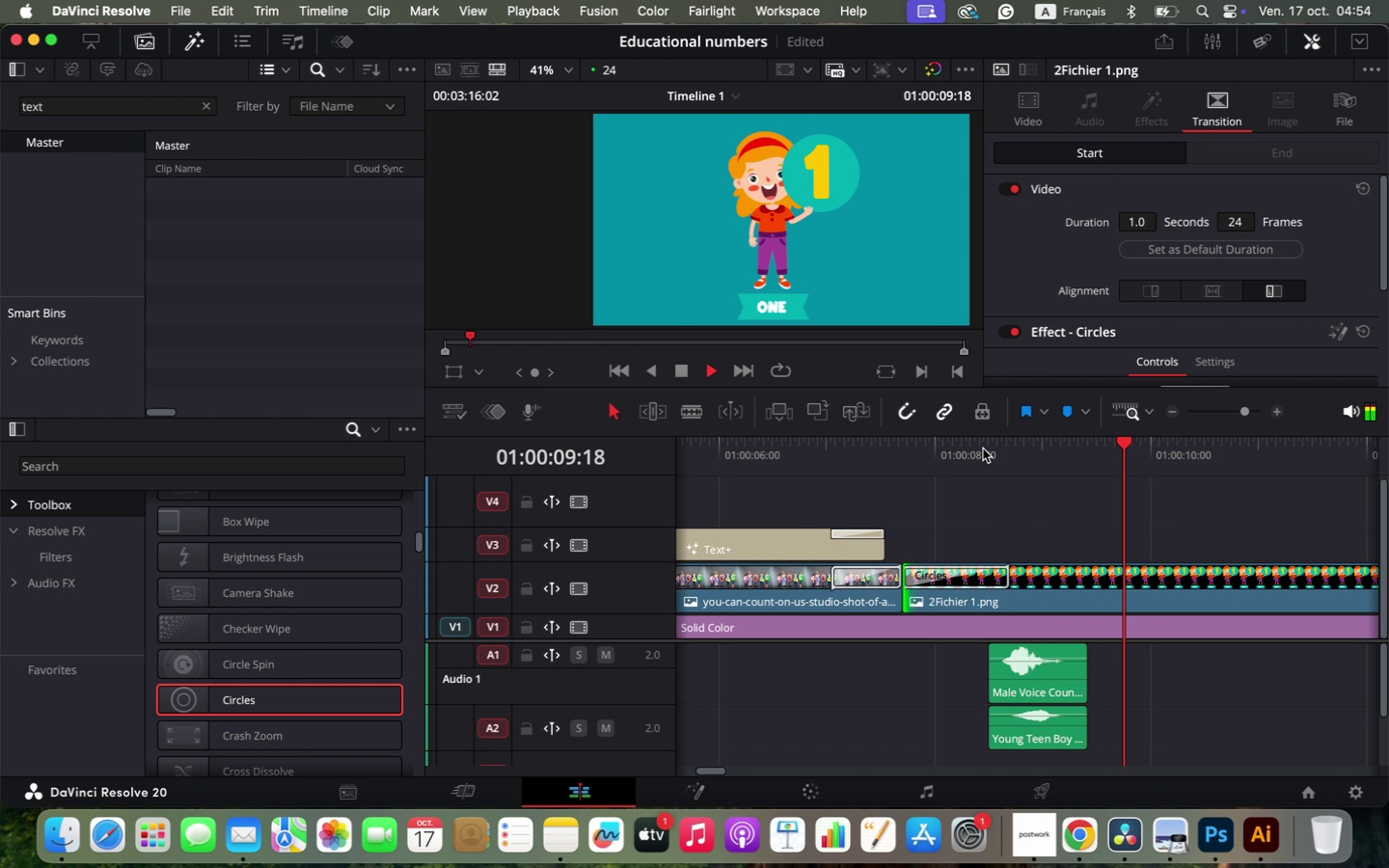 
left_click([983, 448])
 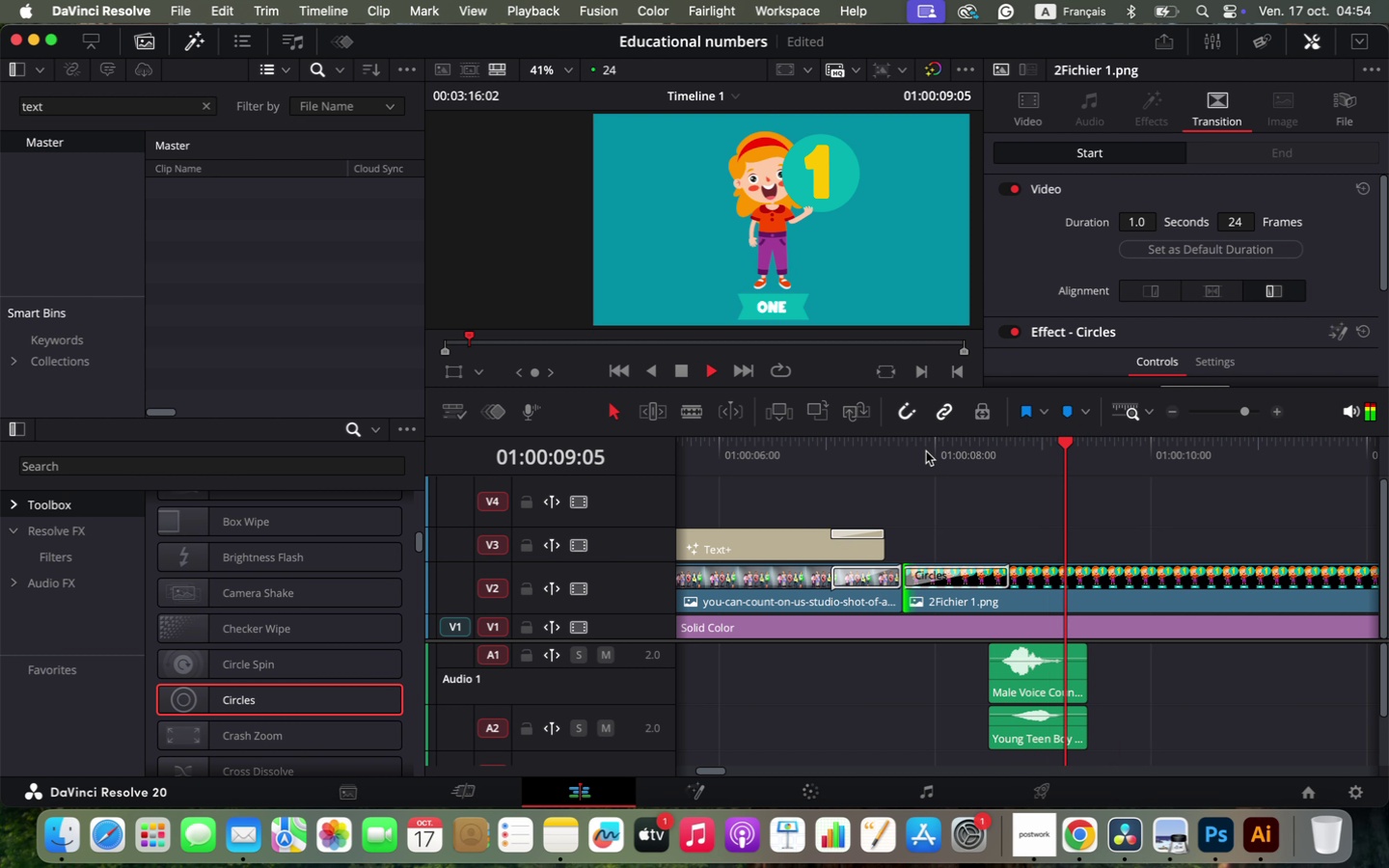 
key(Space)
 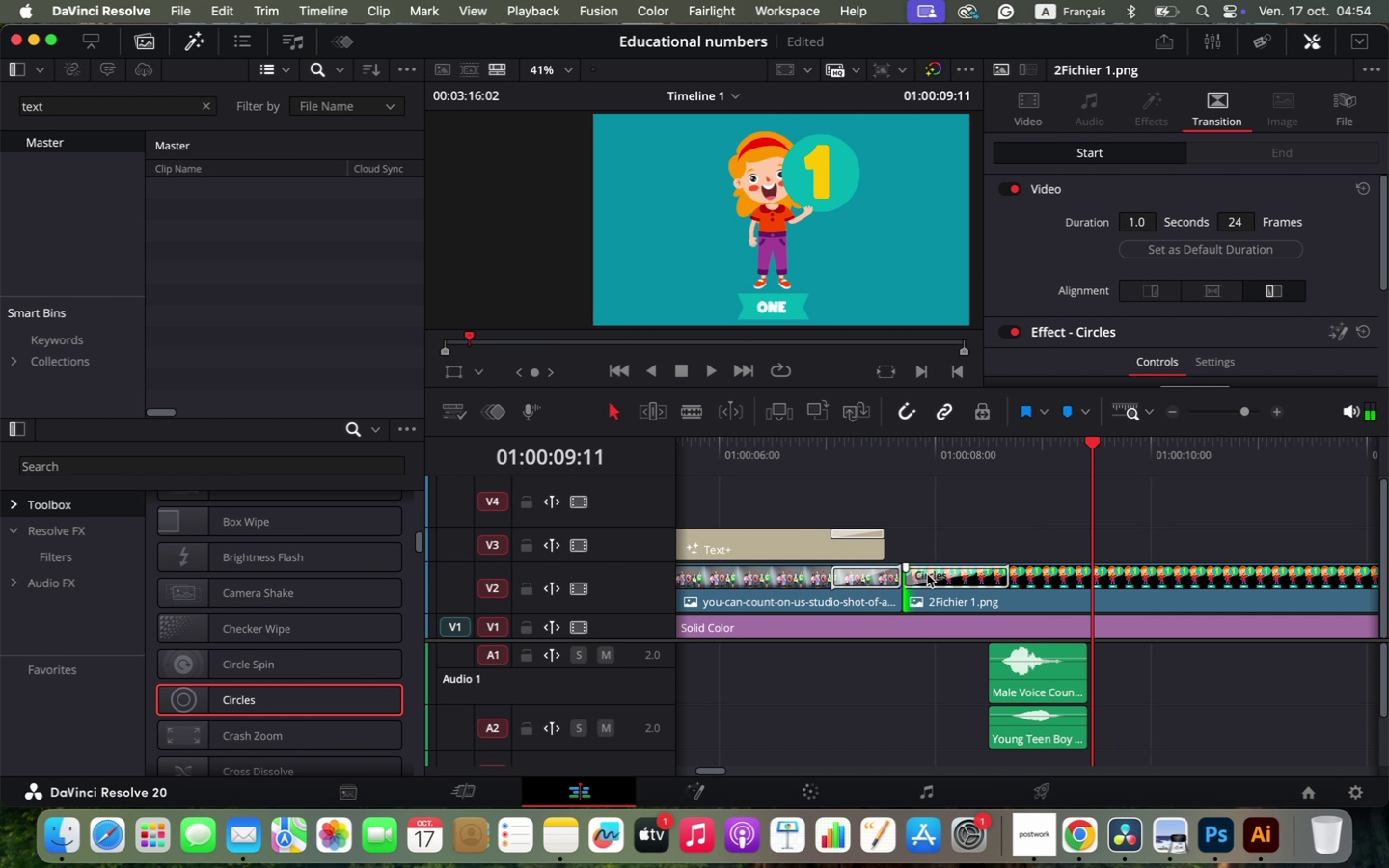 
left_click([928, 573])
 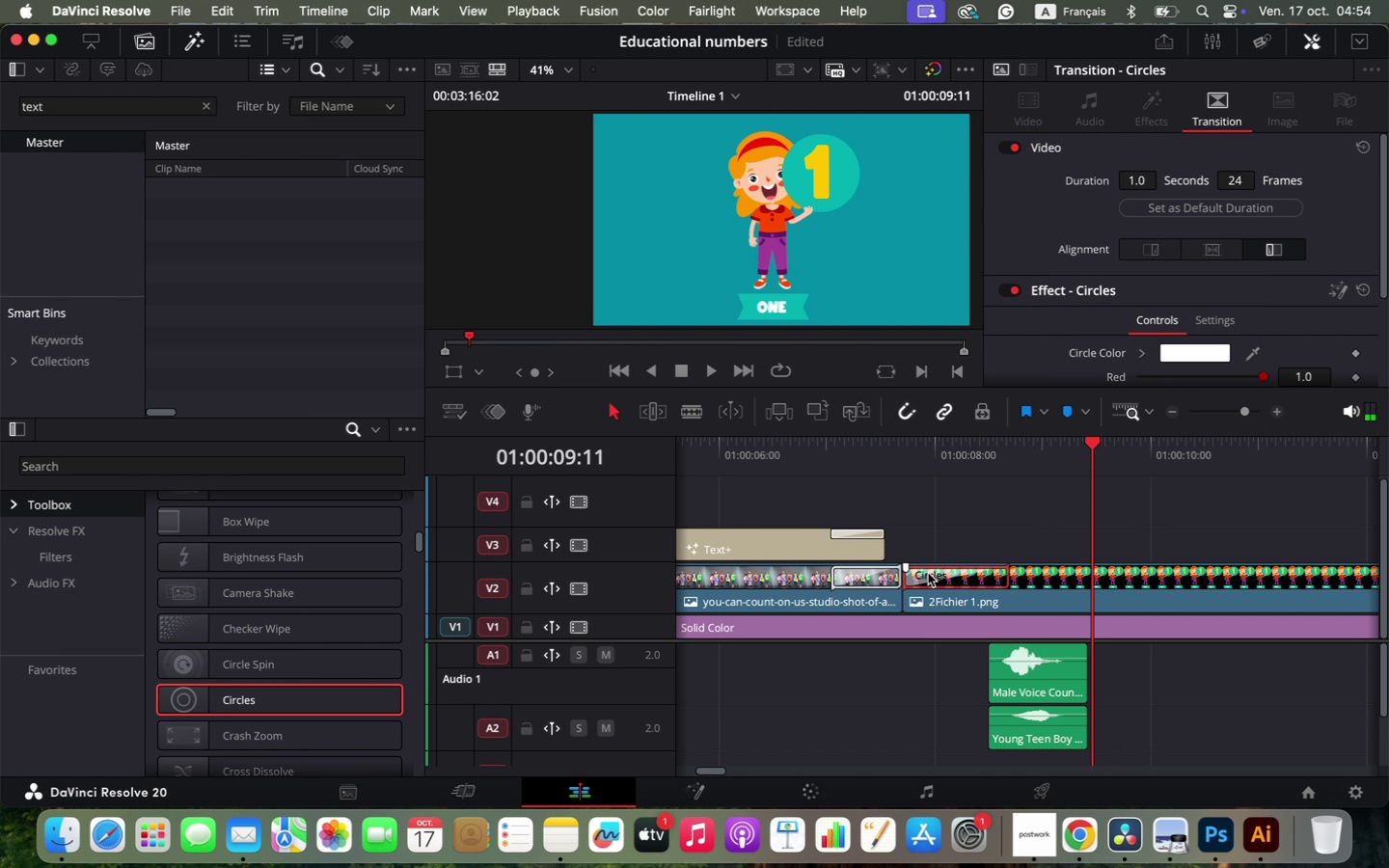 
key(Meta+C)
 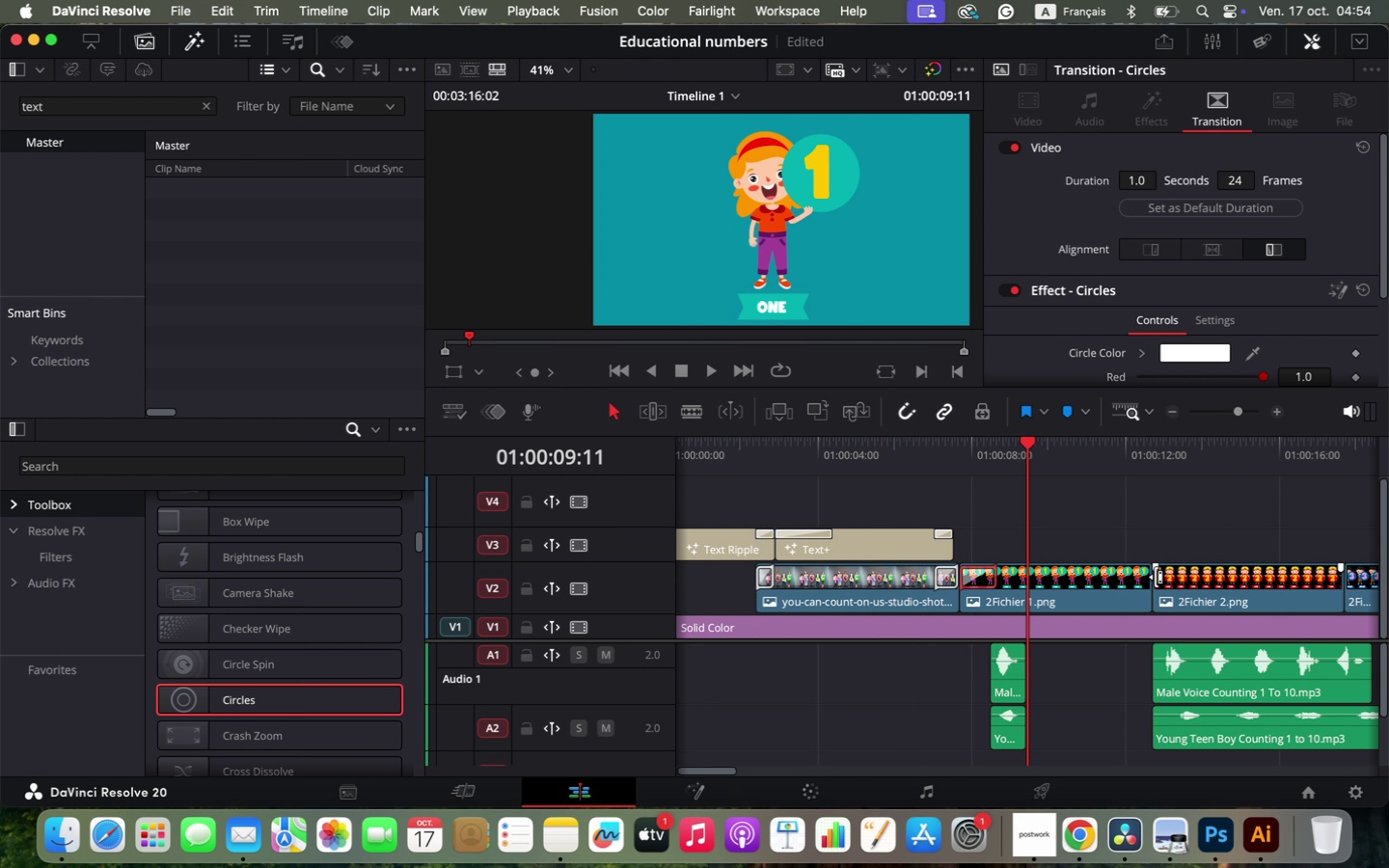 
hold_key(key=OptionLeft, duration=0.95)
scroll: coordinate [1112, 582], scroll_direction: down, amount: 6.0
 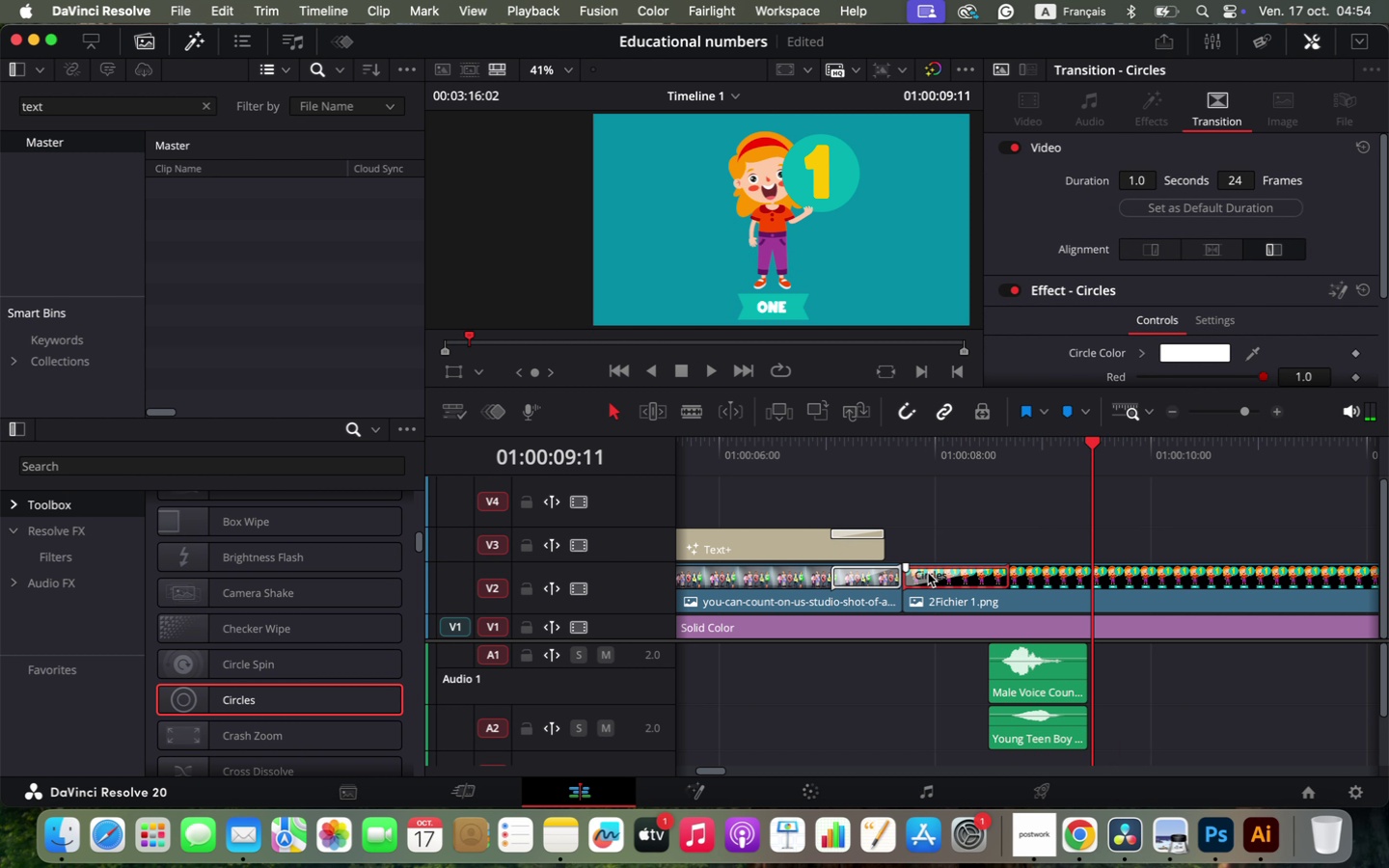 
right_click([1156, 577])
 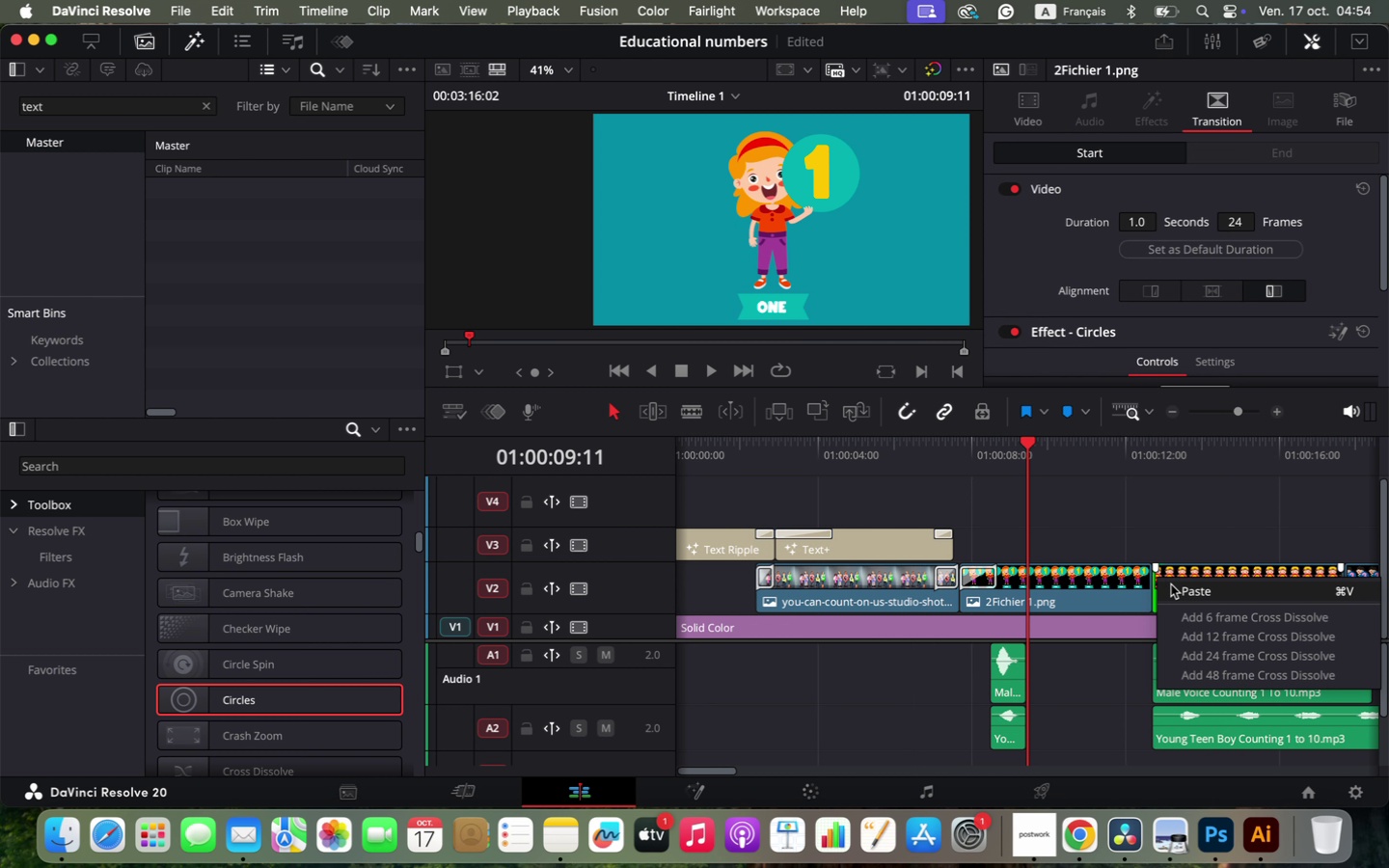 
left_click([1171, 584])
 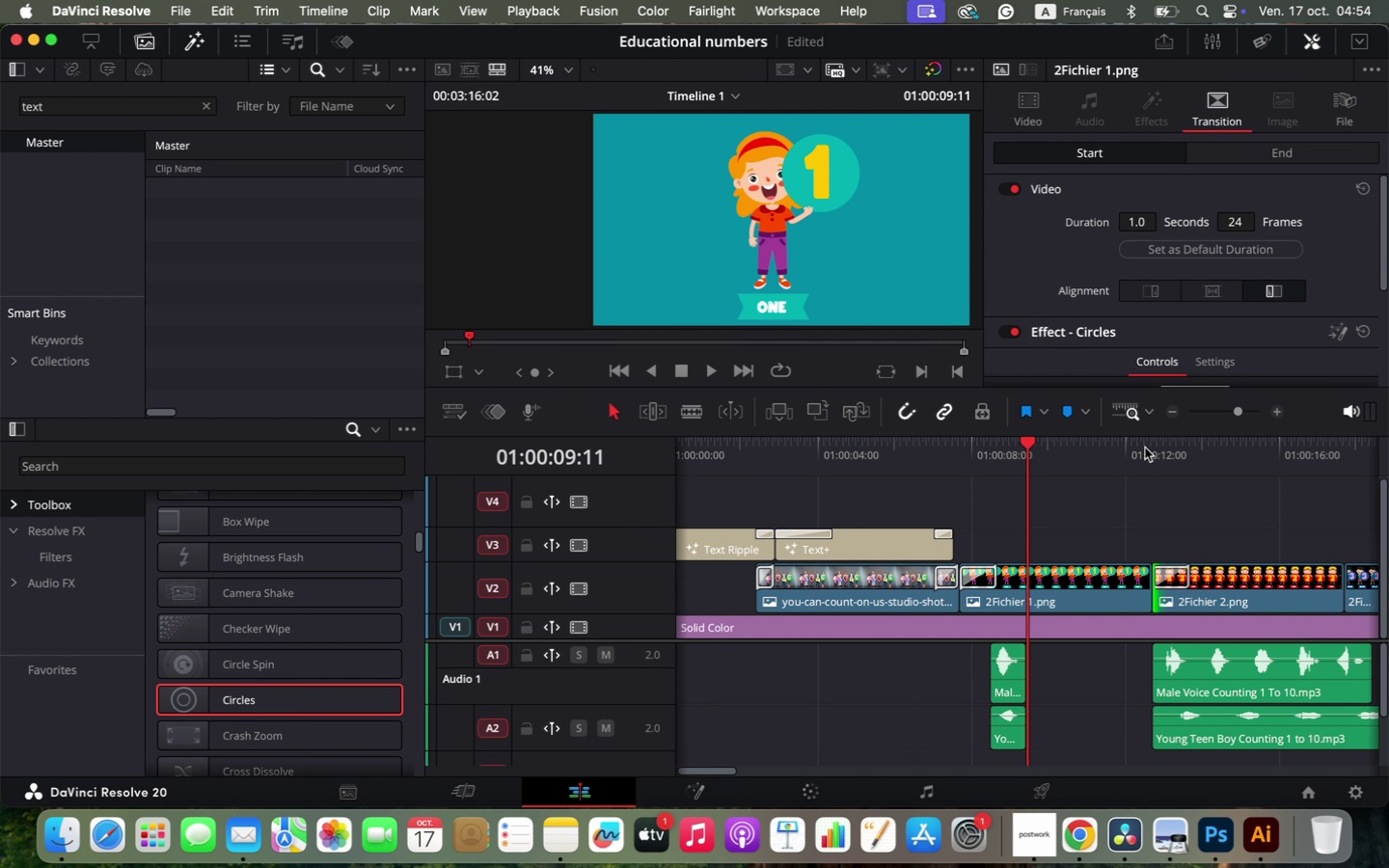 
left_click([1144, 453])
 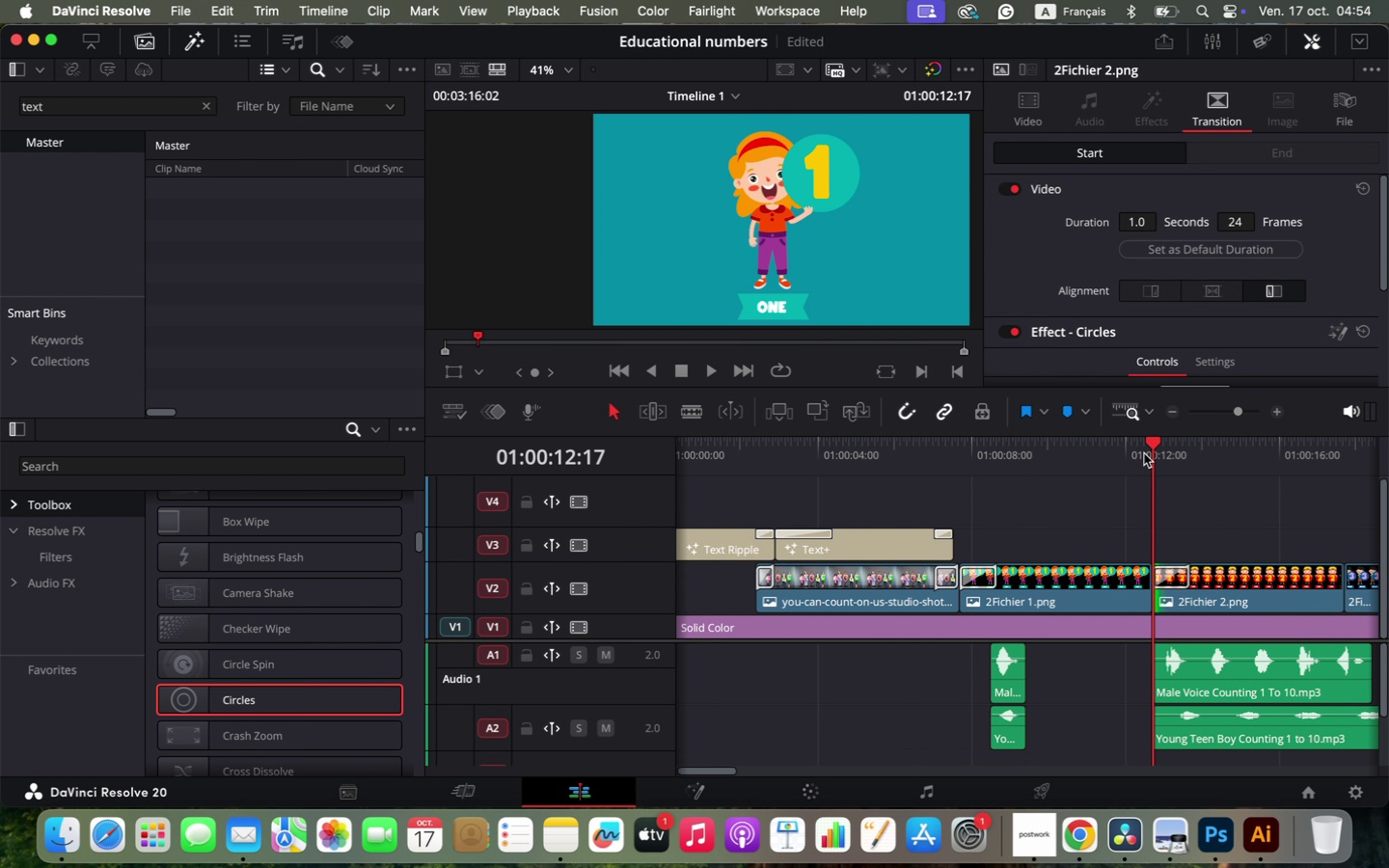 
key(Space)
 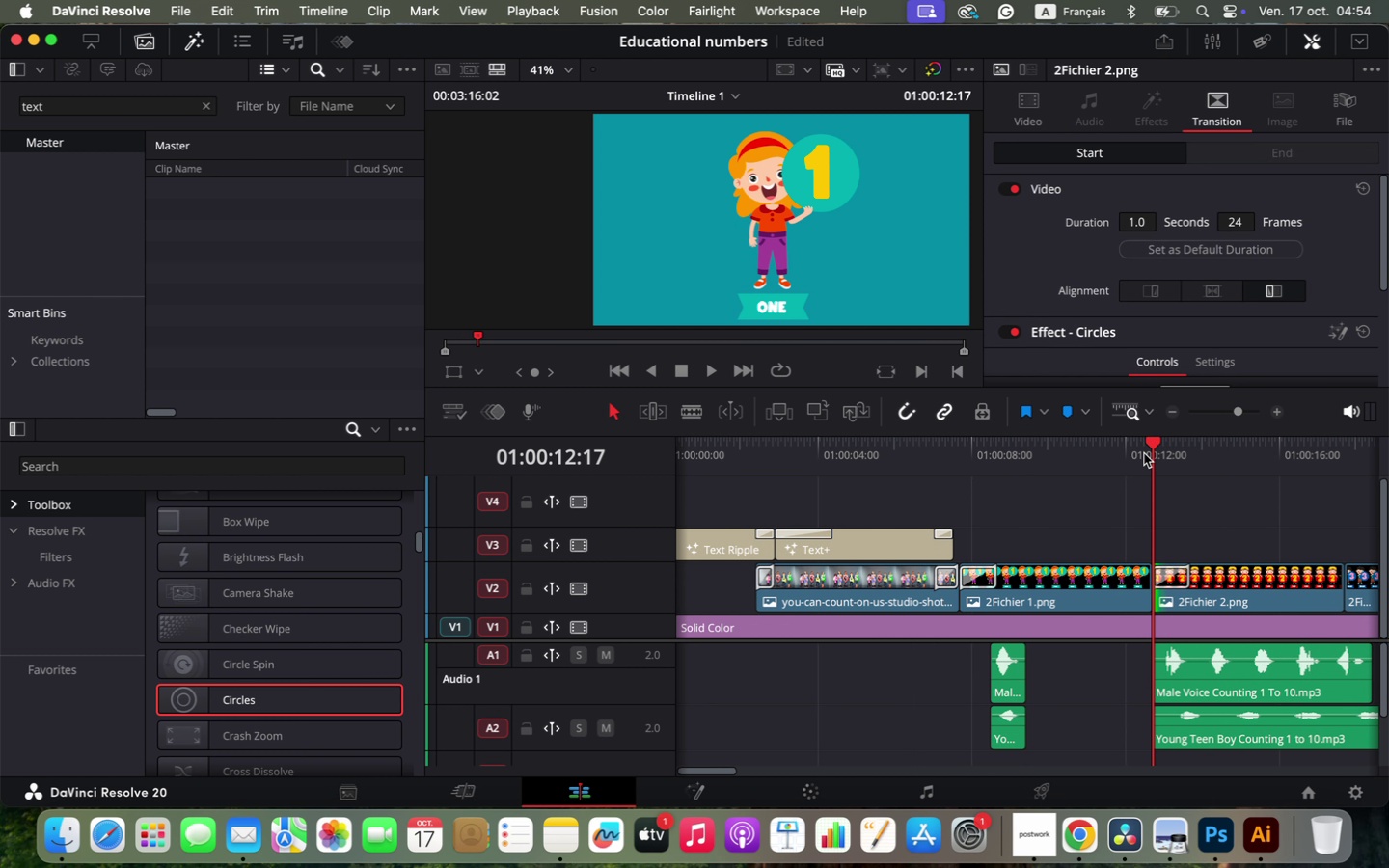 
key(Space)
 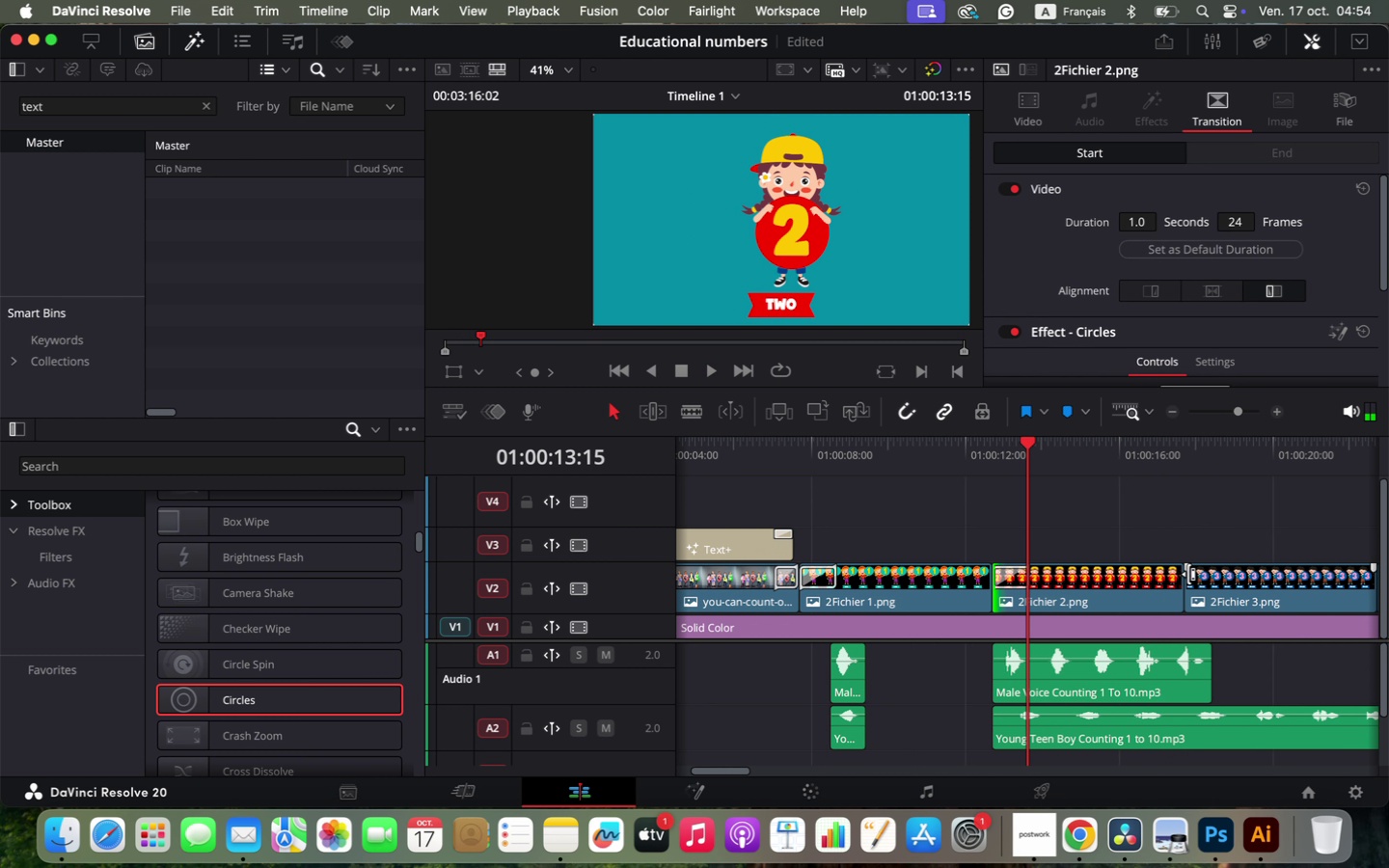 
hold_key(key=OptionLeft, duration=0.48)
scroll: coordinate [1252, 593], scroll_direction: up, amount: 2.0
 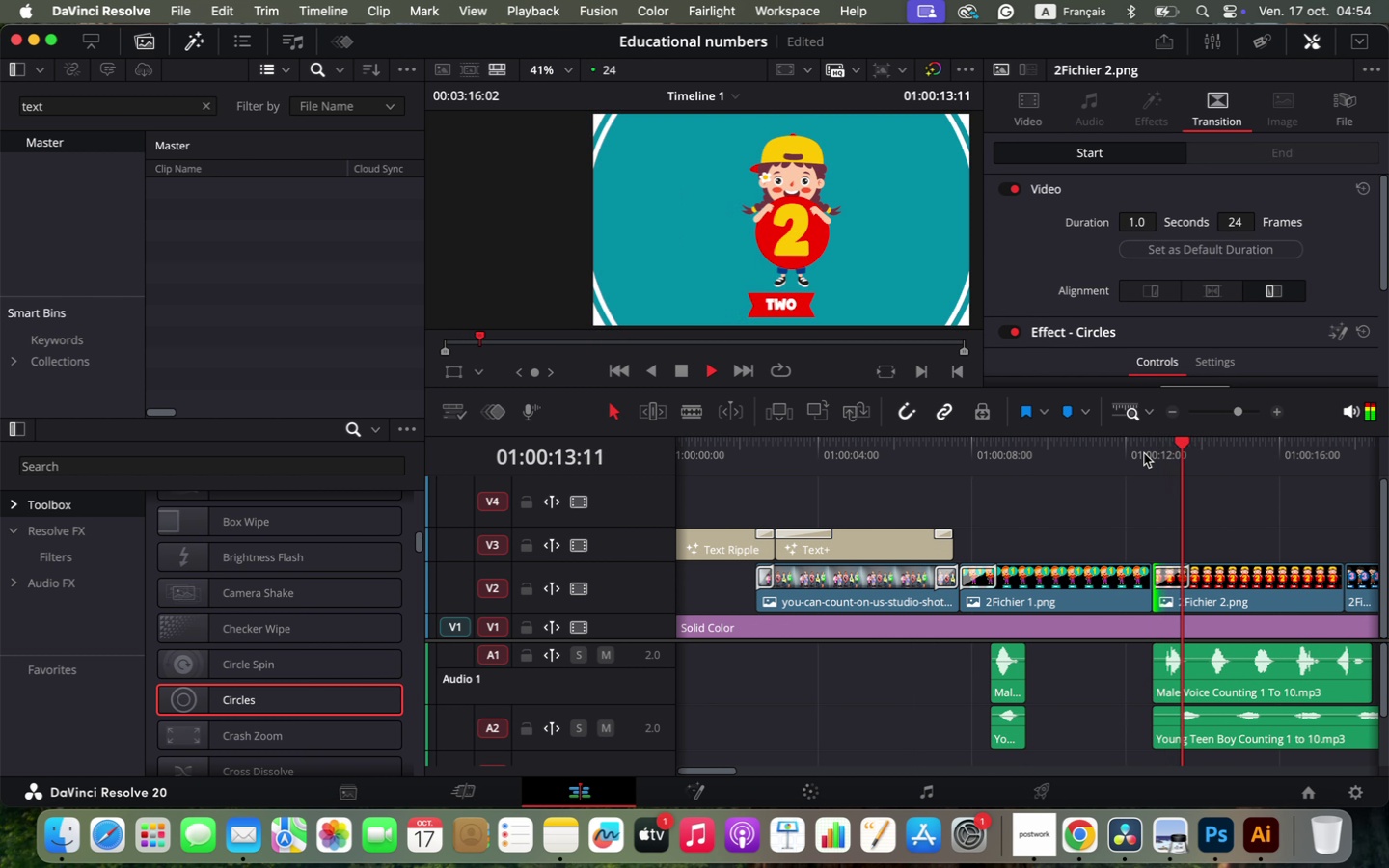 
right_click([1189, 574])
 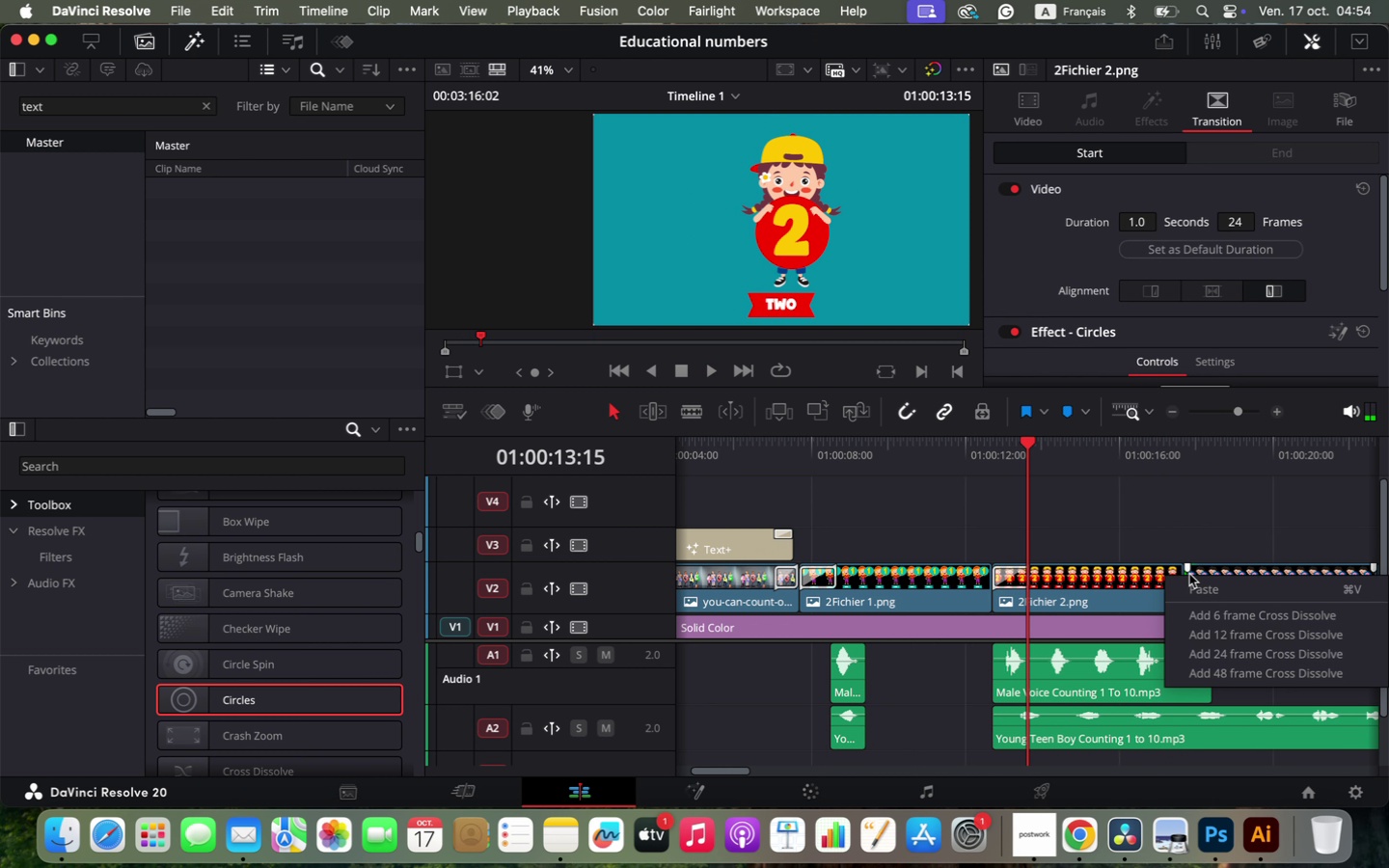 
left_click([1210, 593])
 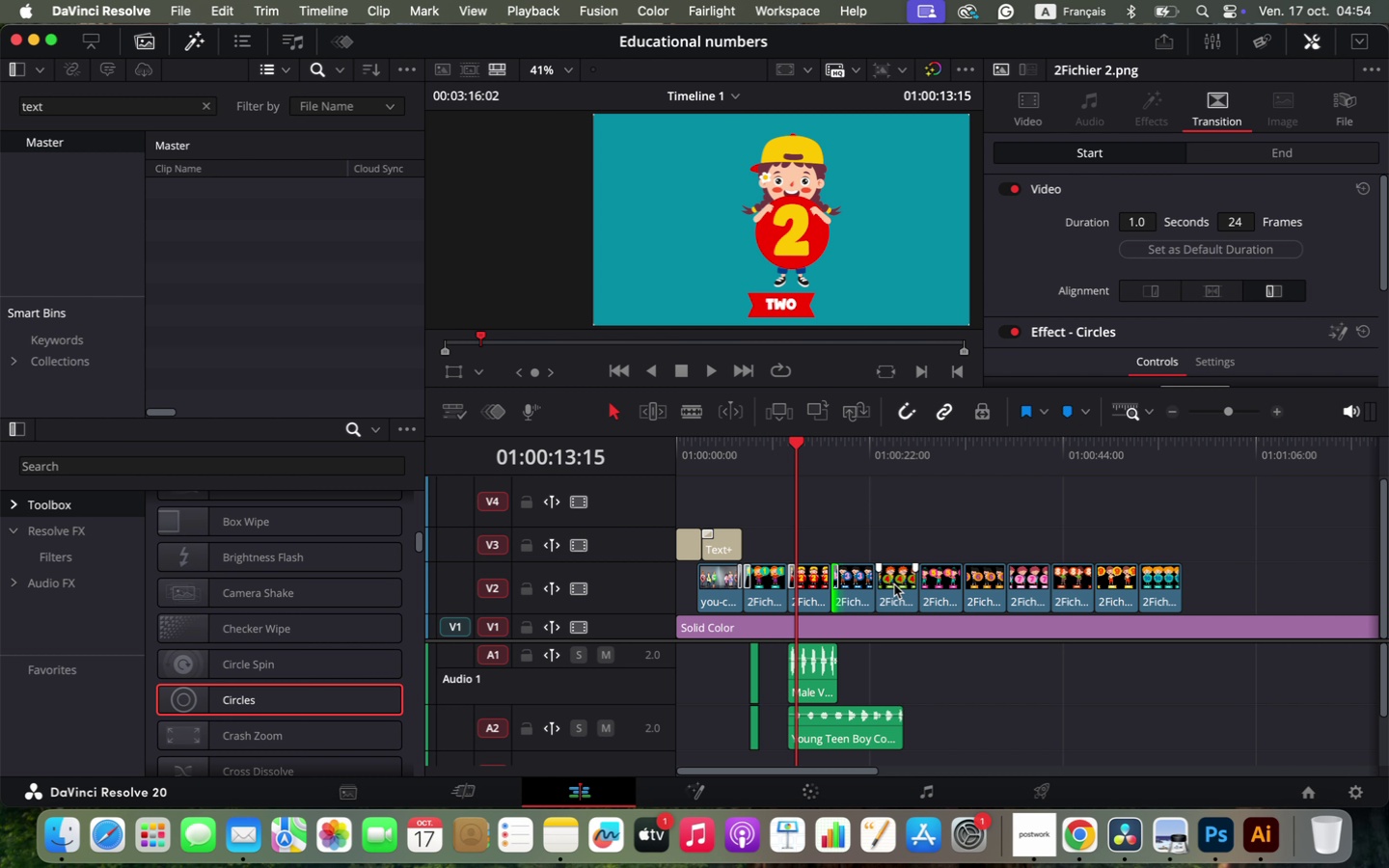 
hold_key(key=OptionLeft, duration=0.46)
scroll: coordinate [1210, 593], scroll_direction: down, amount: 3.0
 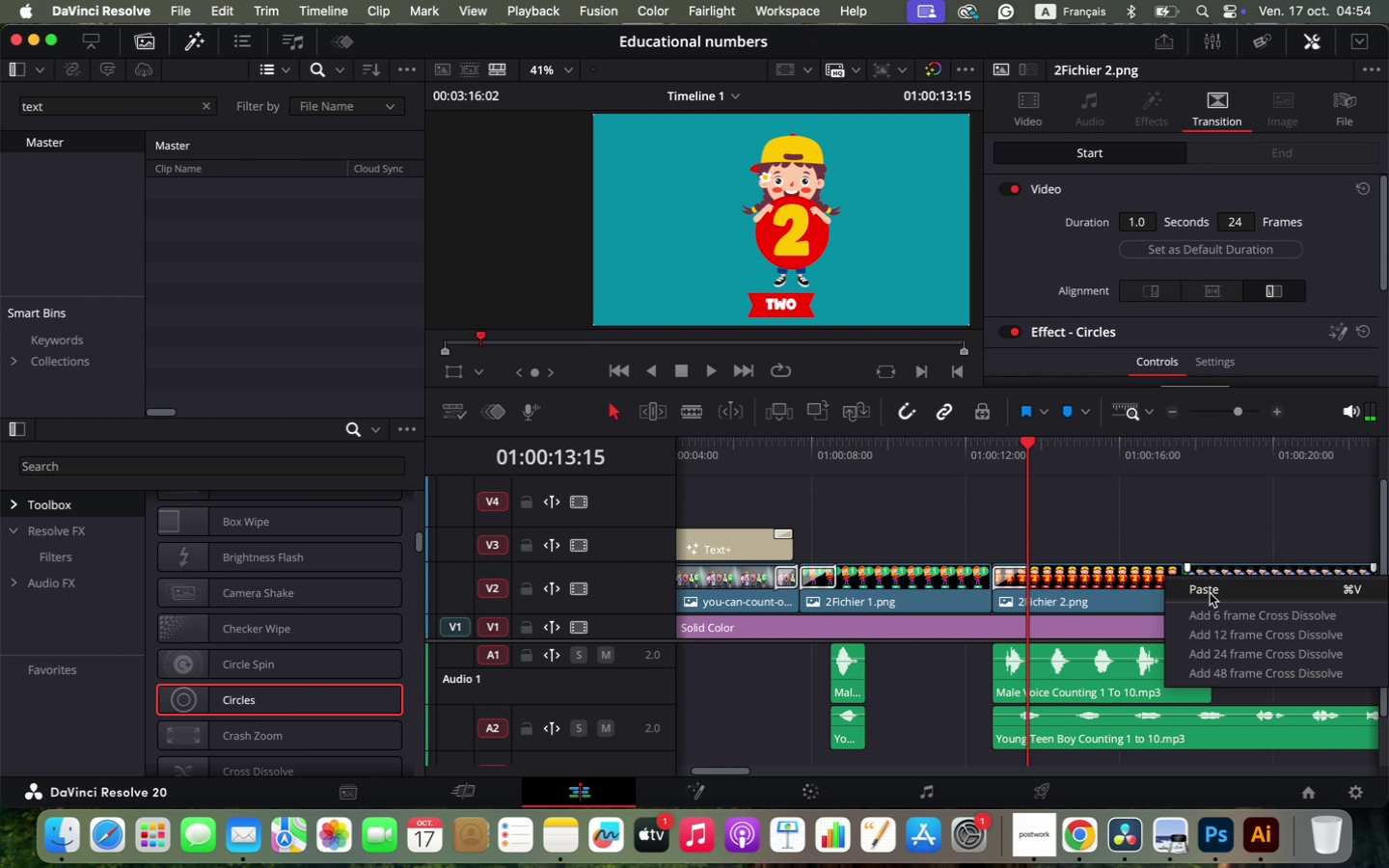 
right_click([879, 577])
 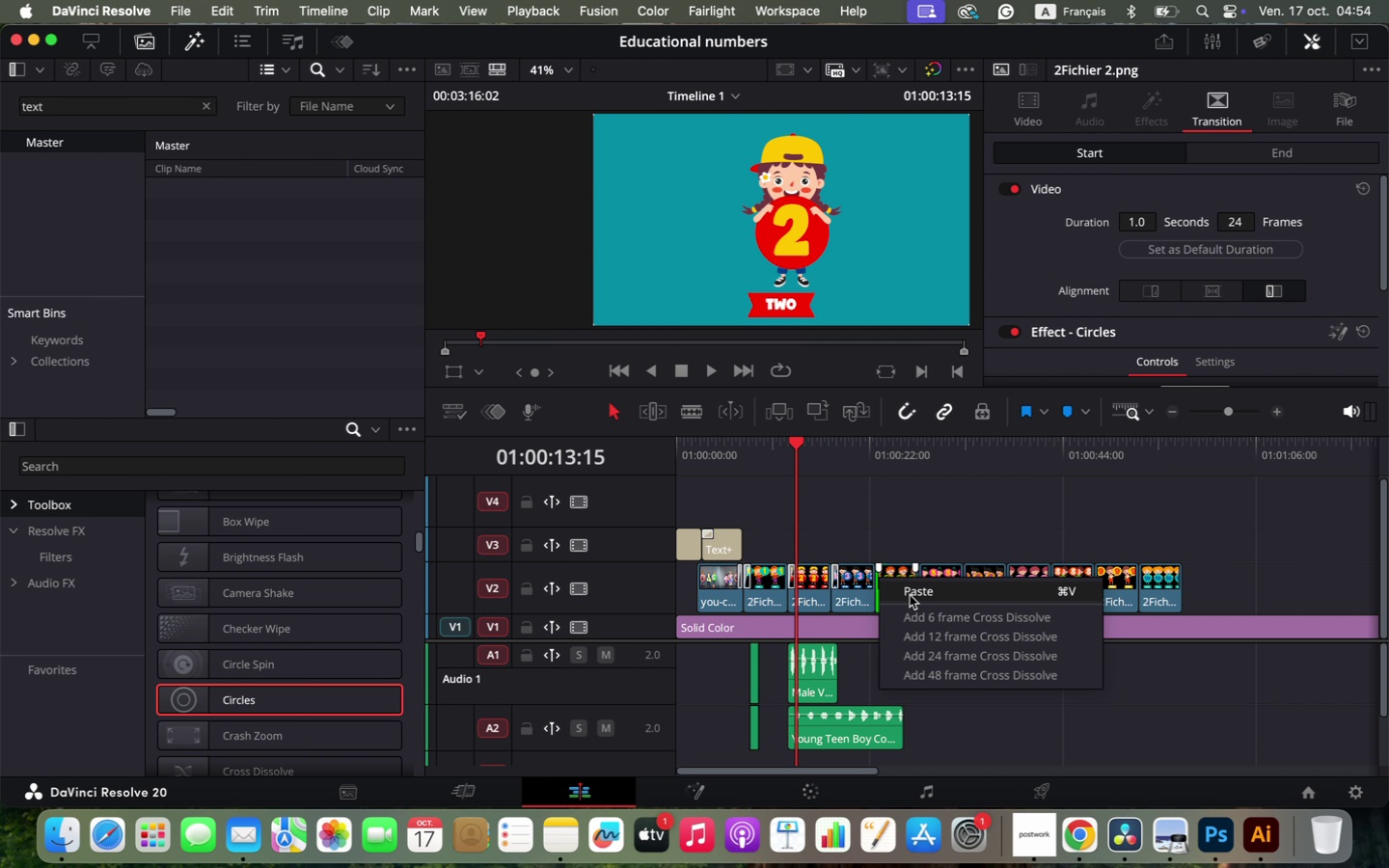 
left_click([910, 595])
 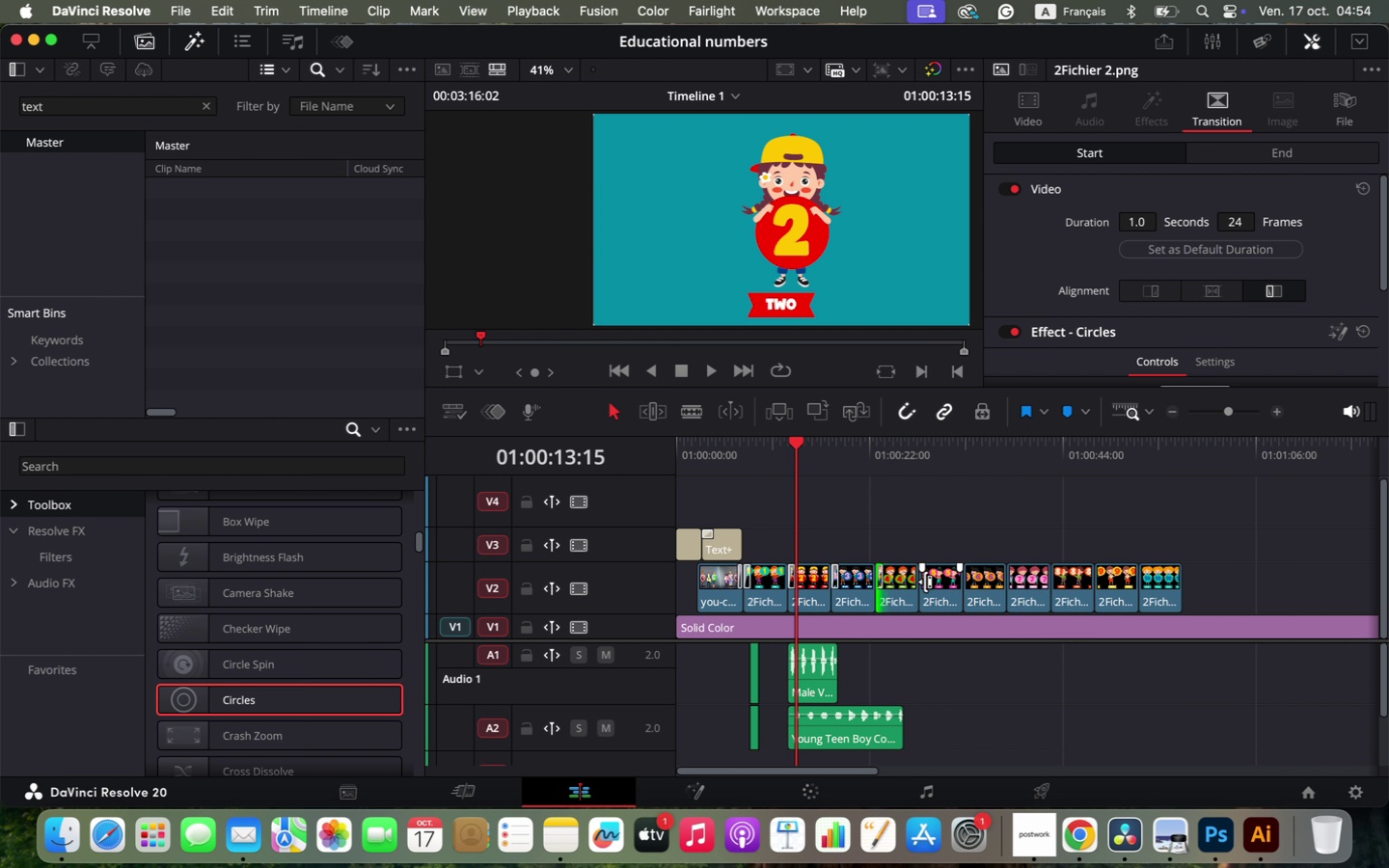 
right_click([925, 582])
 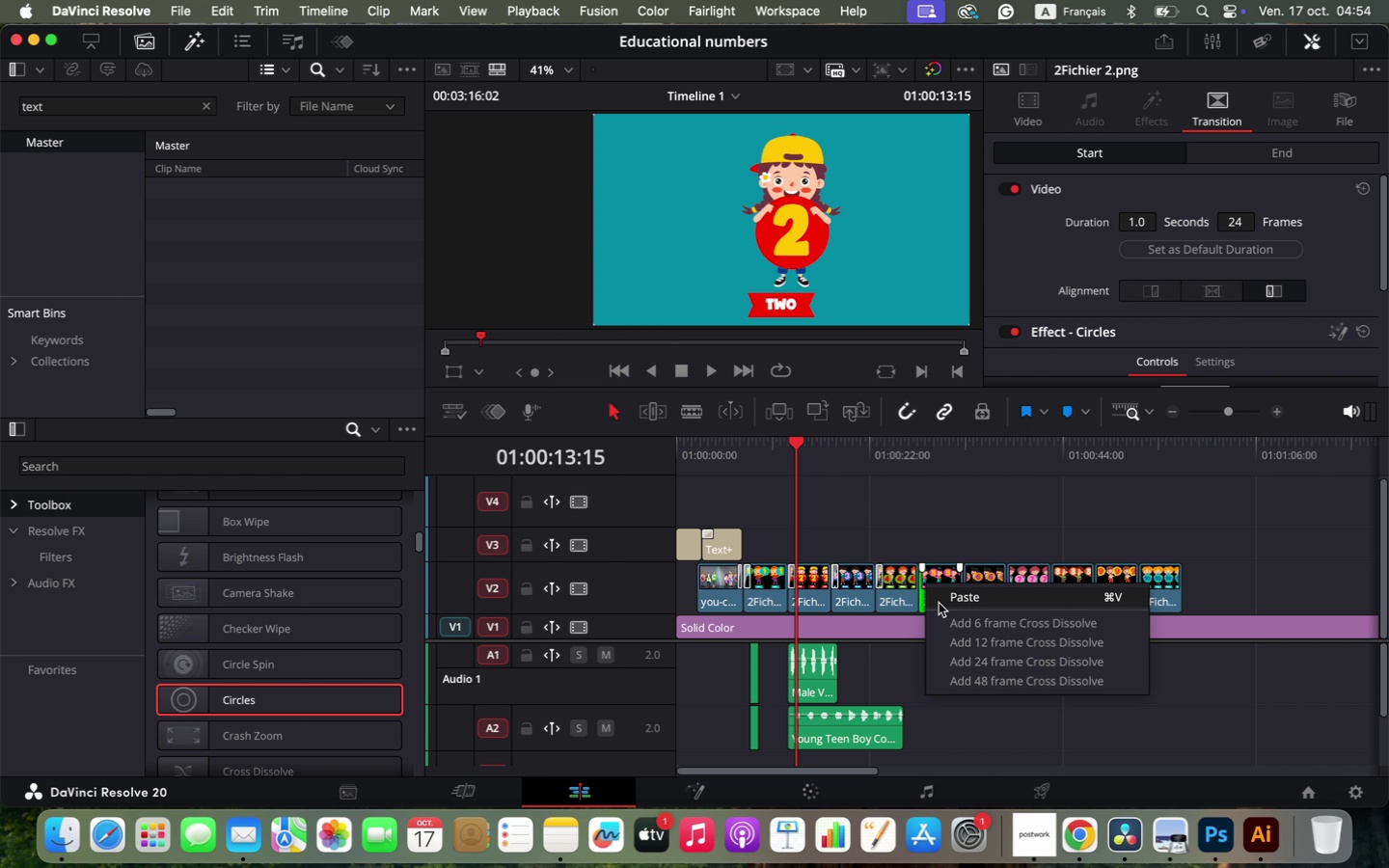 
left_click([939, 603])
 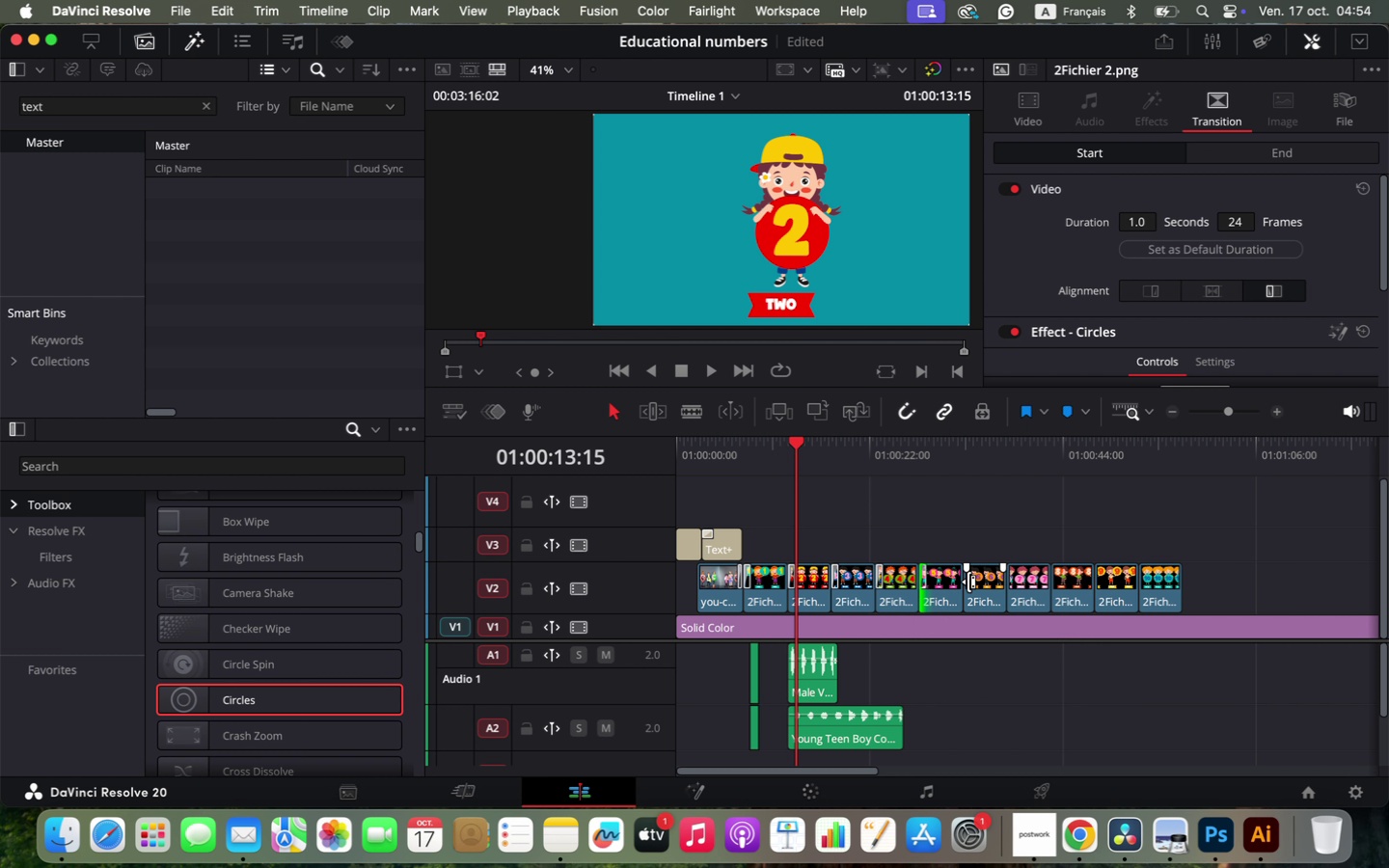 
right_click([969, 582])
 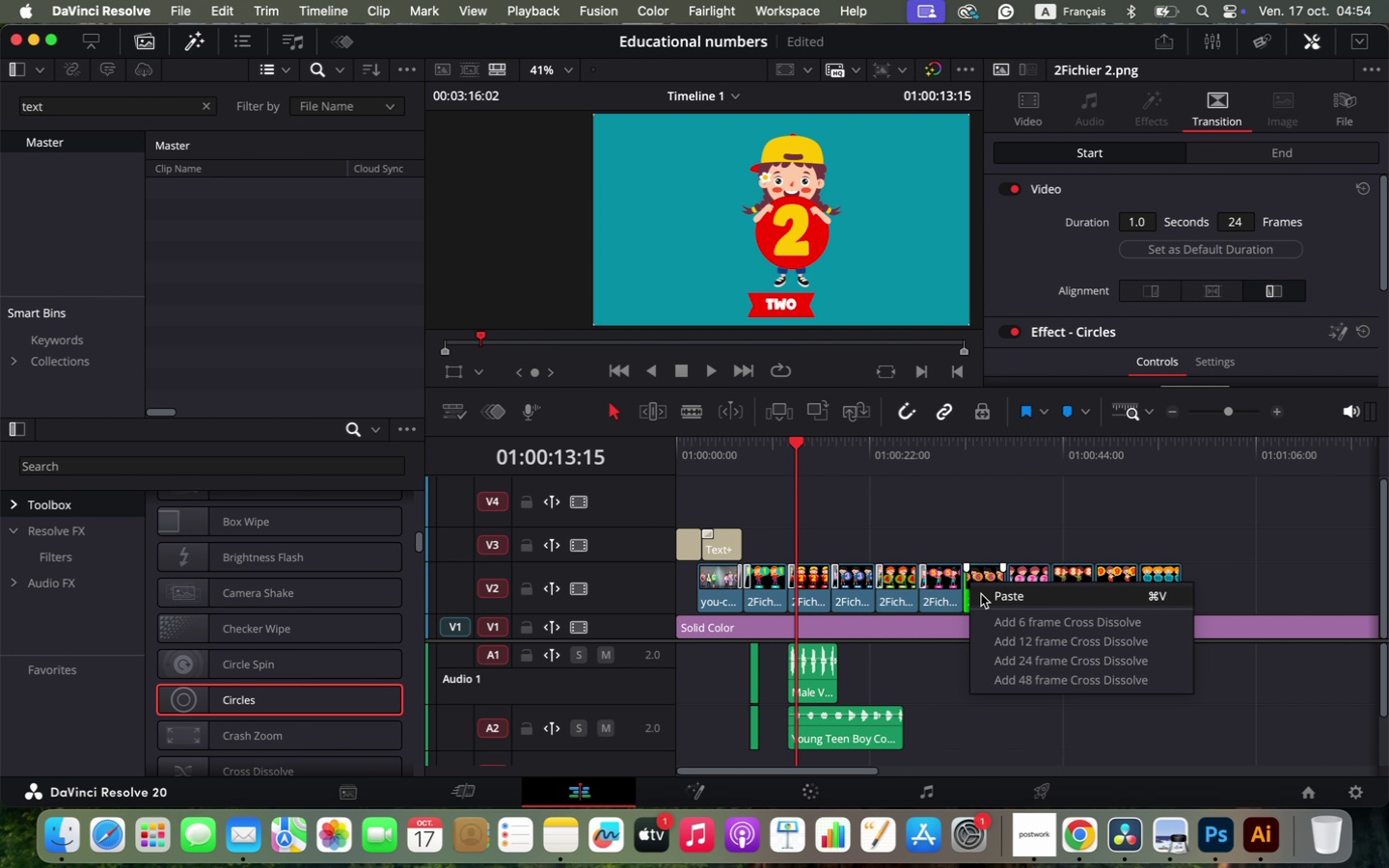 
left_click([981, 594])
 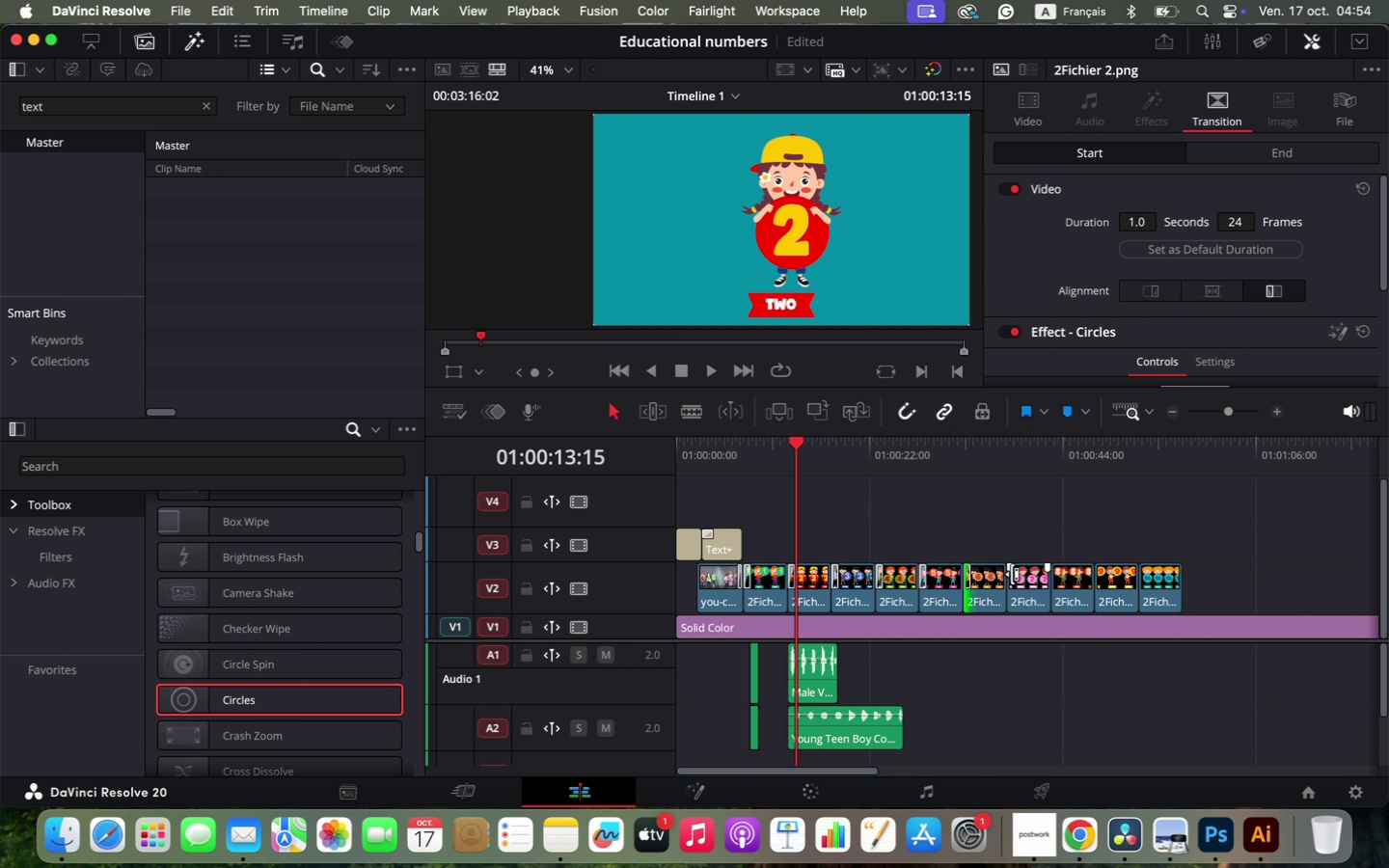 
right_click([1012, 574])
 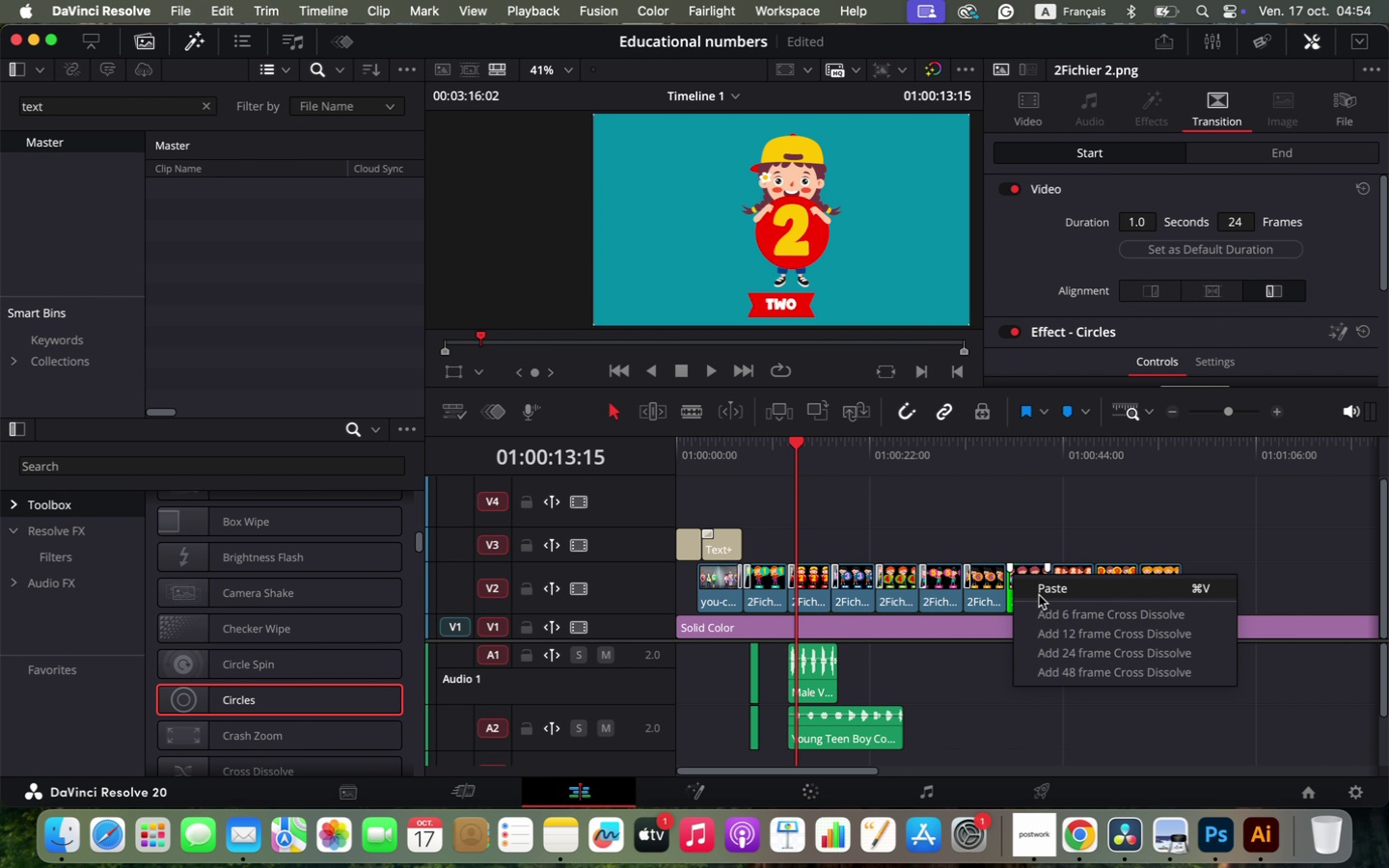 
left_click([1039, 595])
 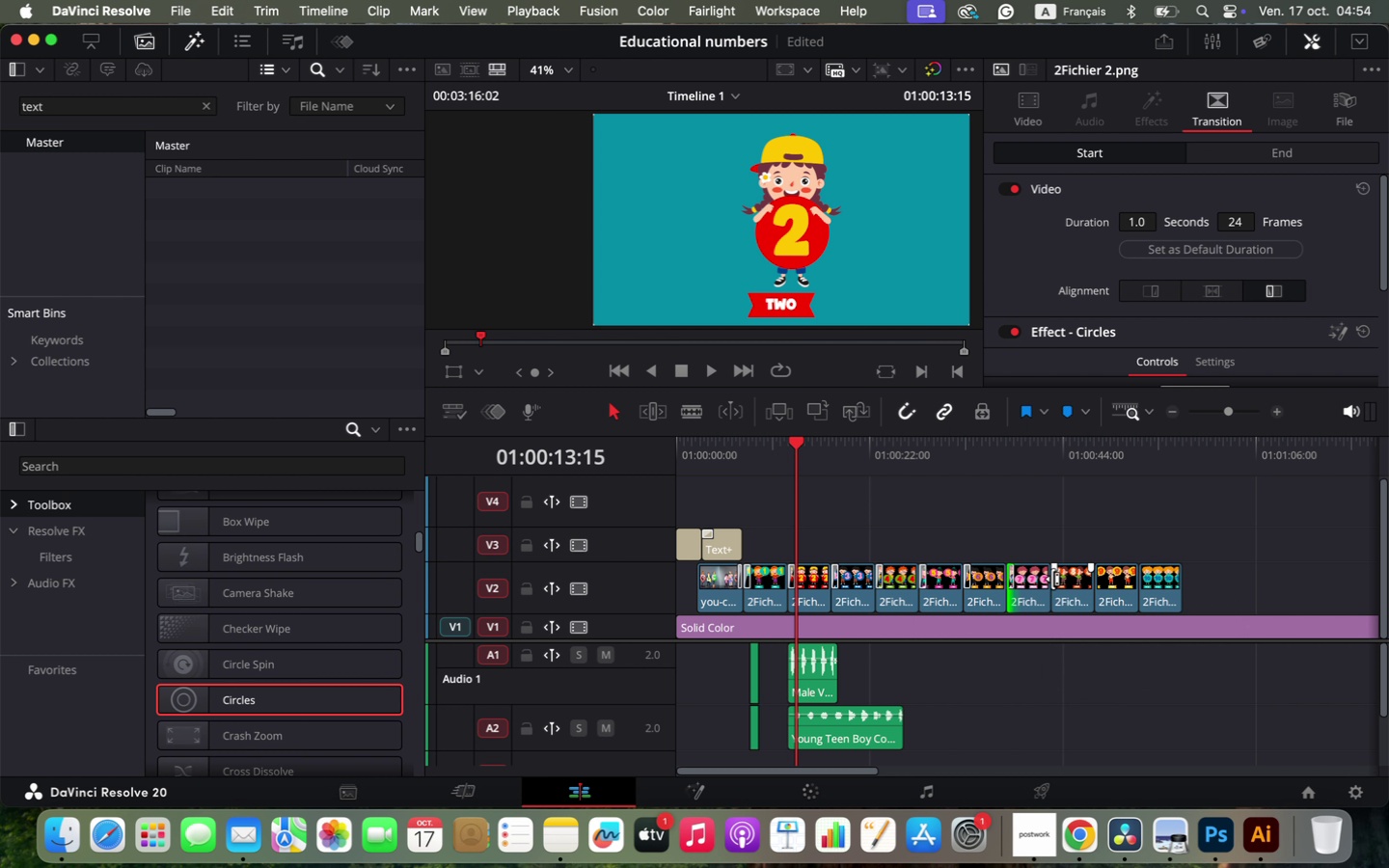 
right_click([1052, 579])
 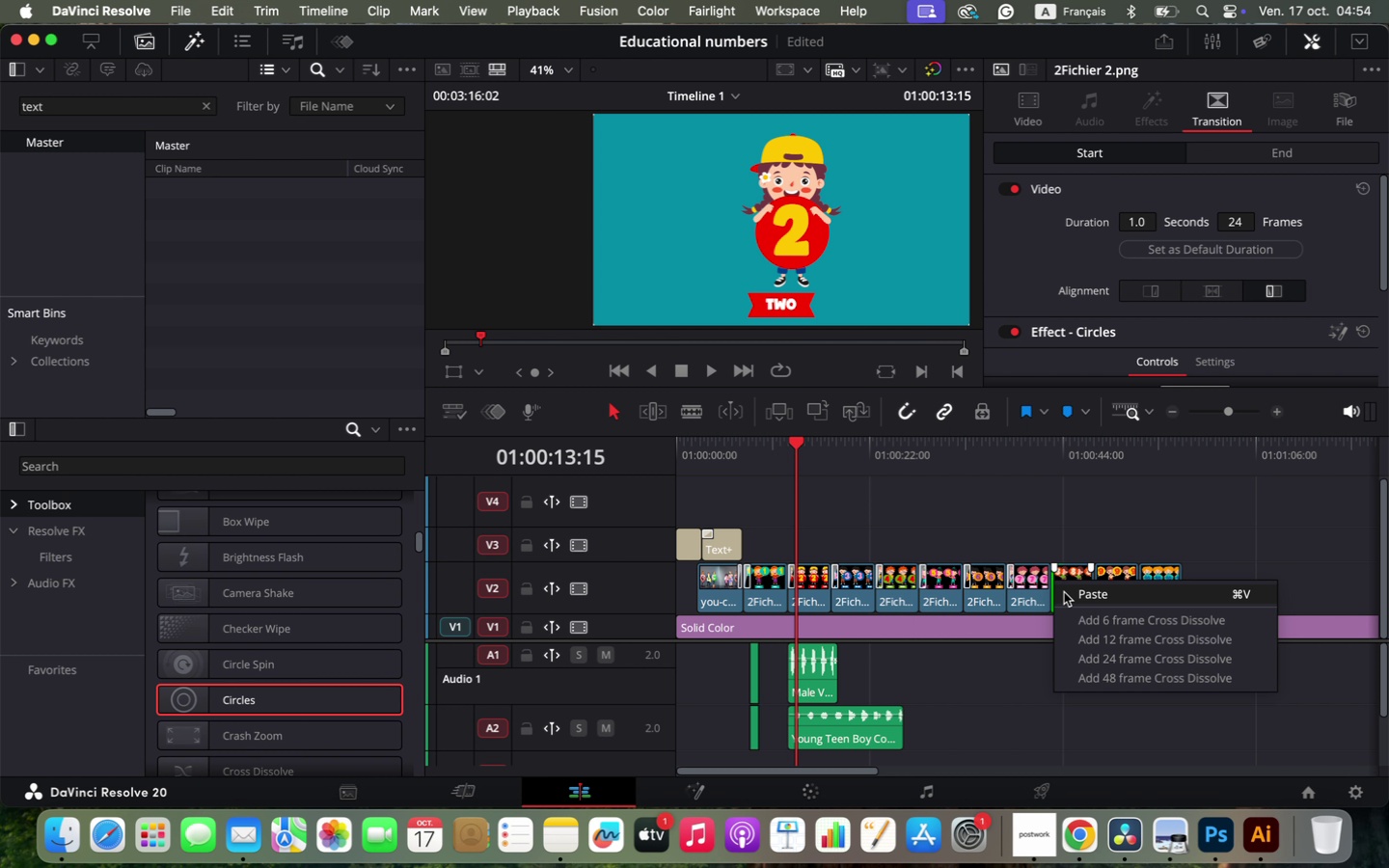 
left_click([1064, 592])
 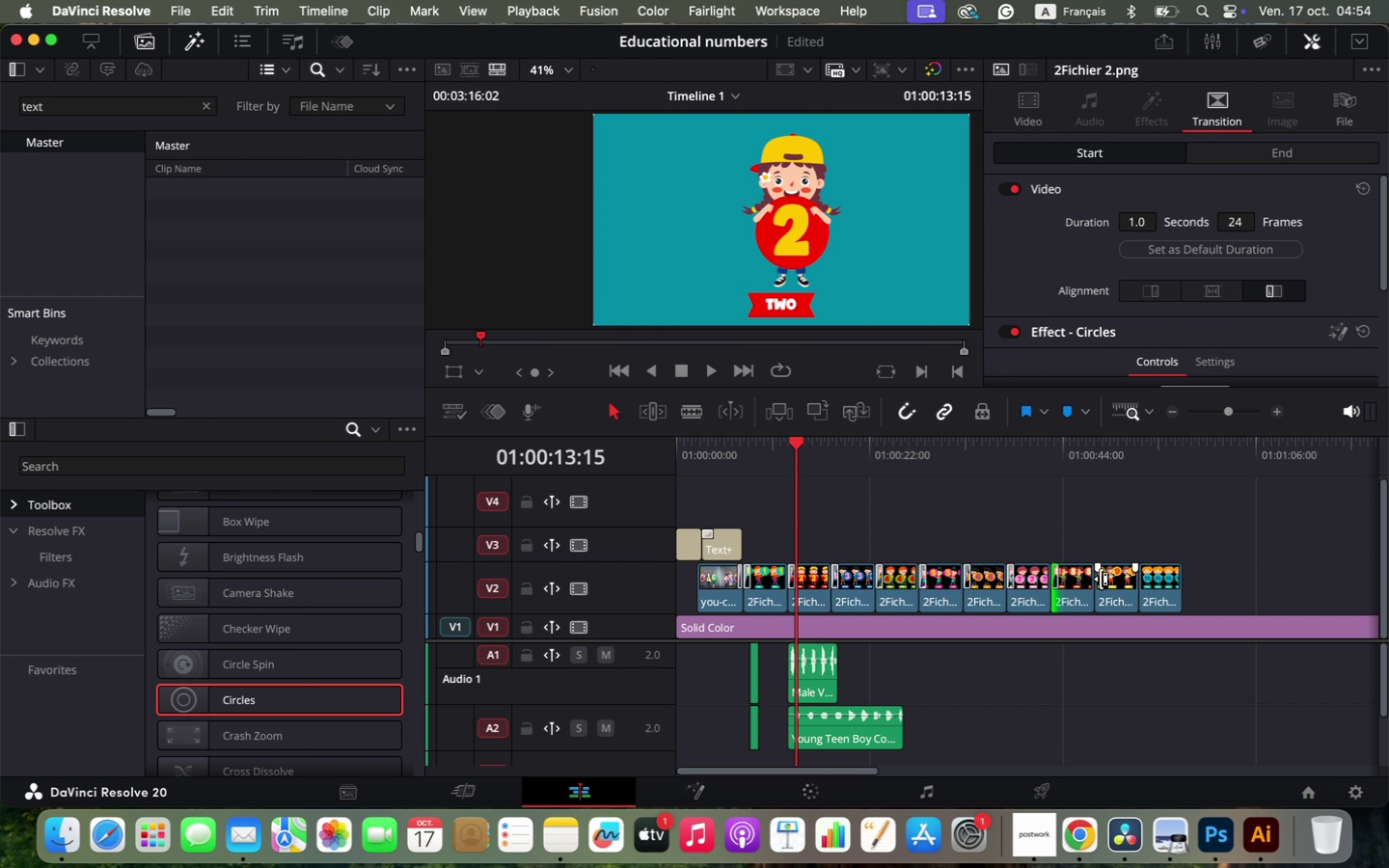 
right_click([1101, 579])
 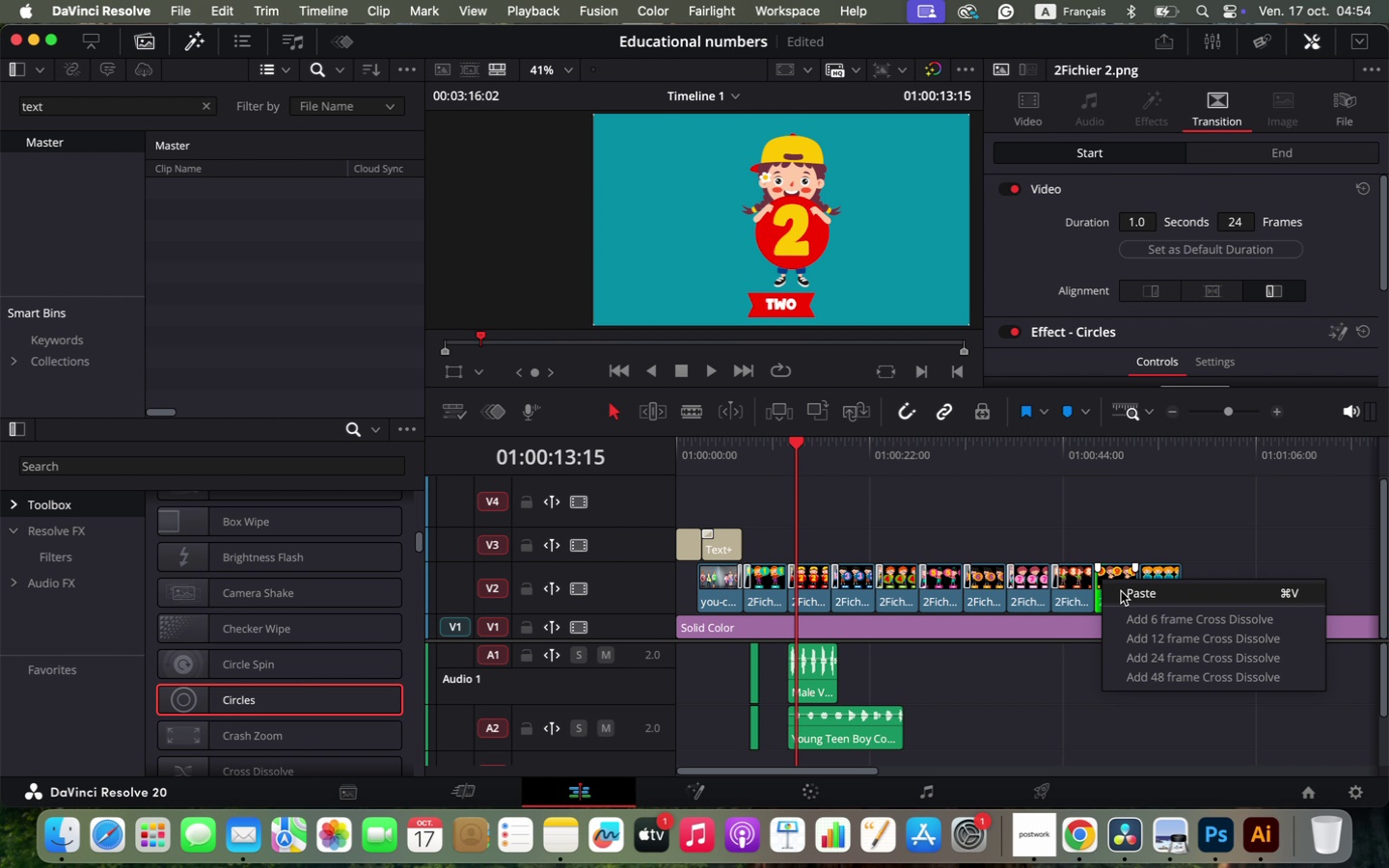 
left_click([1121, 591])
 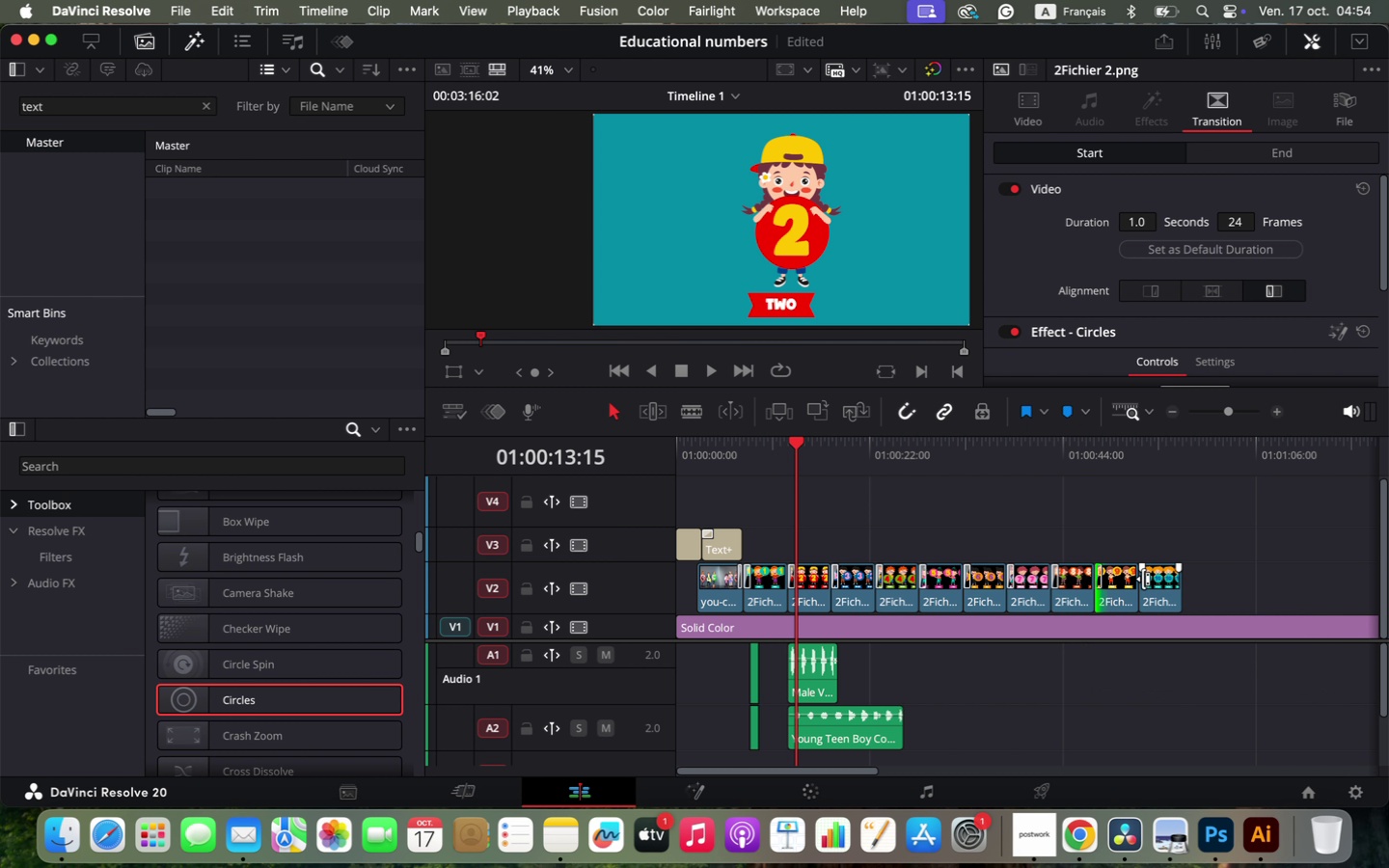 
right_click([1143, 579])
 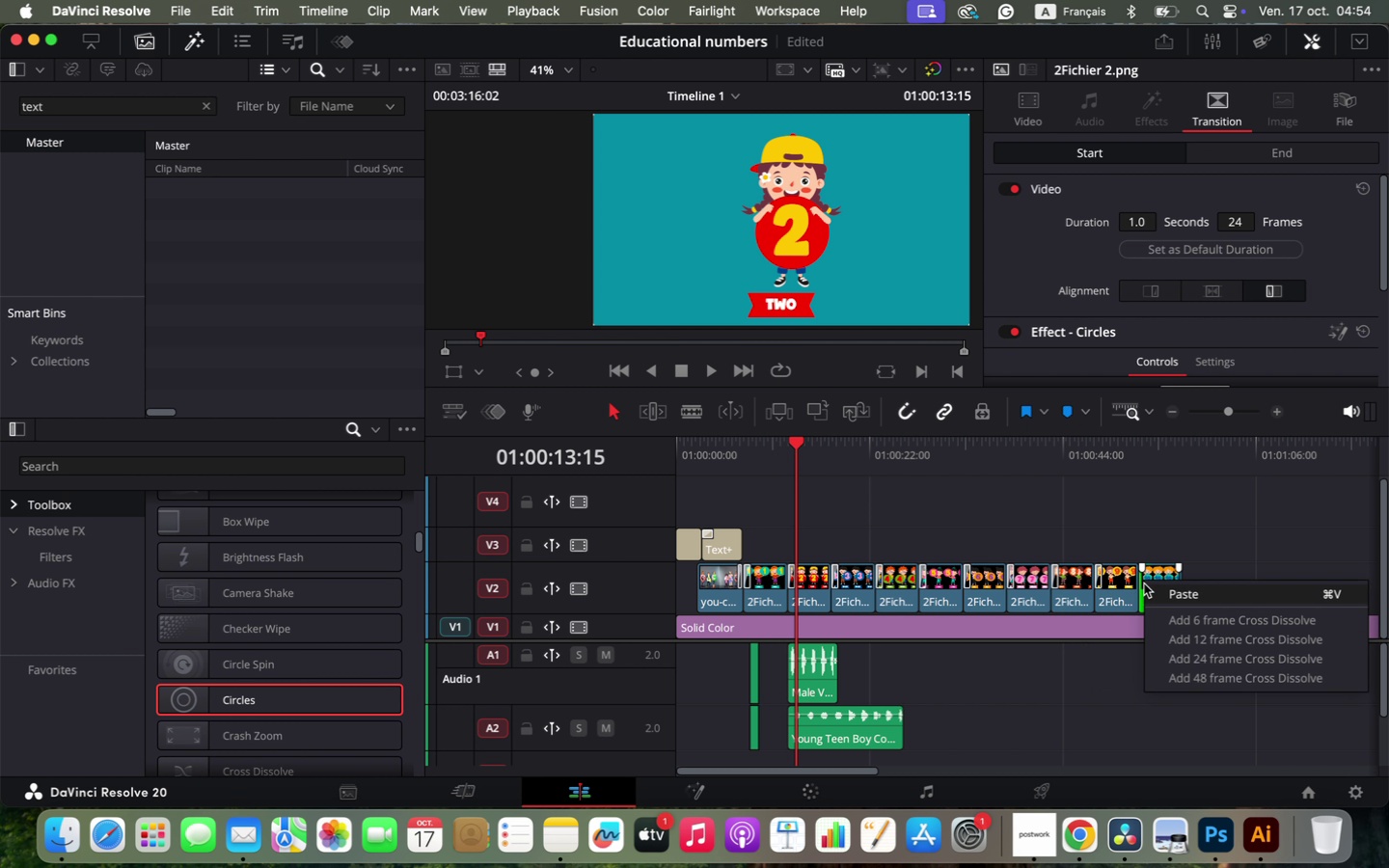 
left_click([1155, 592])
 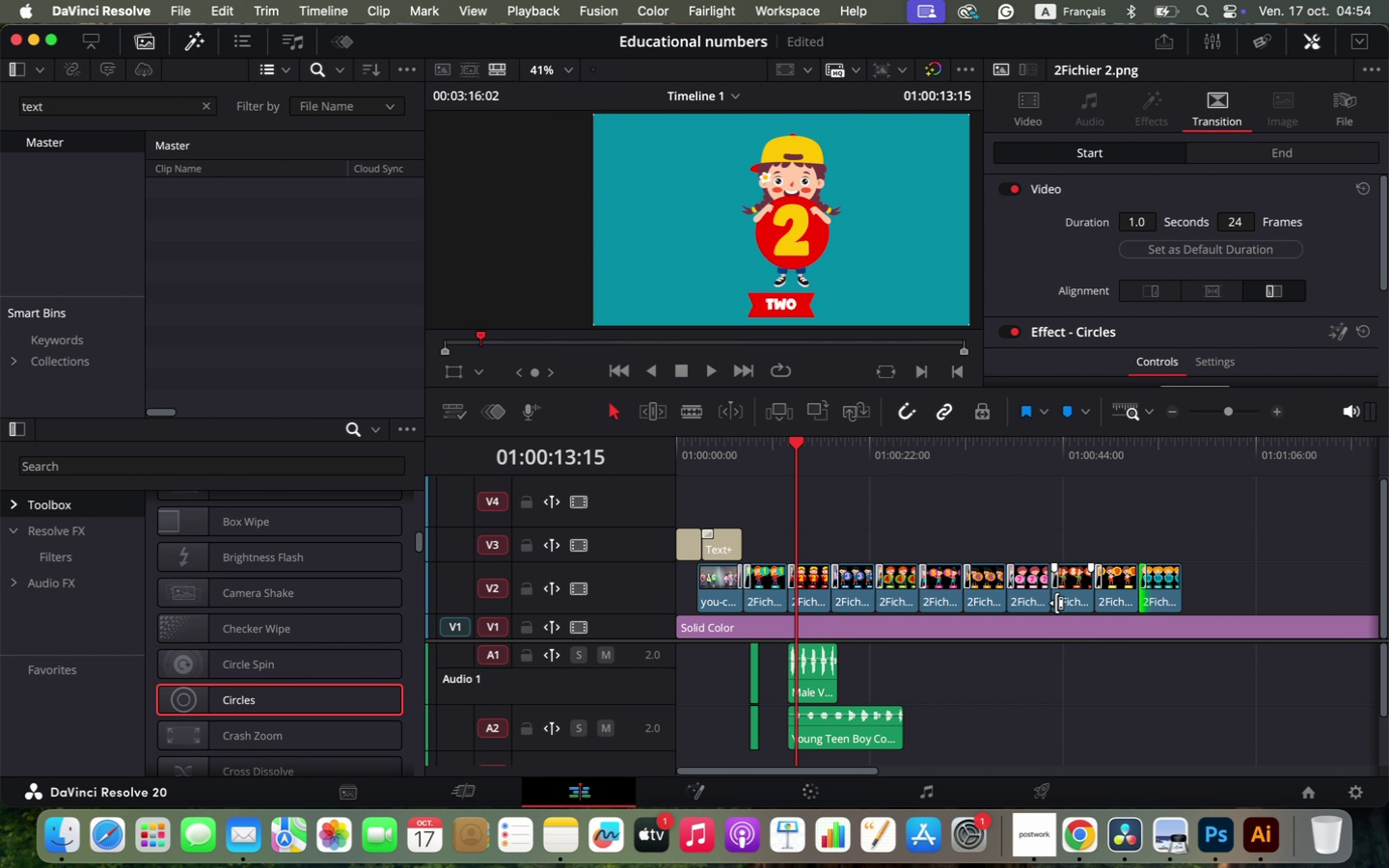 
hold_key(key=OptionLeft, duration=1.88)
scroll: coordinate [1056, 603], scroll_direction: up, amount: 12.0
 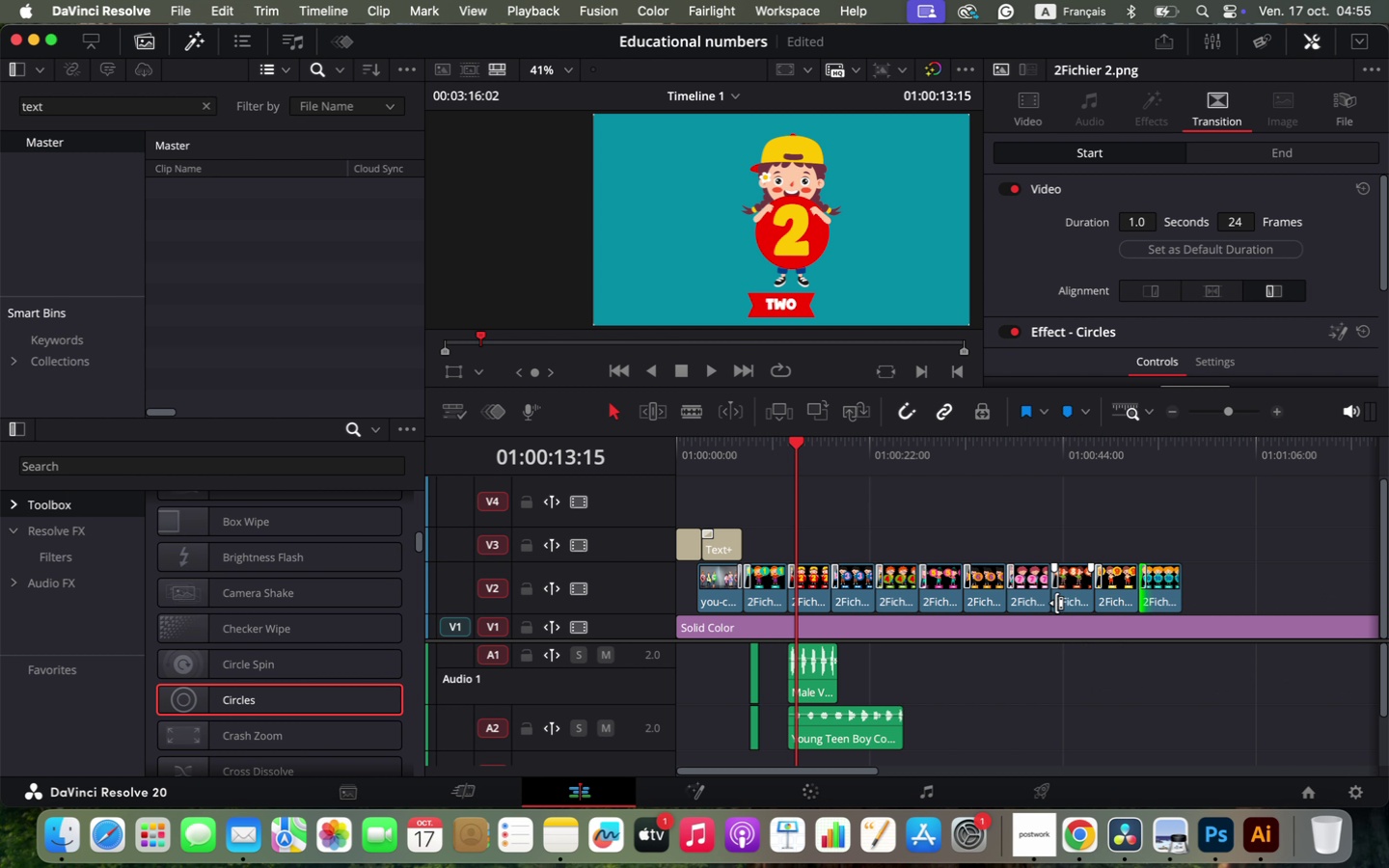 
scroll: coordinate [1056, 603], scroll_direction: down, amount: 4.0
 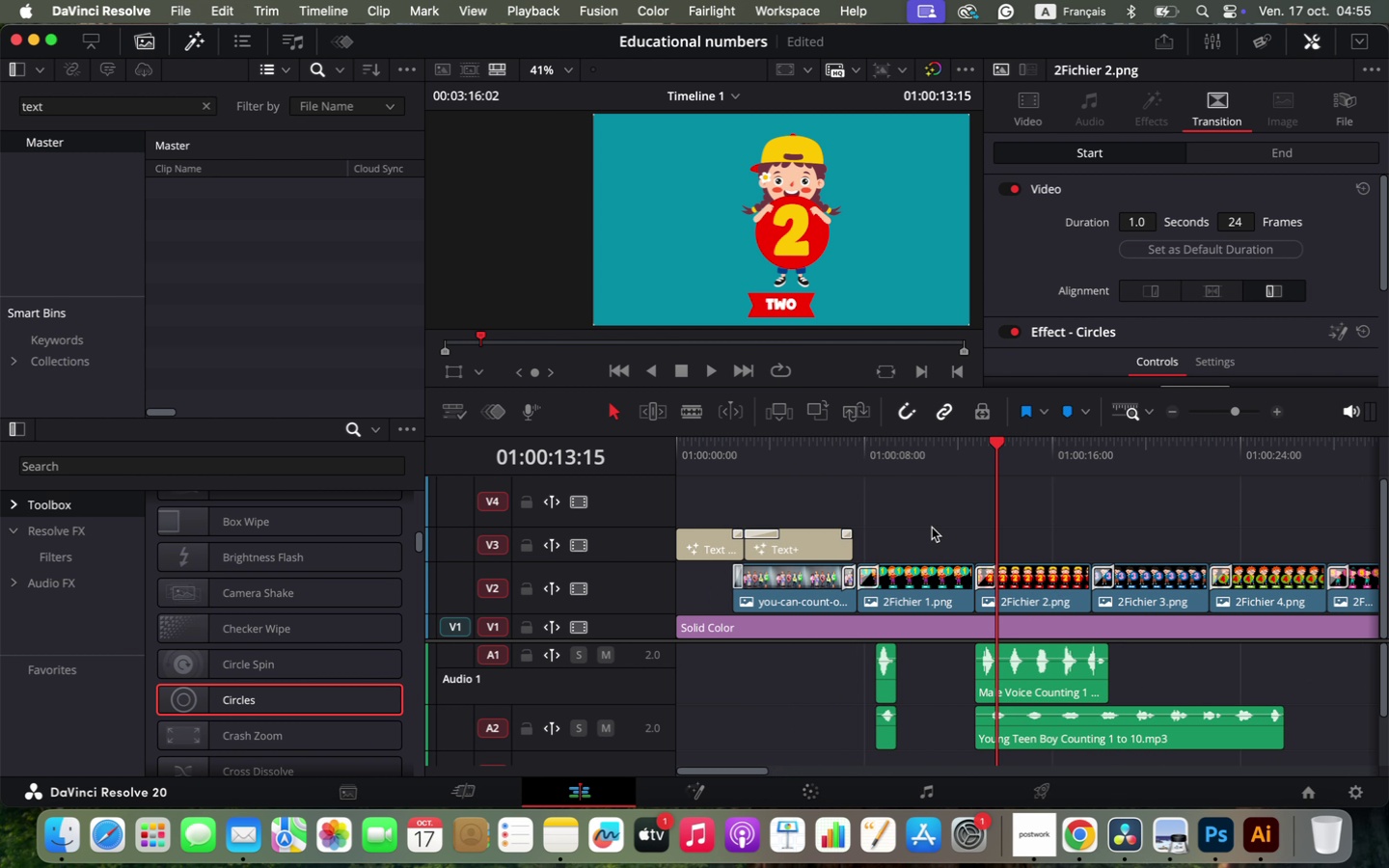 
left_click([850, 459])
 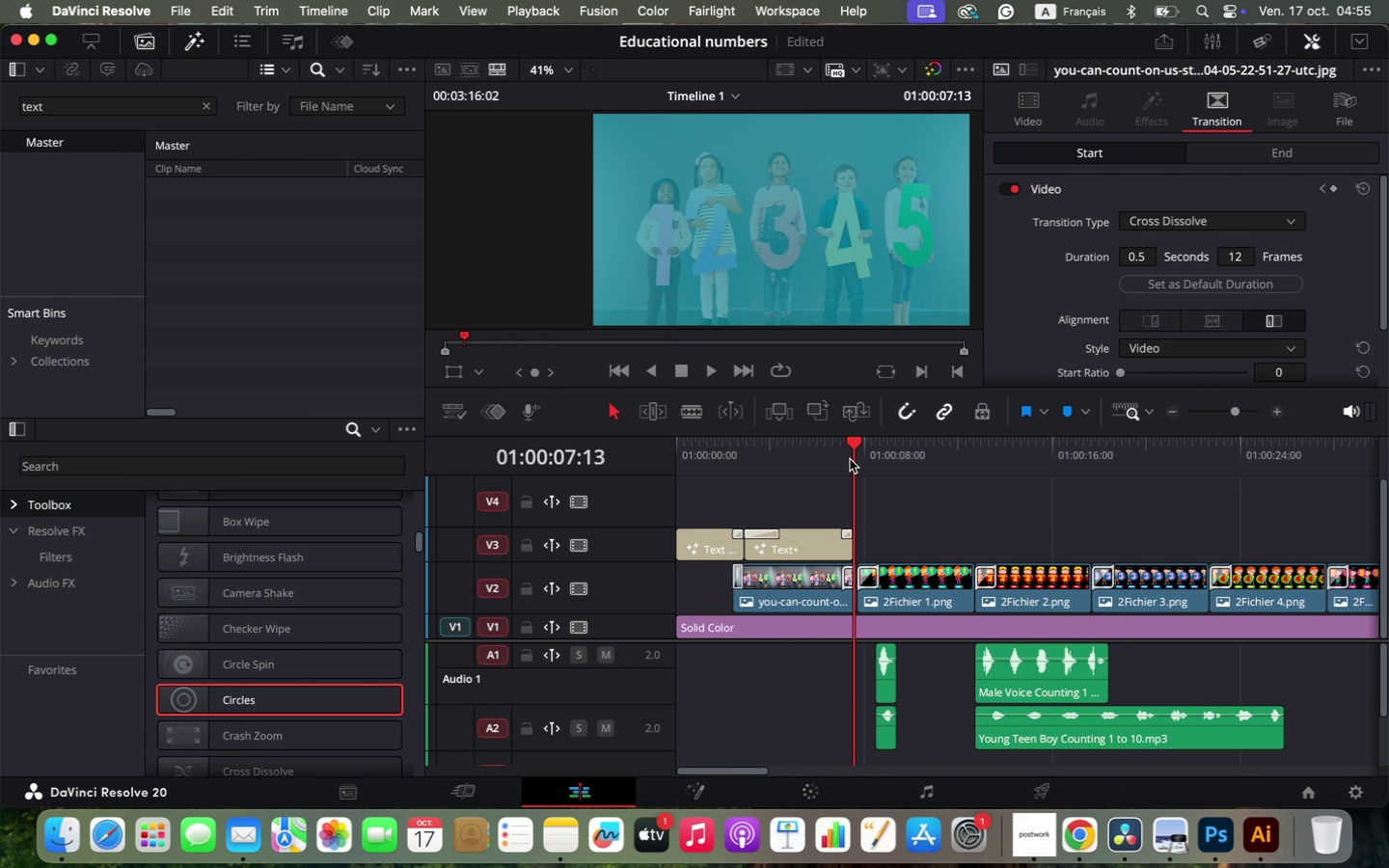 
key(Space)
 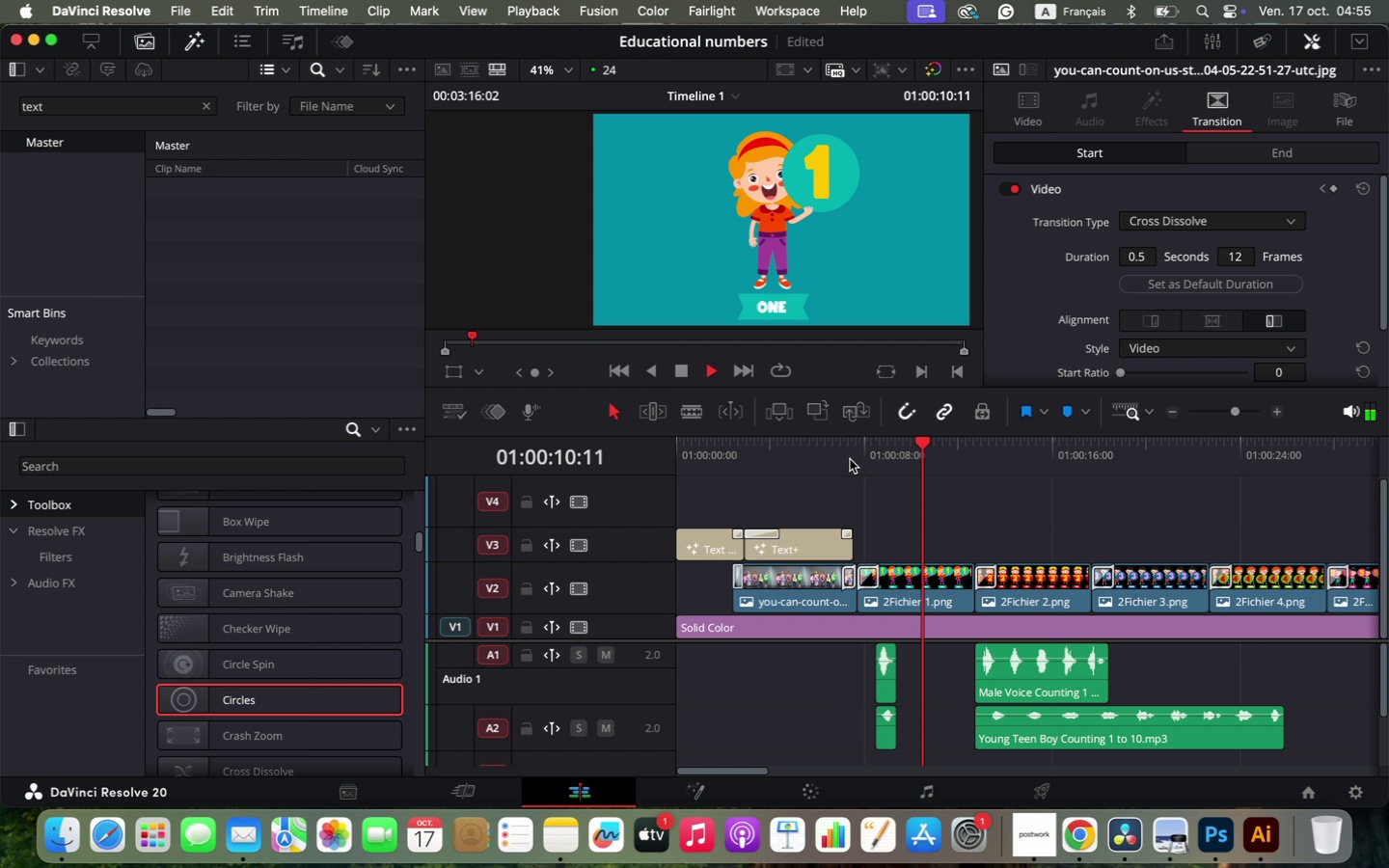 
wait(11.51)
 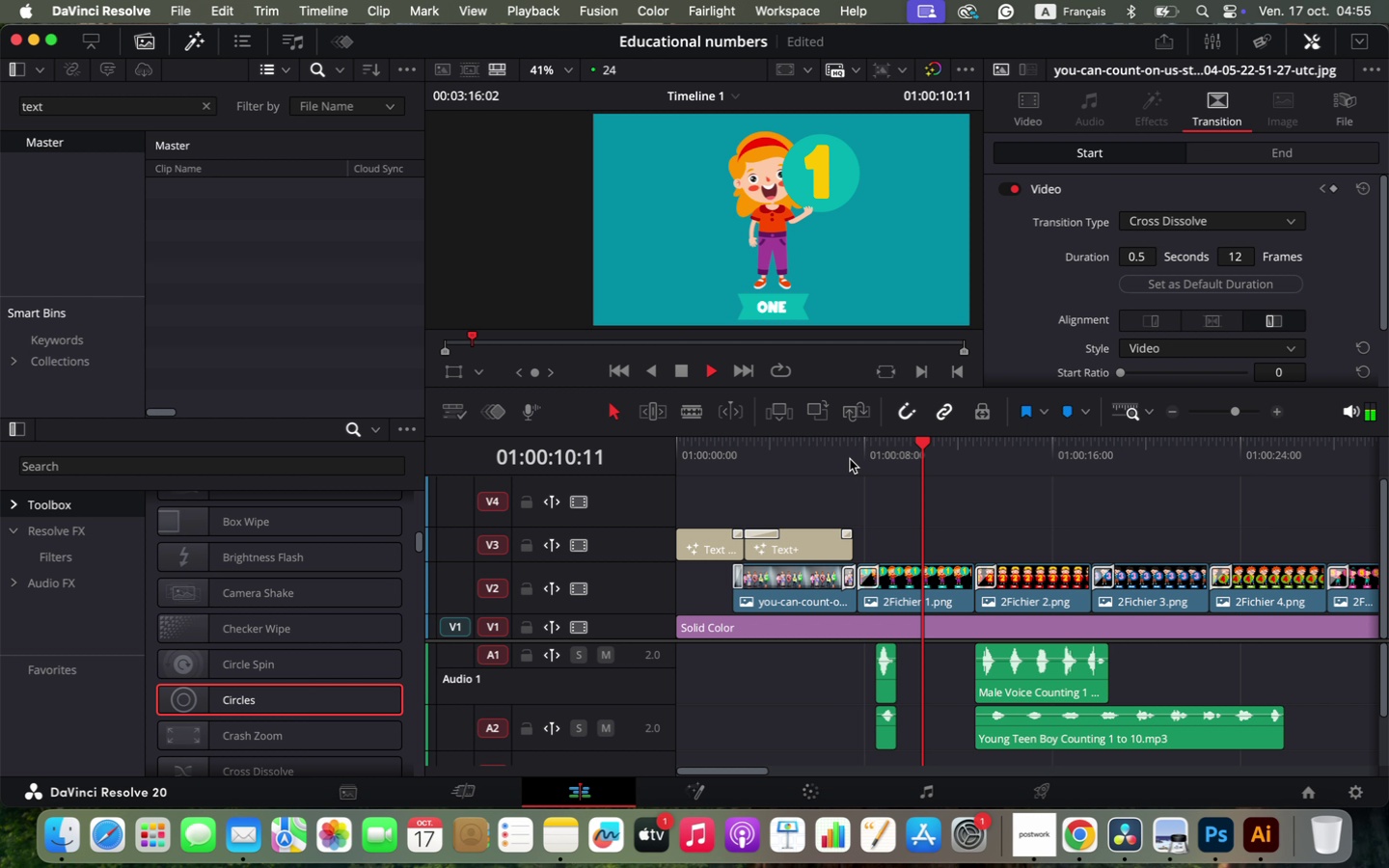 
left_click([963, 454])
 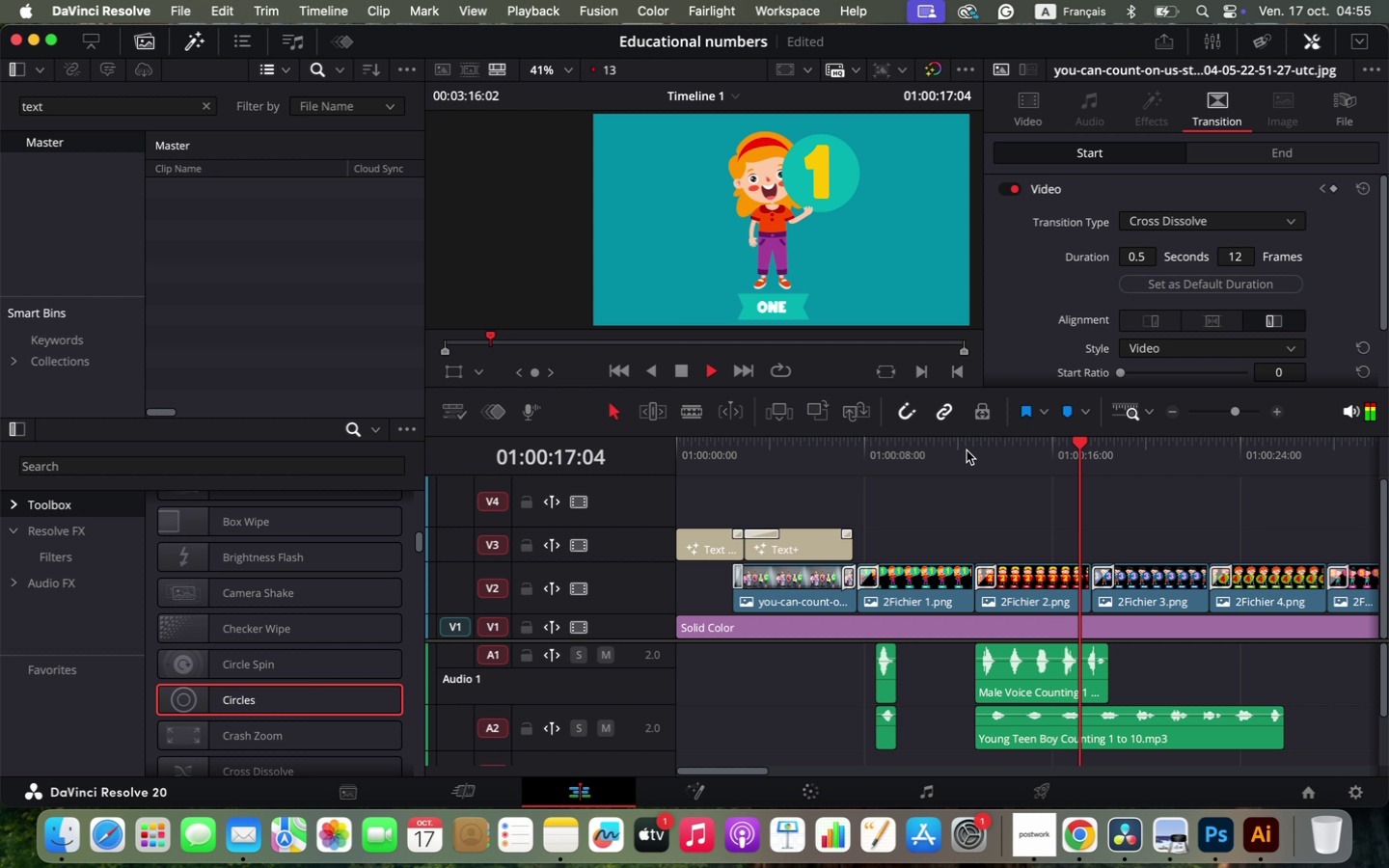 
left_click([967, 450])
 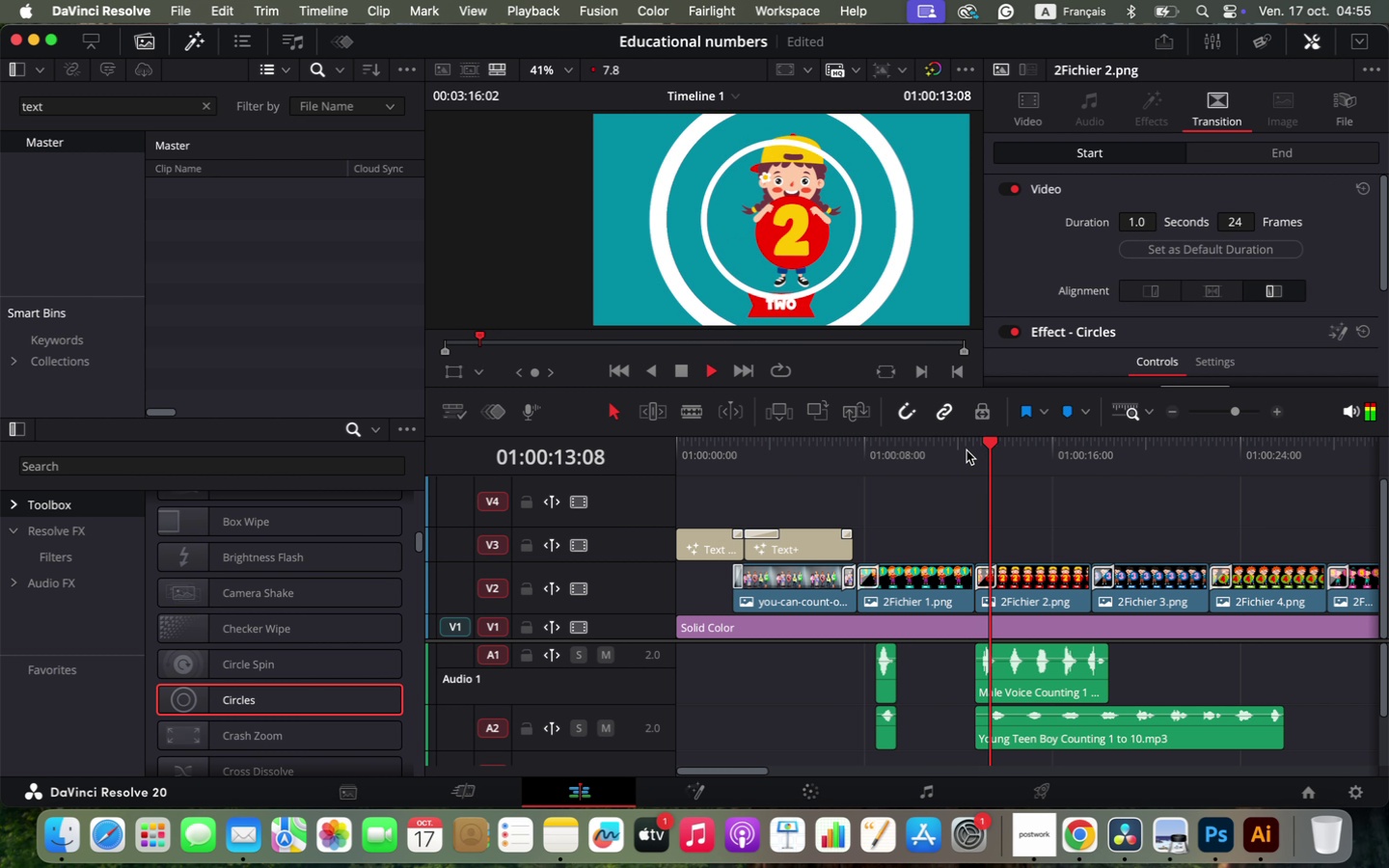 
key(Space)
 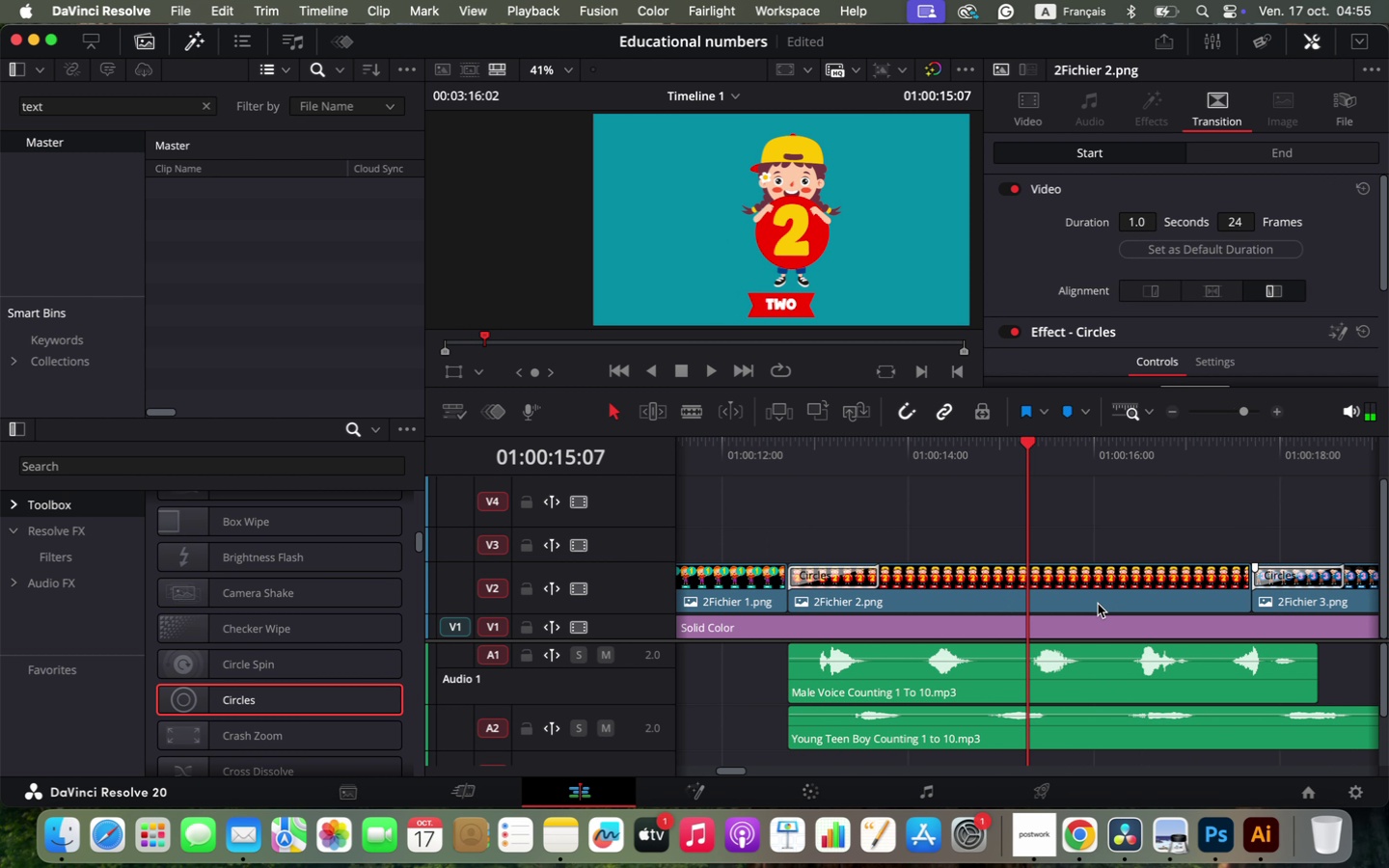 
hold_key(key=OptionLeft, duration=1.16)
scroll: coordinate [1094, 607], scroll_direction: up, amount: 3.0
 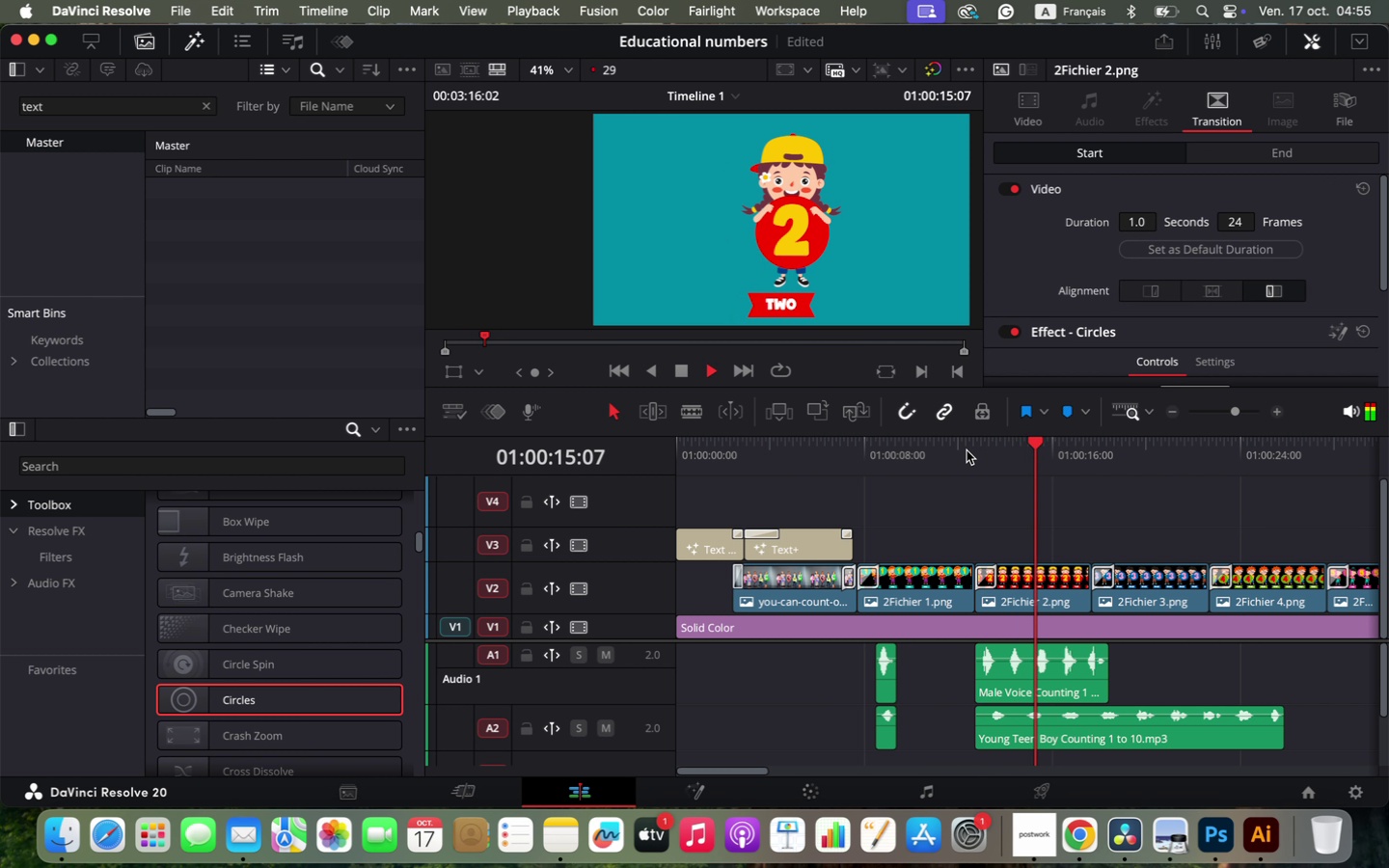 
key(C)
 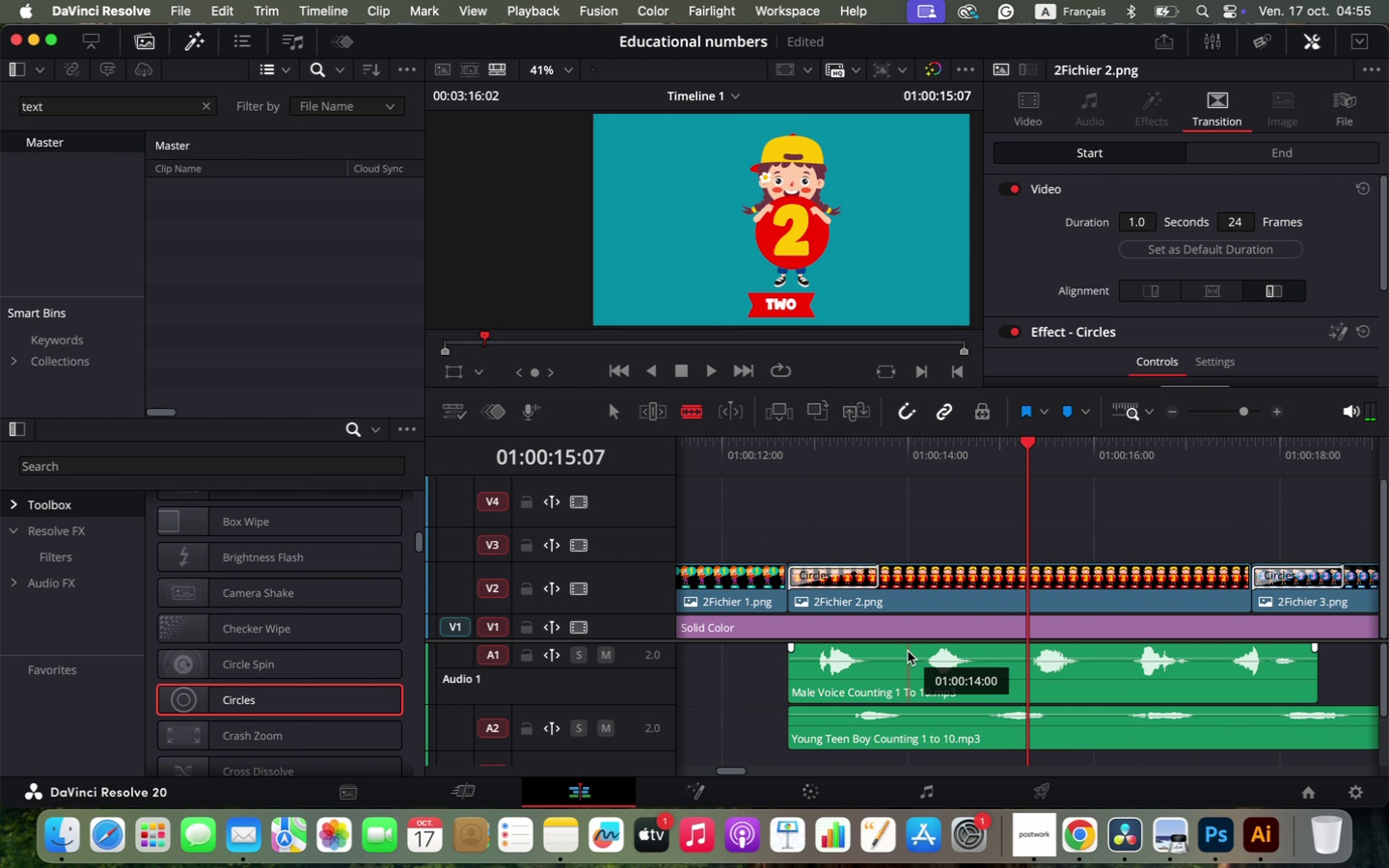 
left_click([908, 651])
 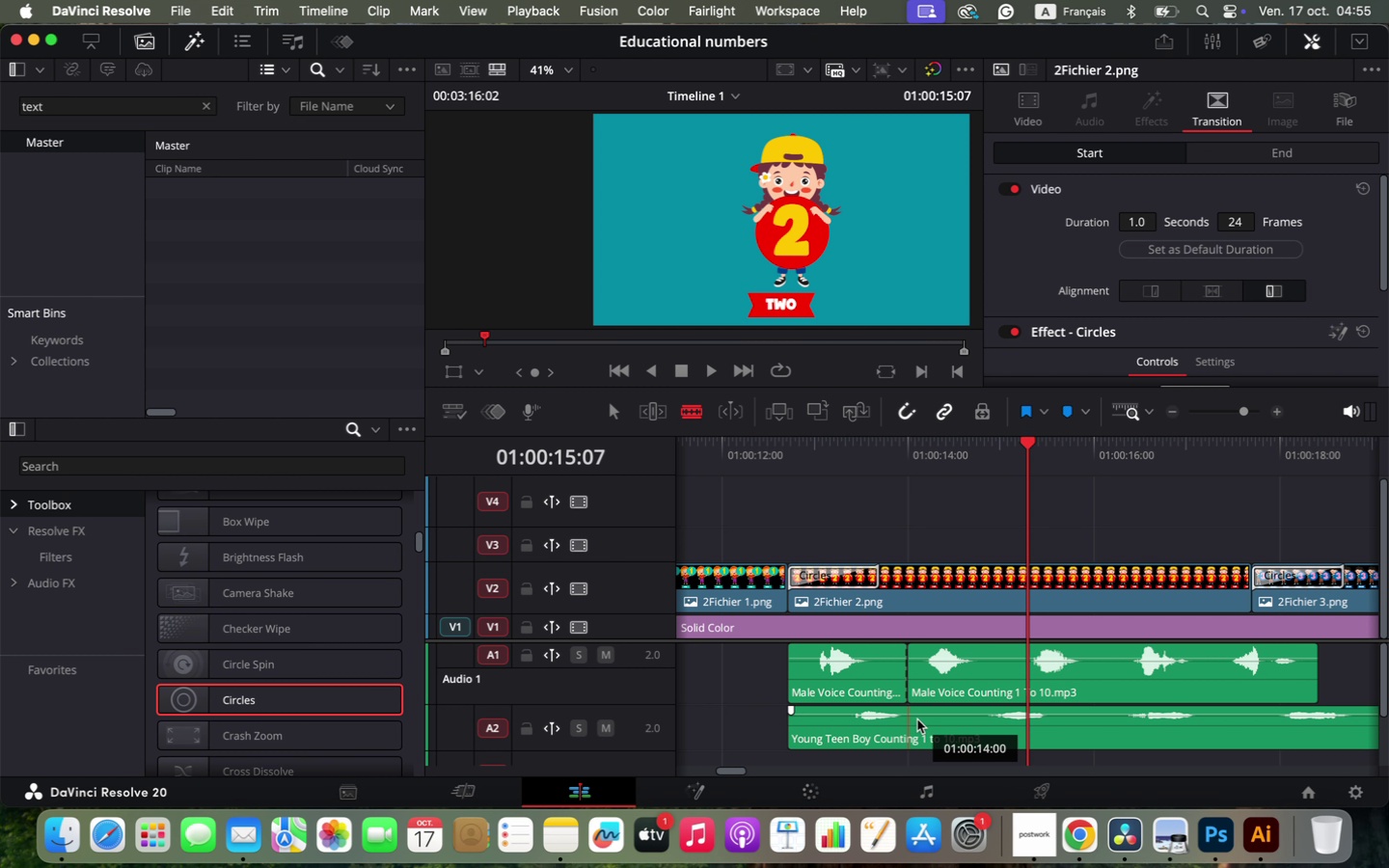 
left_click([917, 719])
 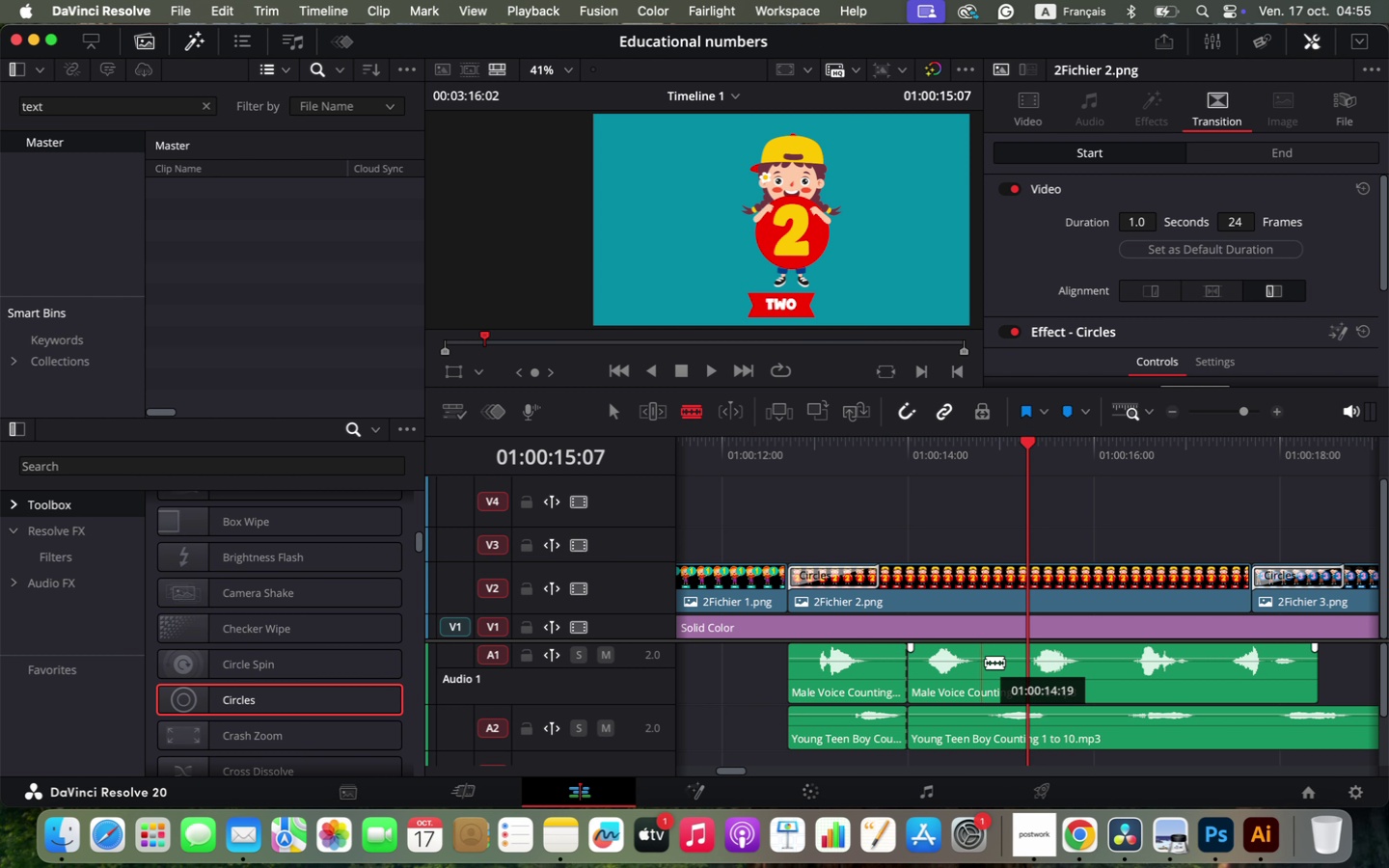 
left_click([994, 664])
 